 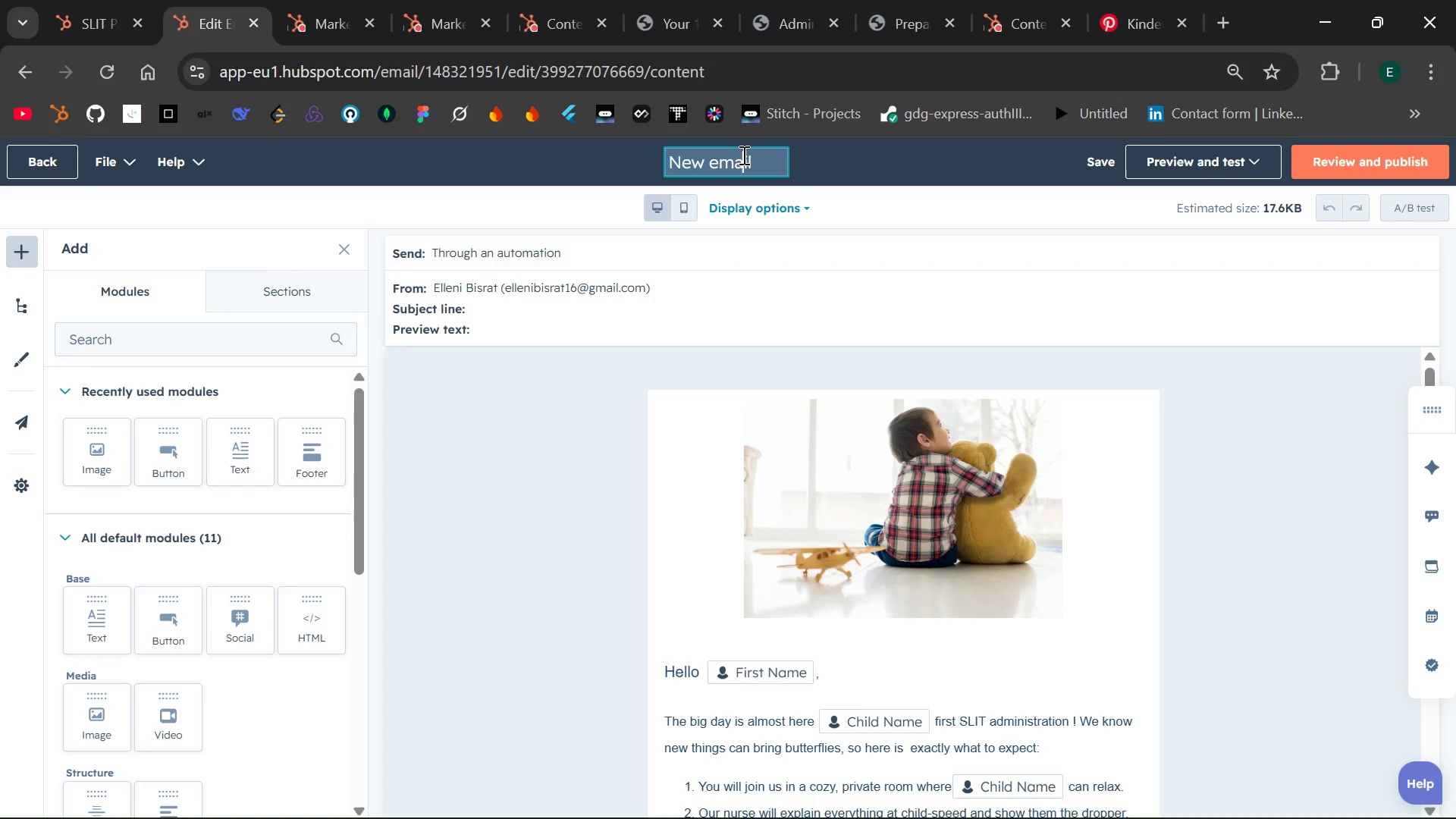 
left_click([753, 156])
 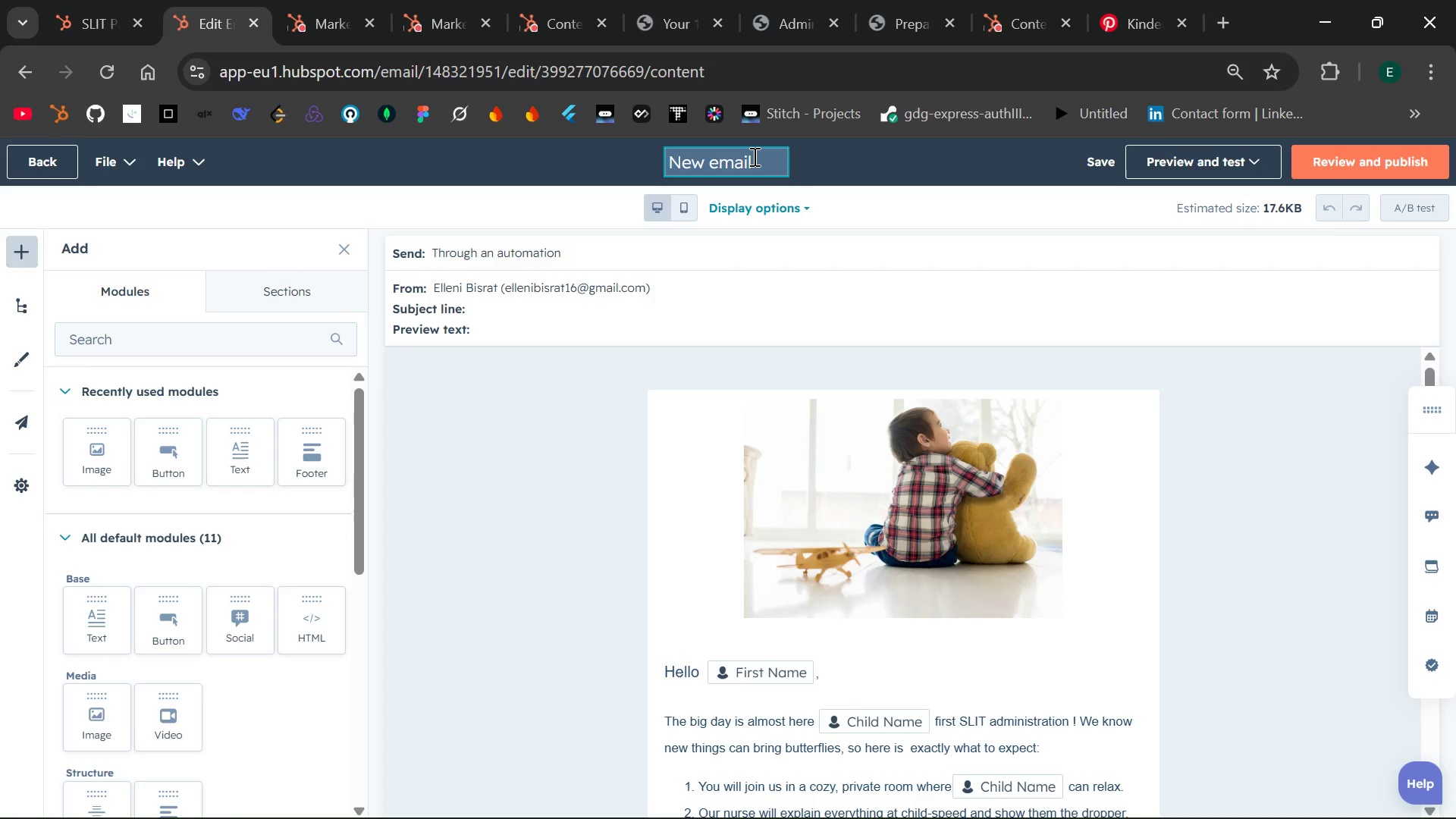 
key(Backspace)
 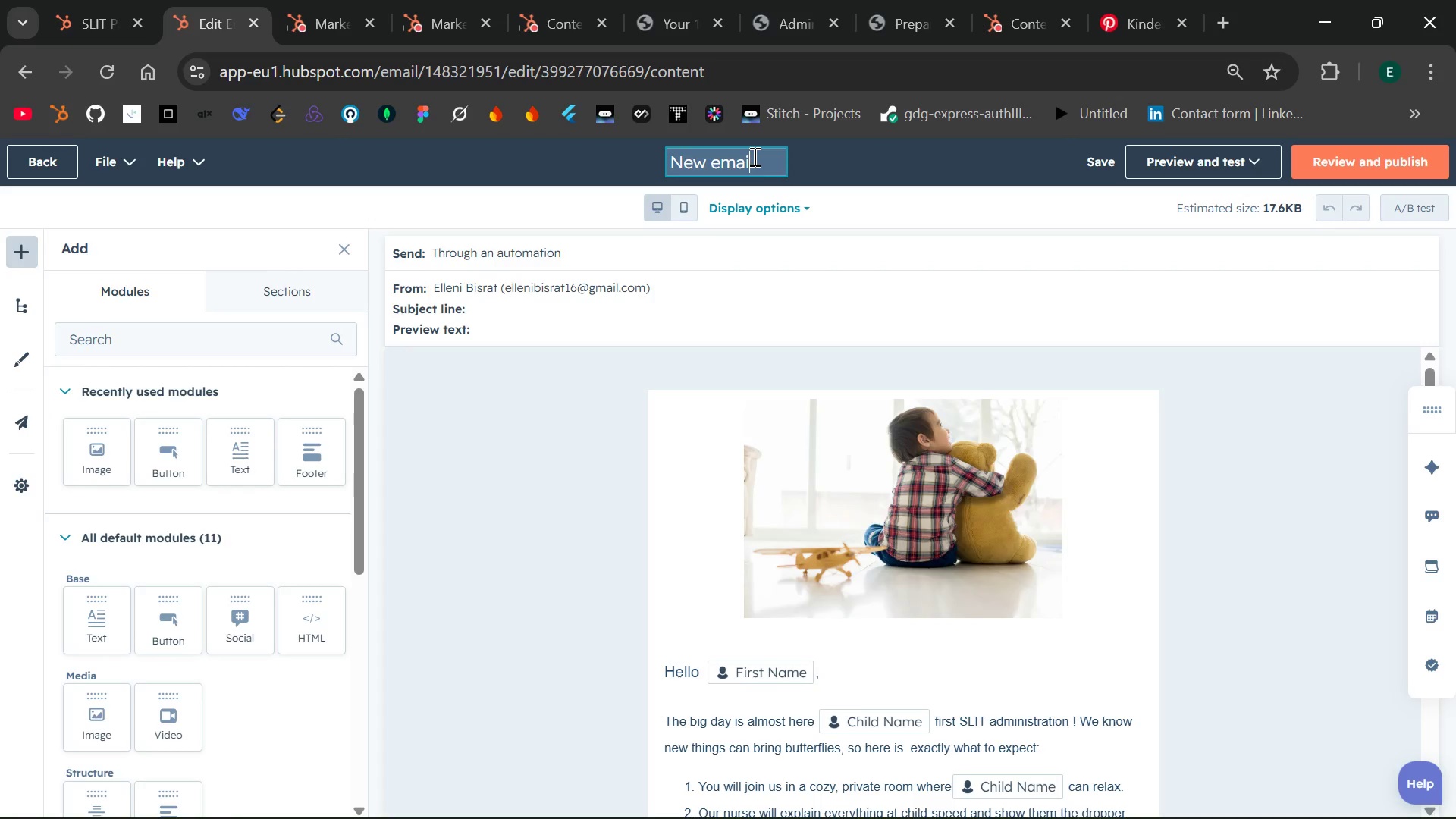 
key(Backspace)
 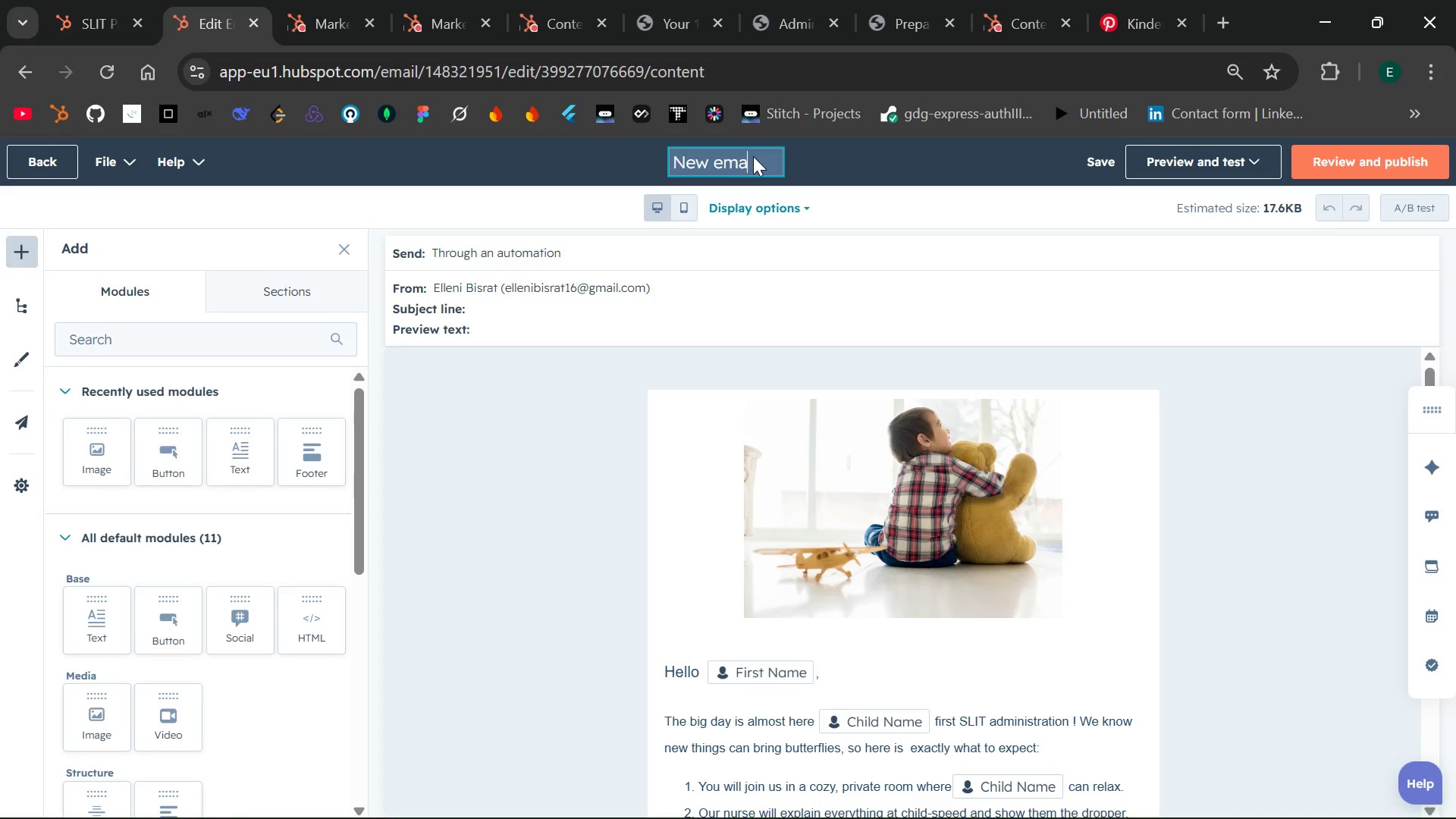 
key(Backspace)
 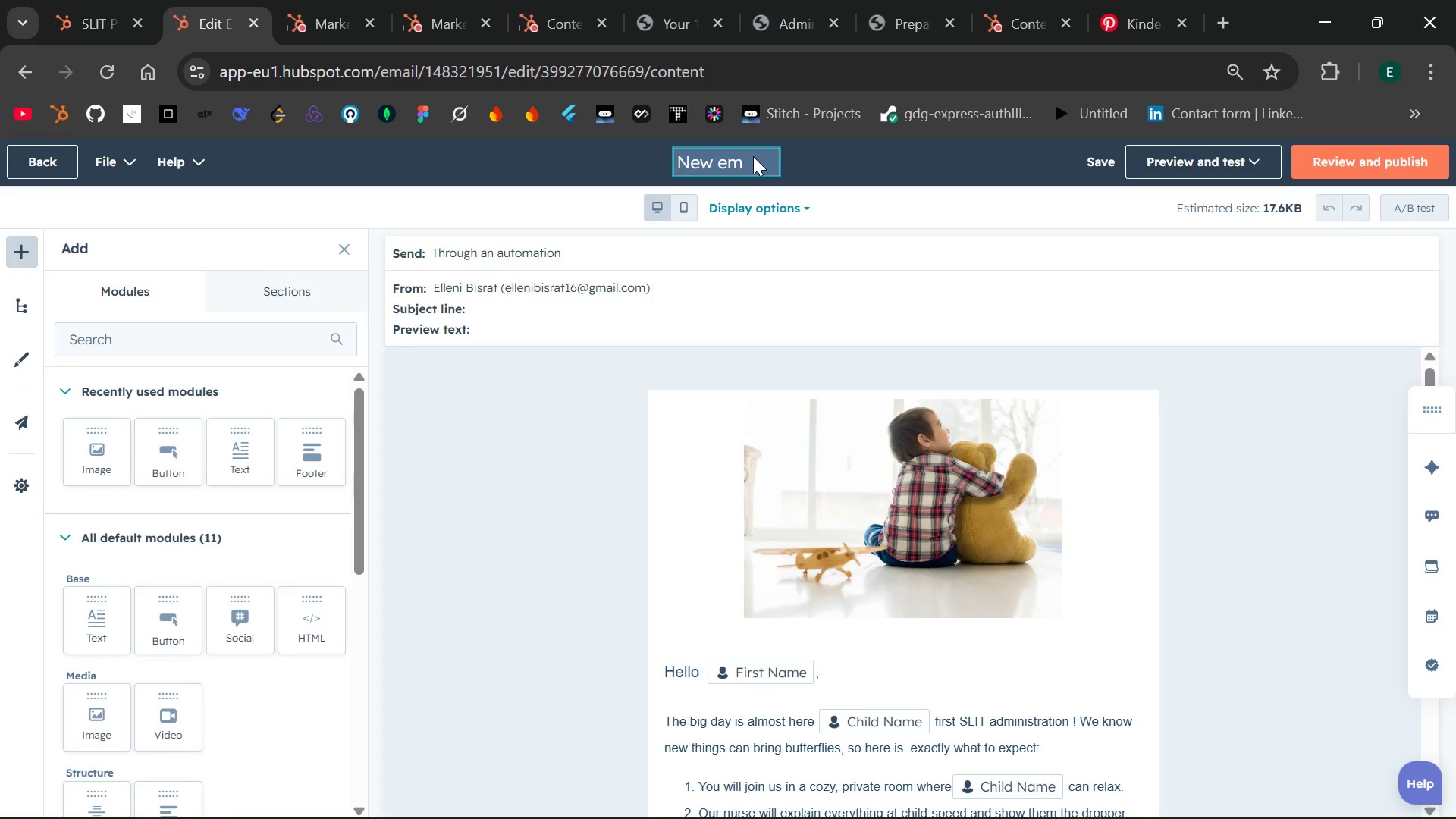 
key(Backspace)
 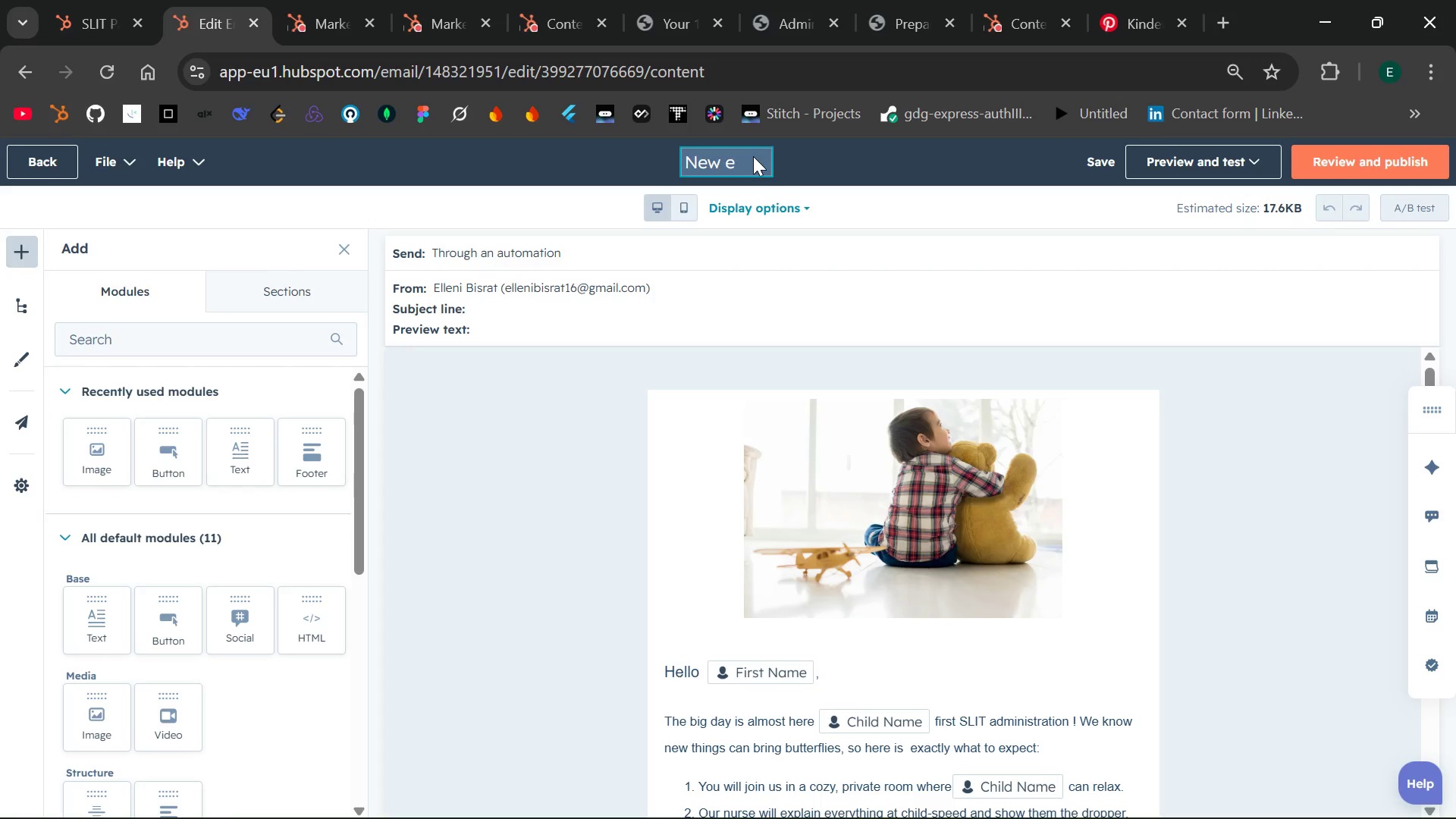 
key(Backspace)
 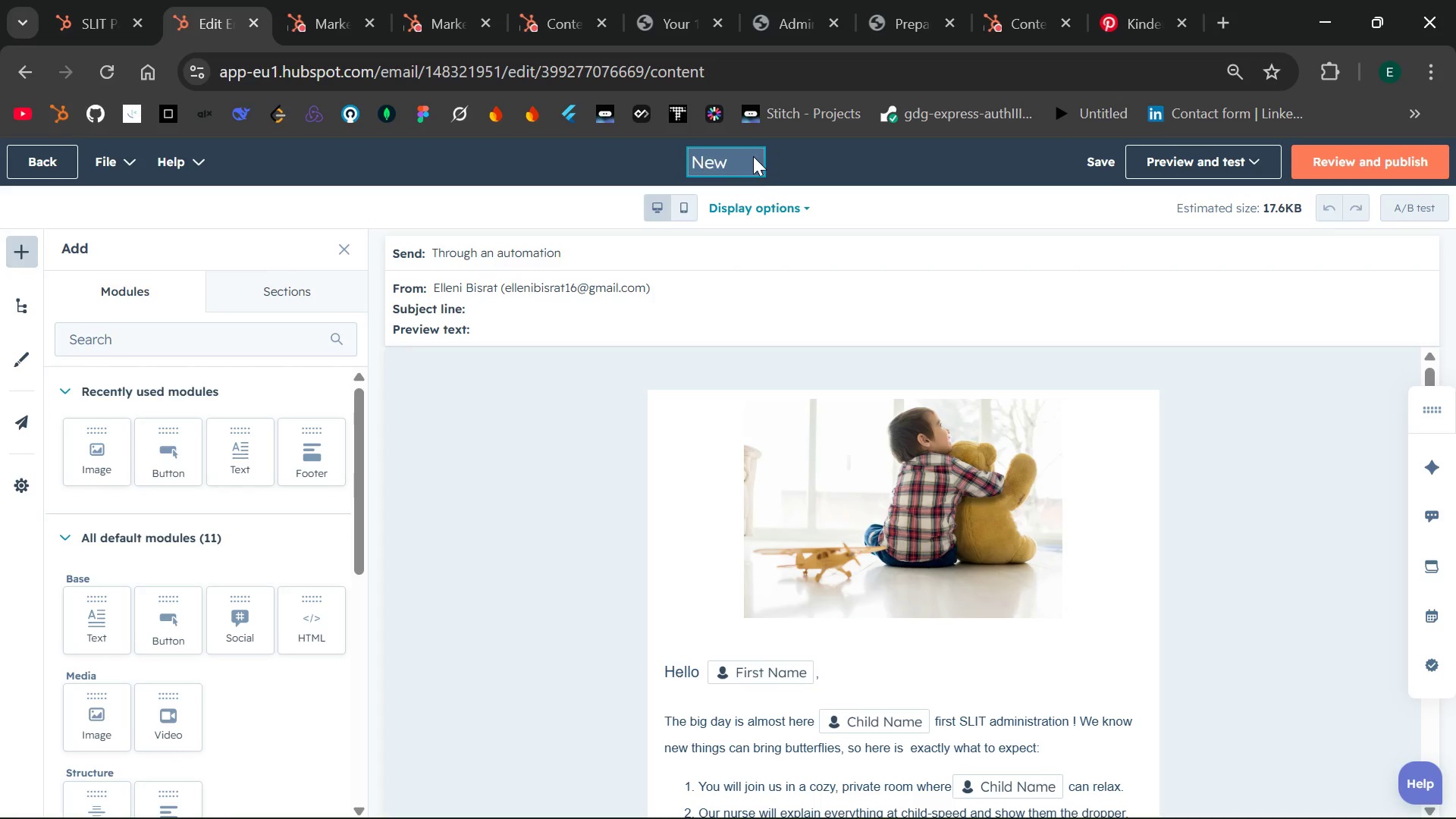 
key(Backspace)
 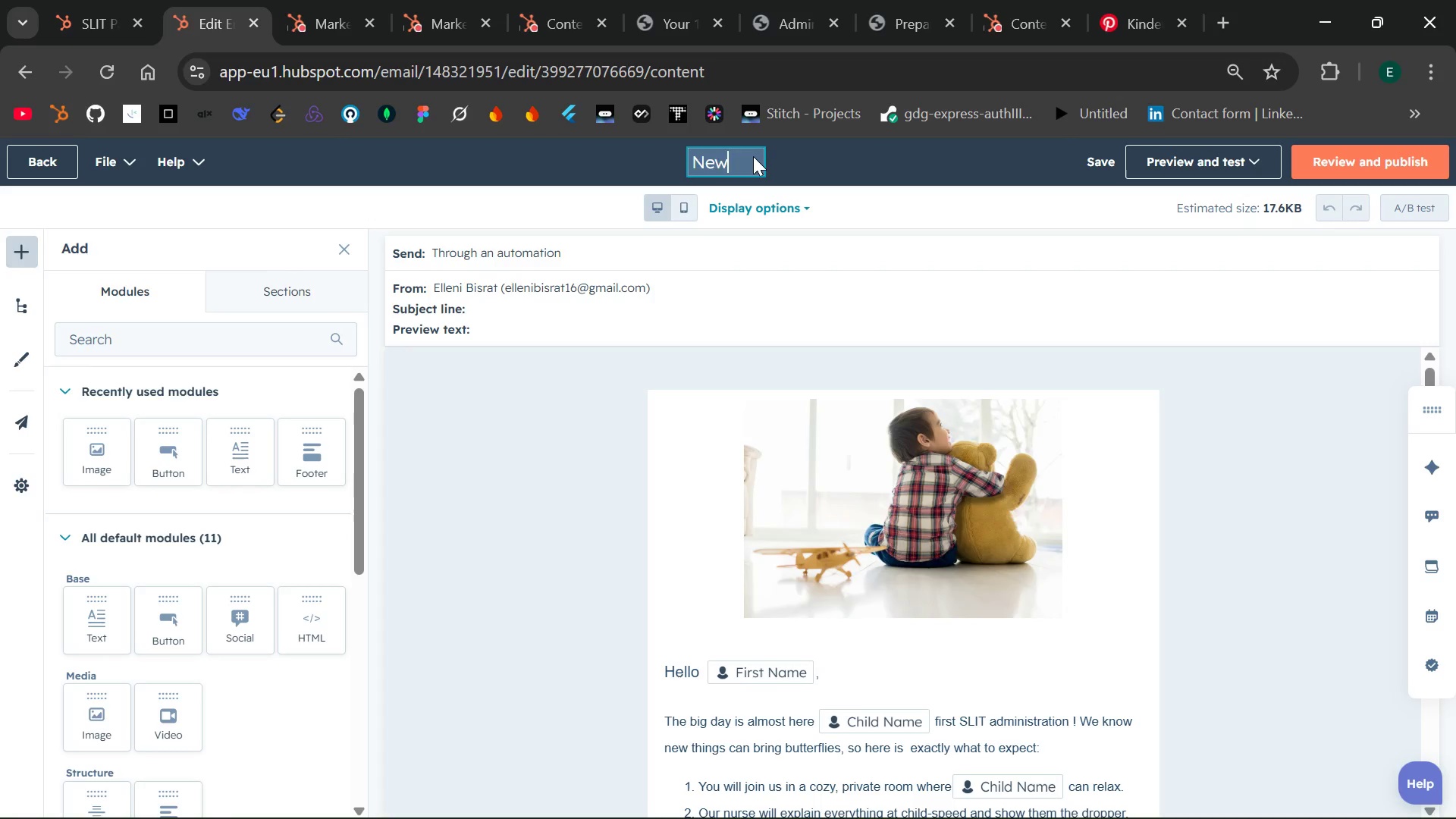 
key(Backspace)
 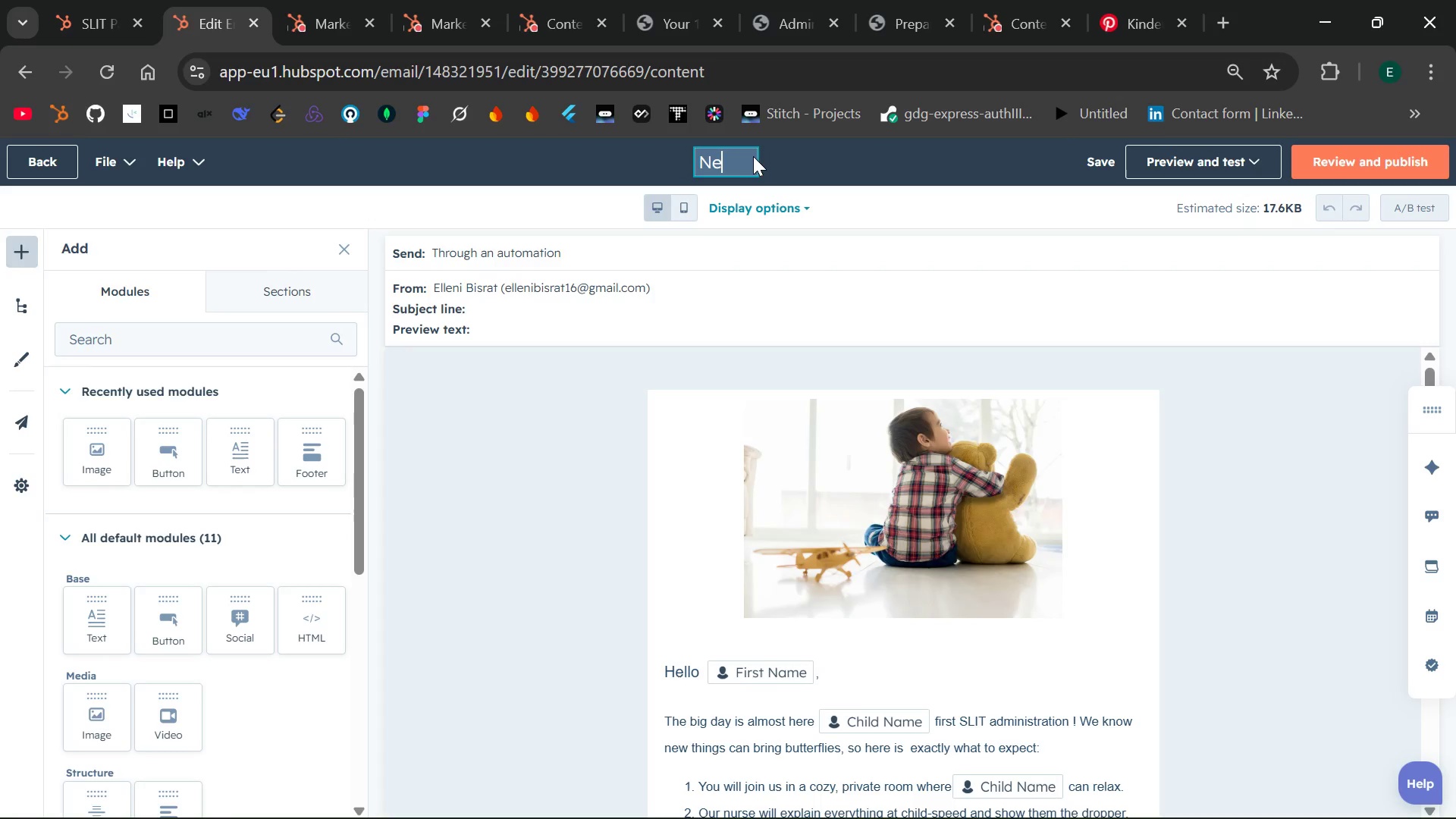 
key(Backspace)
 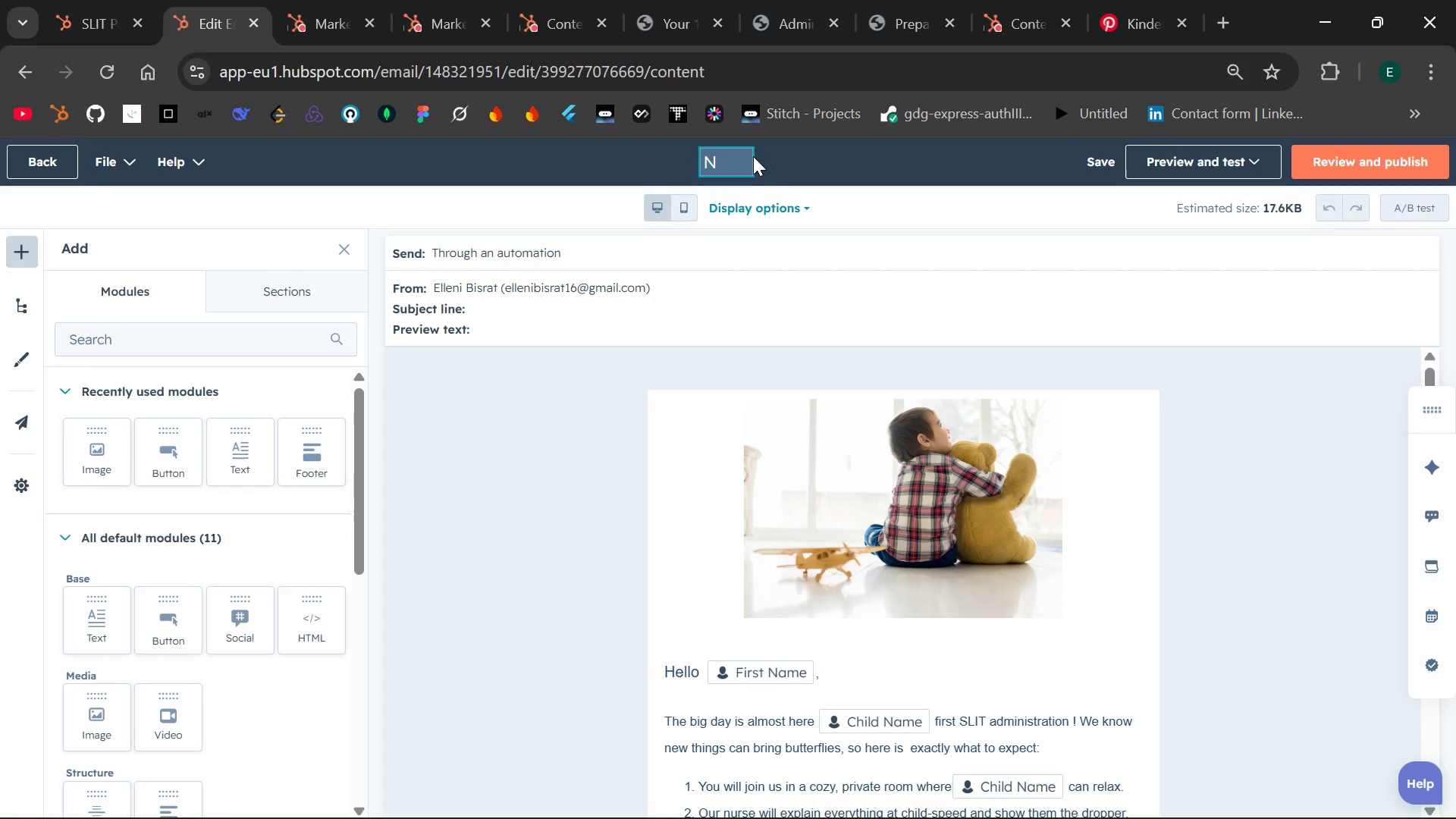 
key(Backspace)
 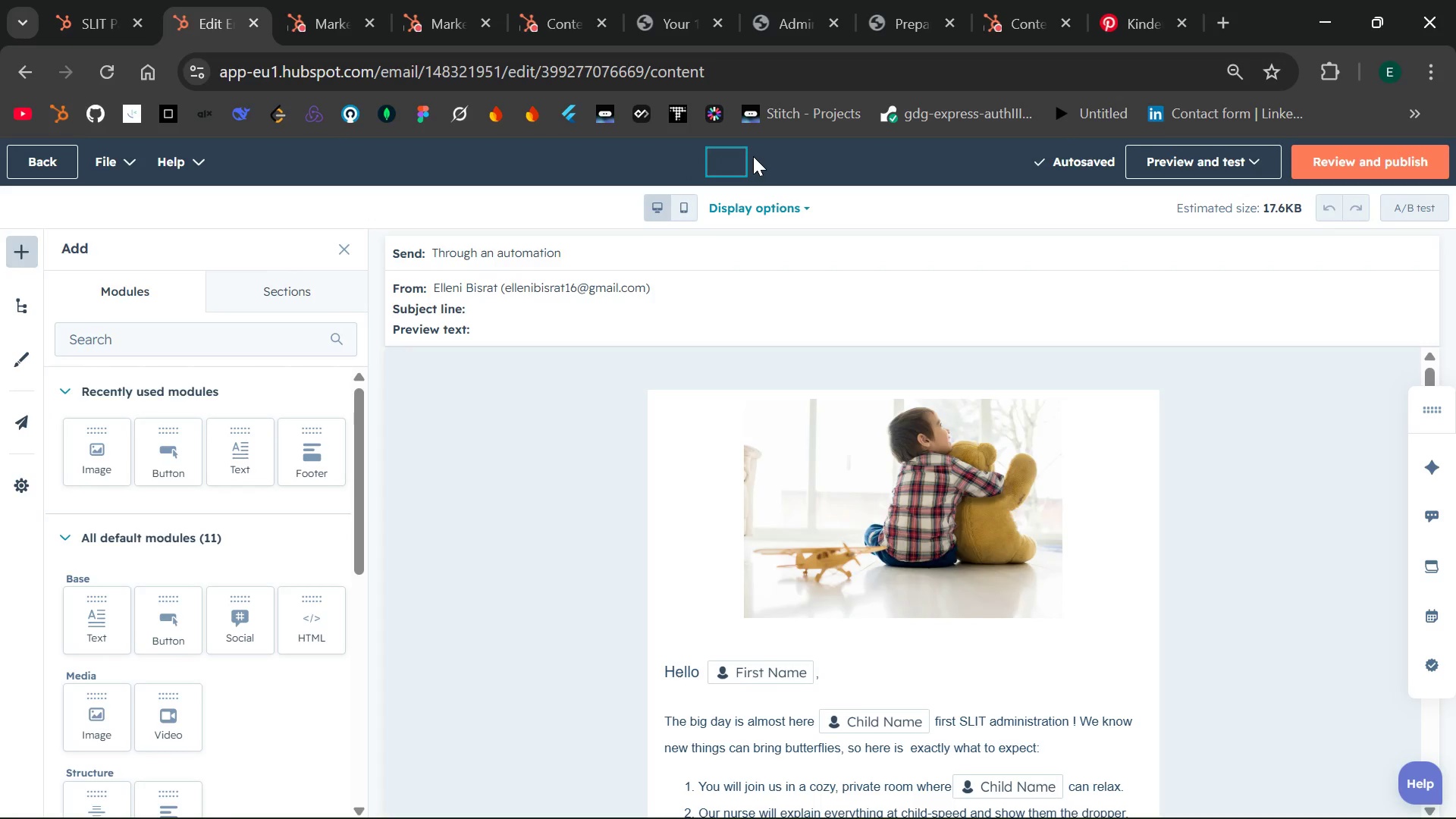 
wait(5.92)
 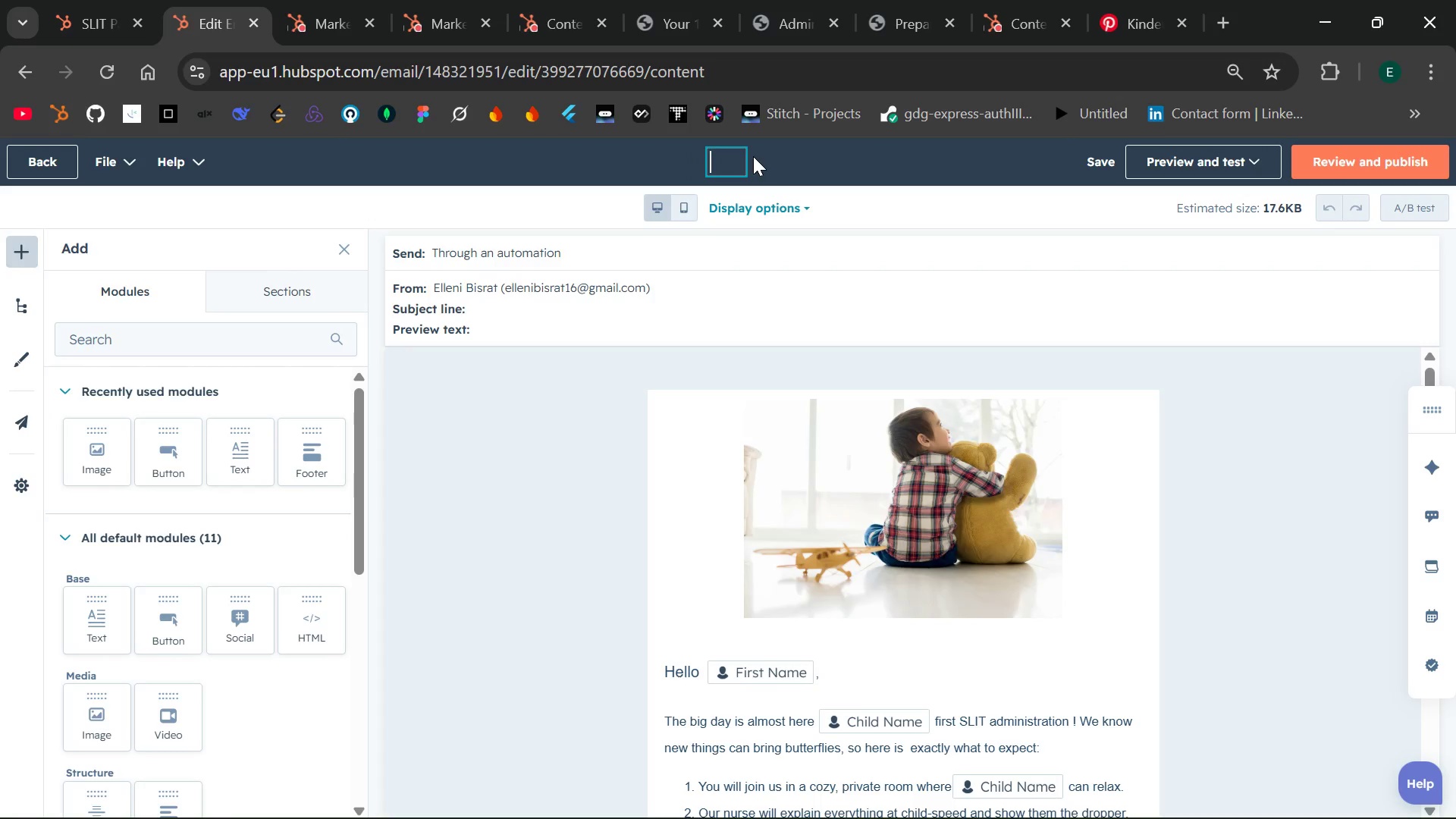 
type(FIsr)
key(Backspace)
key(Backspace)
type(rst ADmini)
 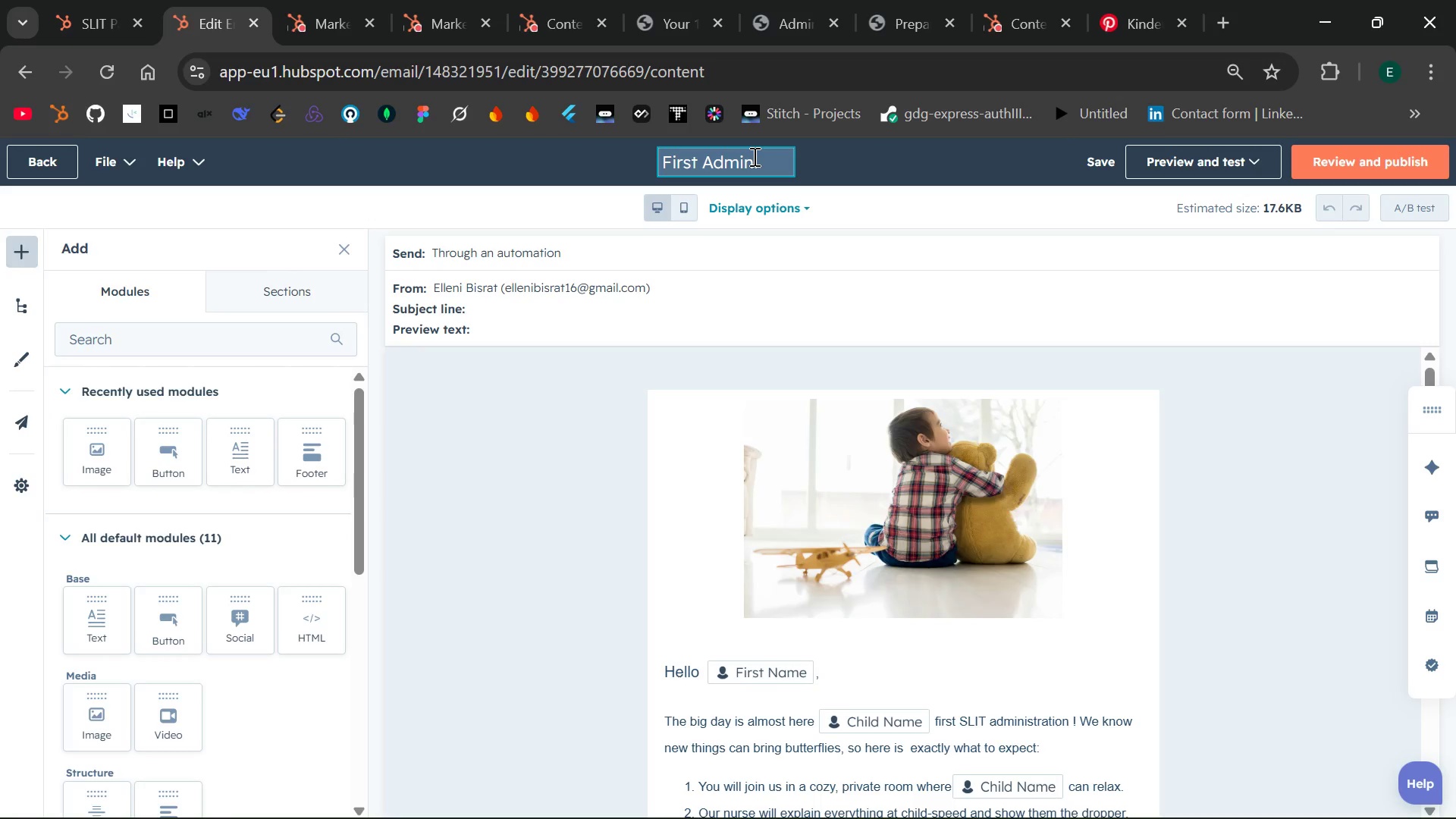 
wait(7.44)
 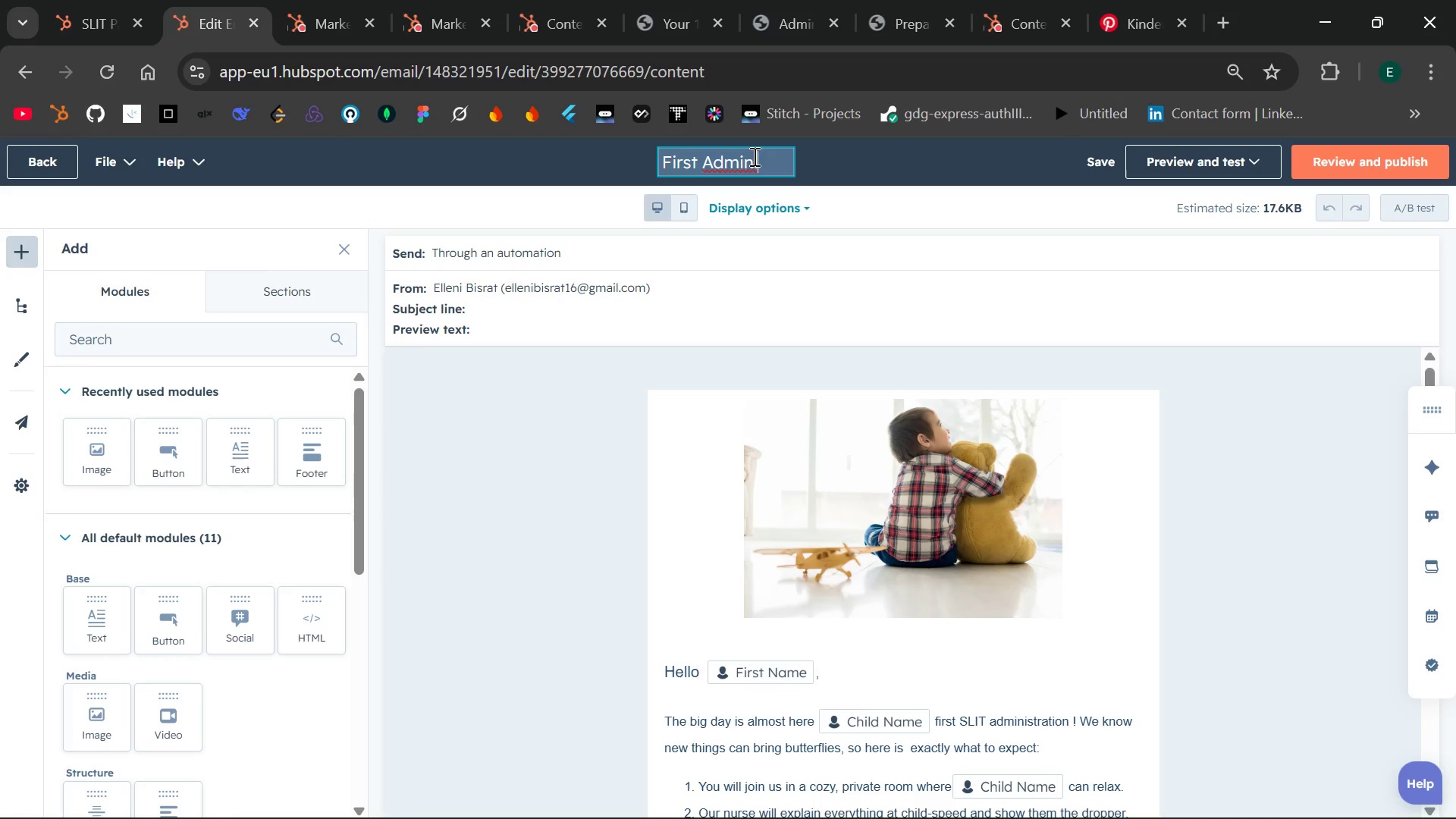 
type(stration DAy )
 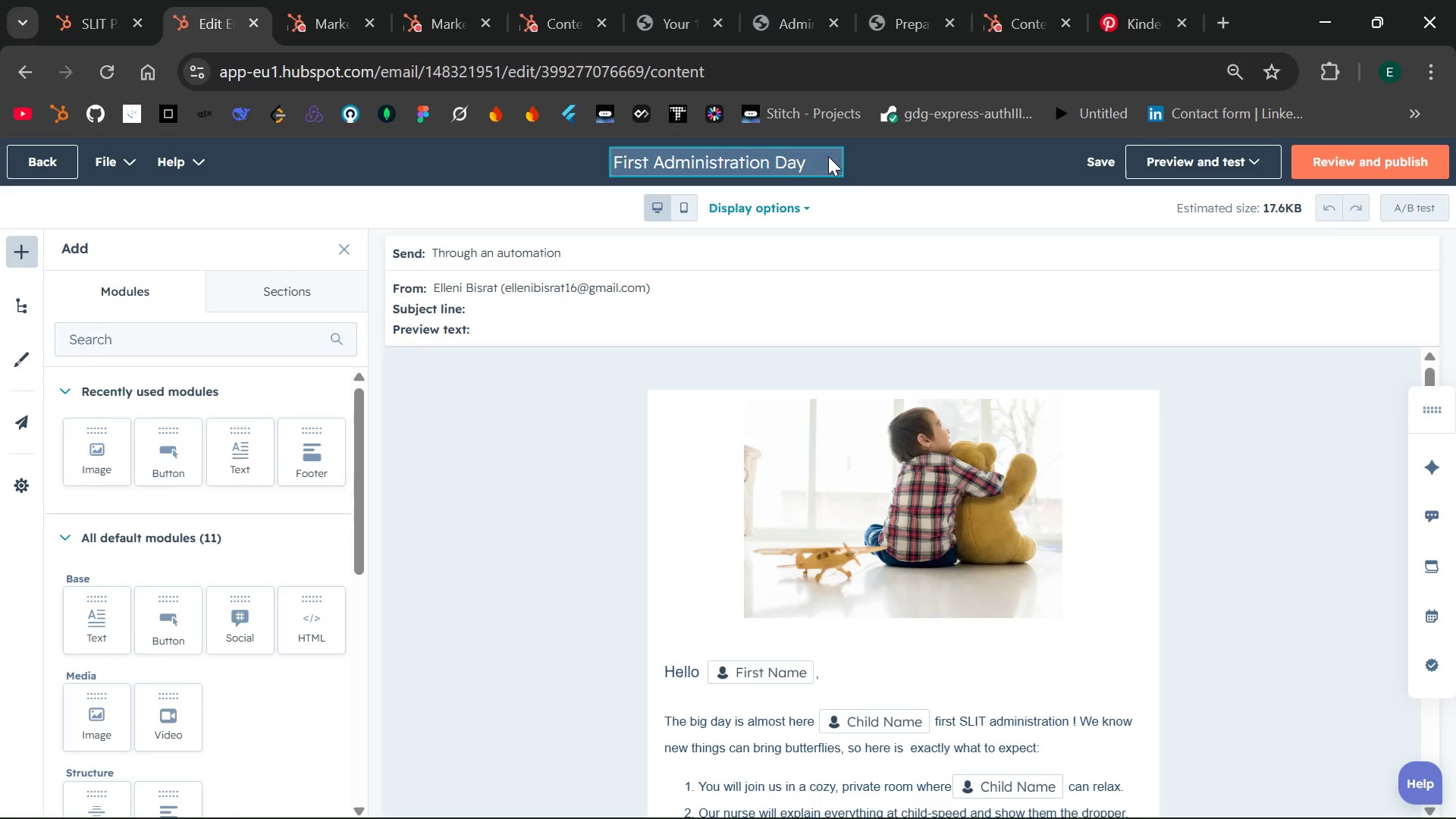 
left_click([914, 165])
 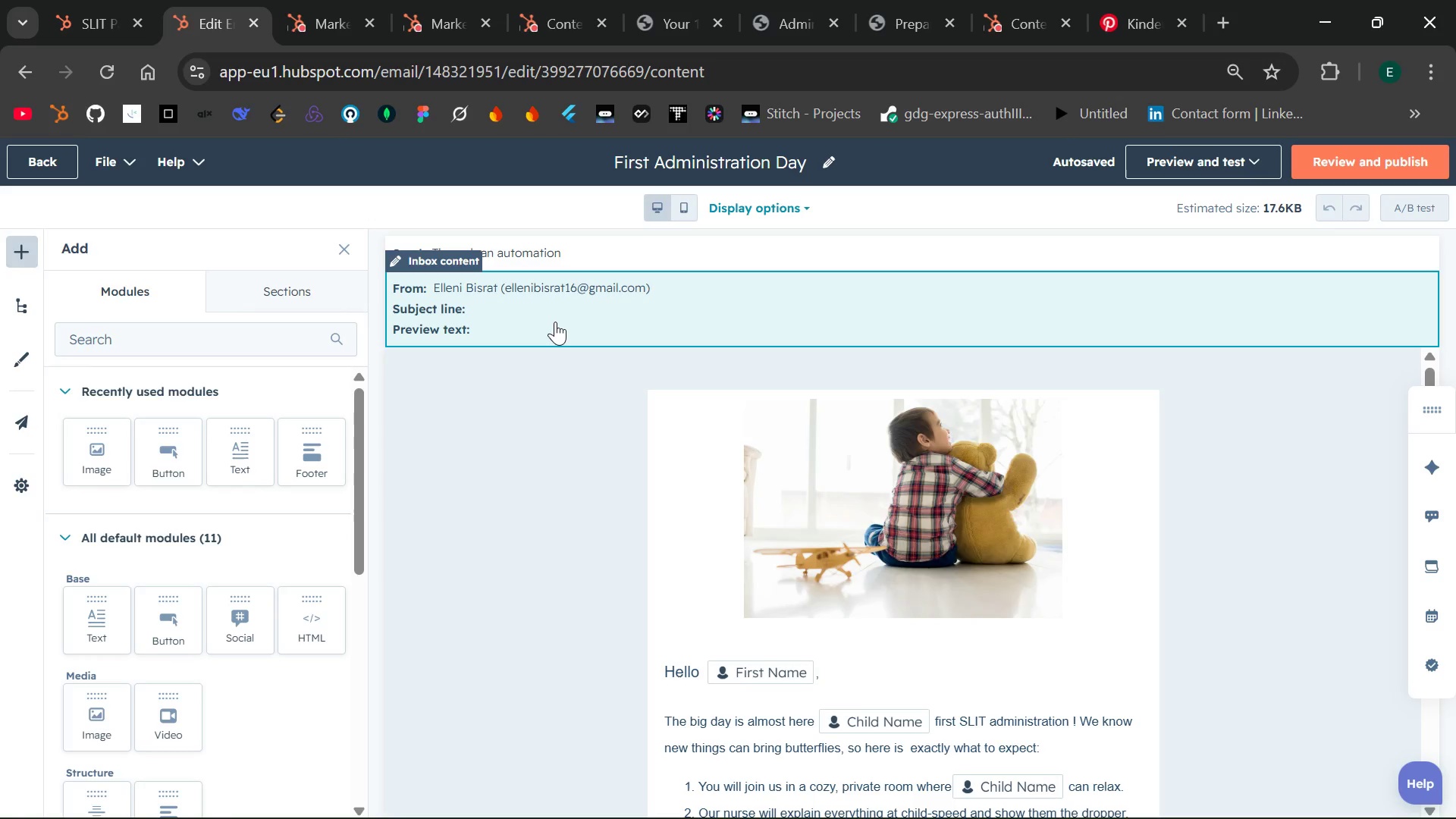 
wait(12.11)
 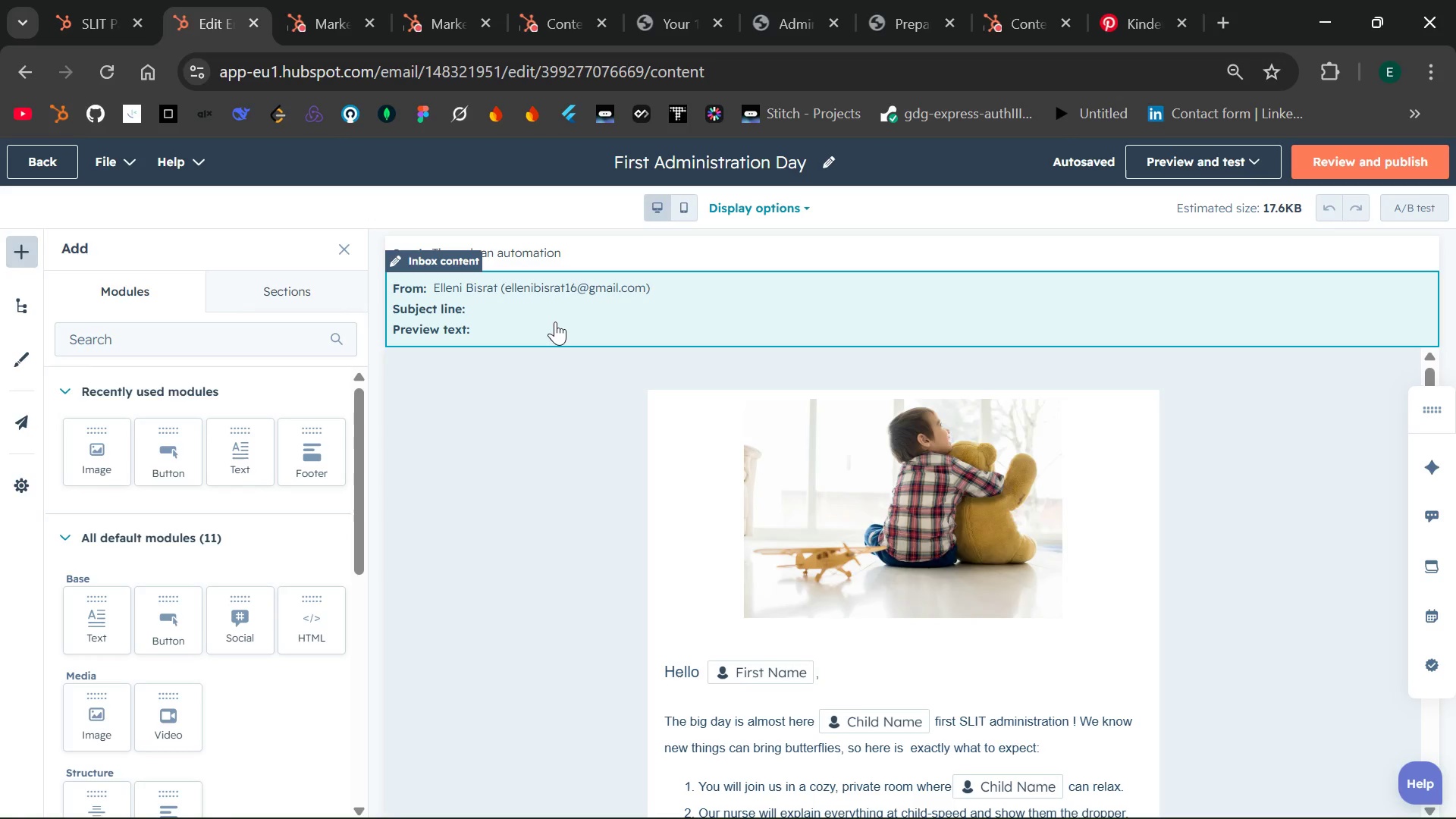 
left_click([543, 325])
 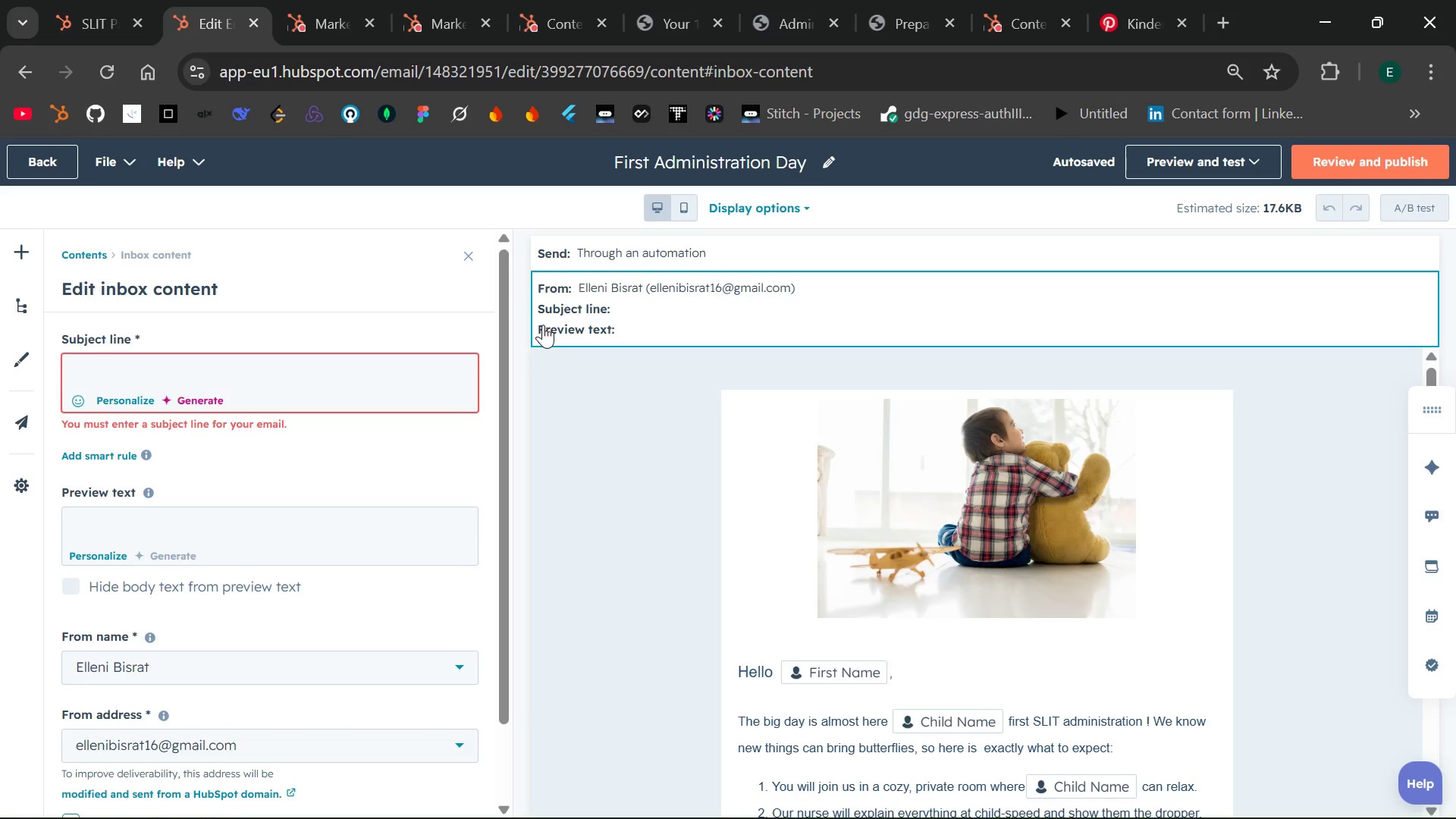 
wait(19.73)
 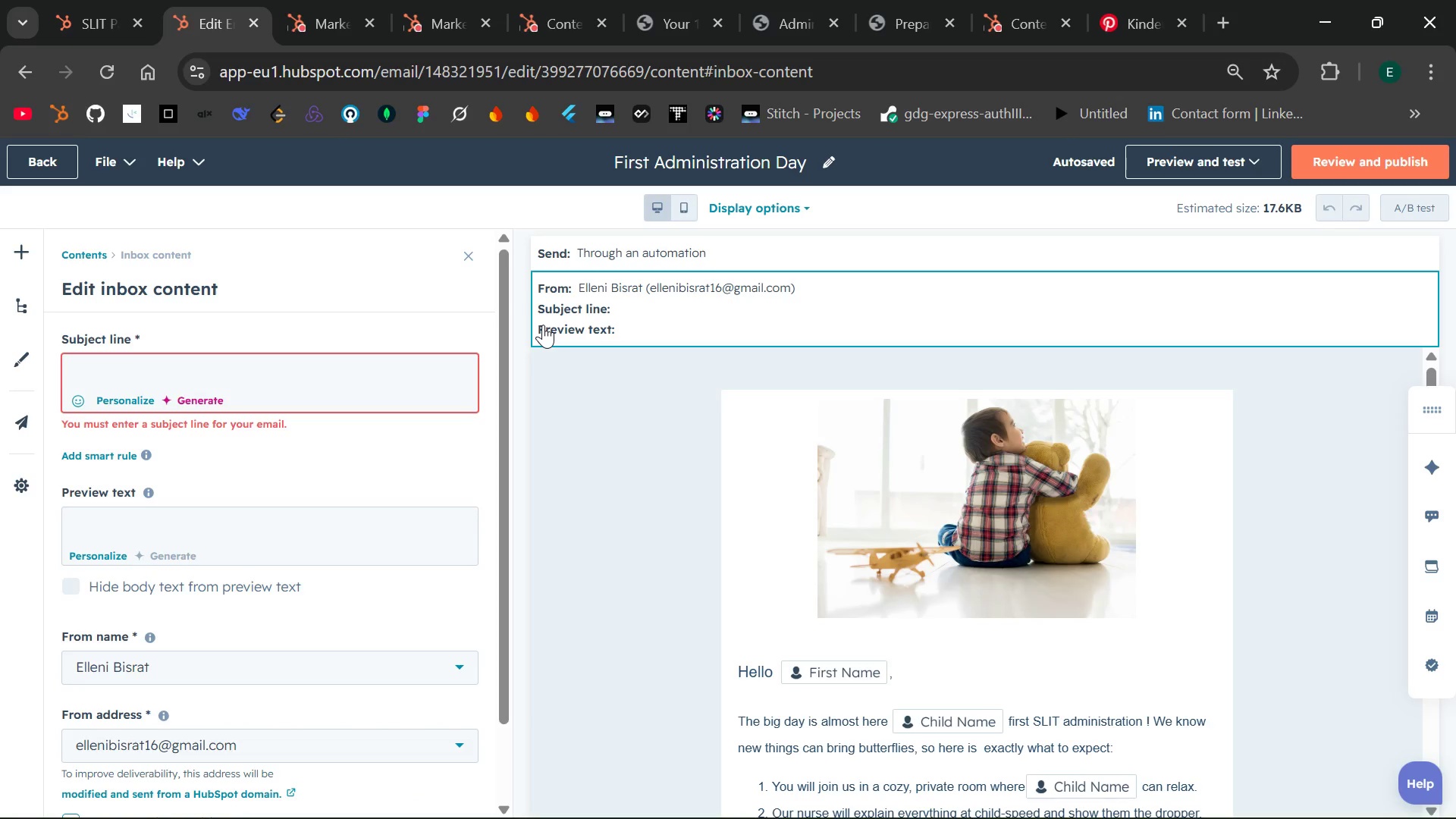 
left_click([345, 378])
 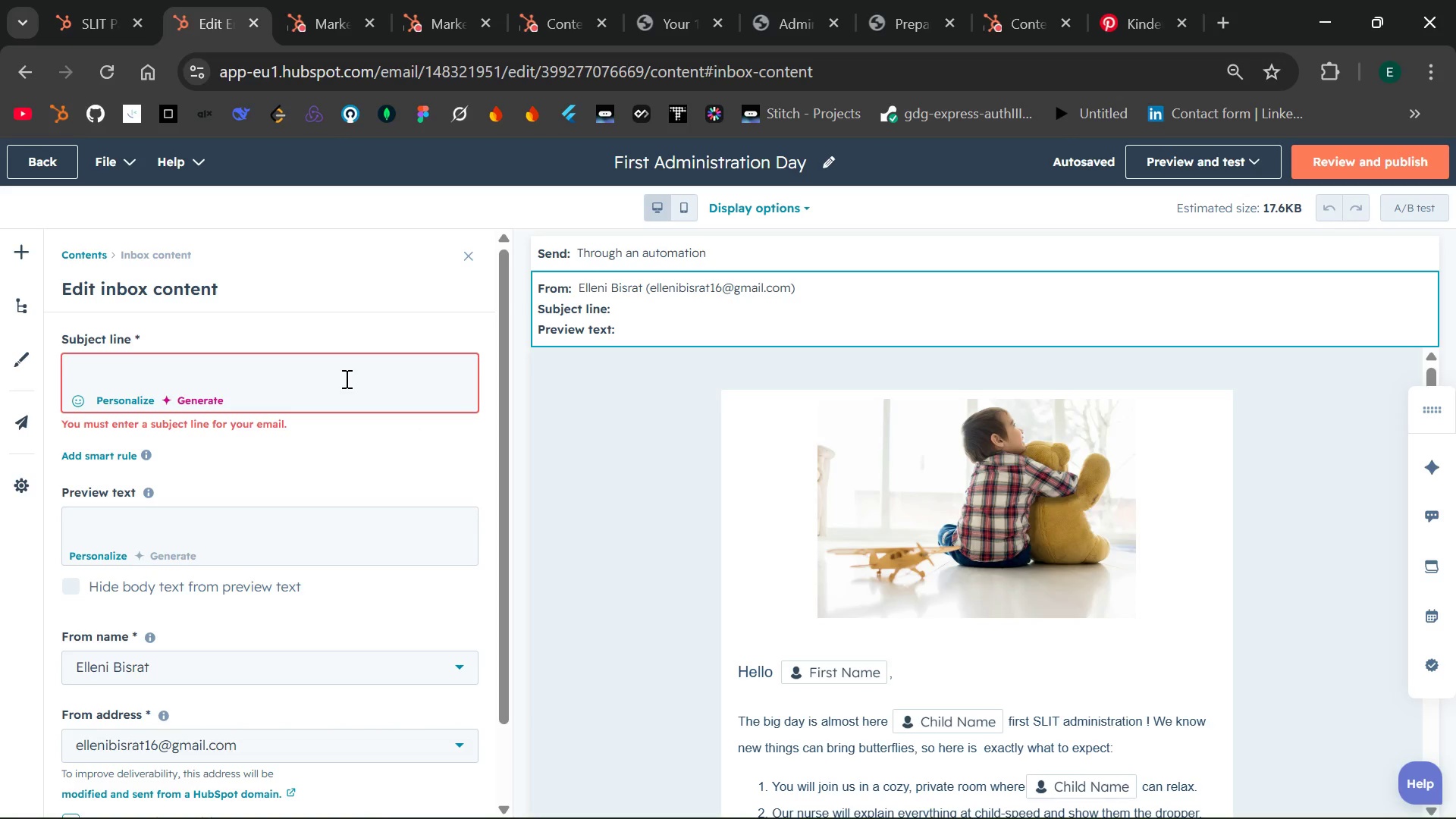 
type(What to expect on {{)
 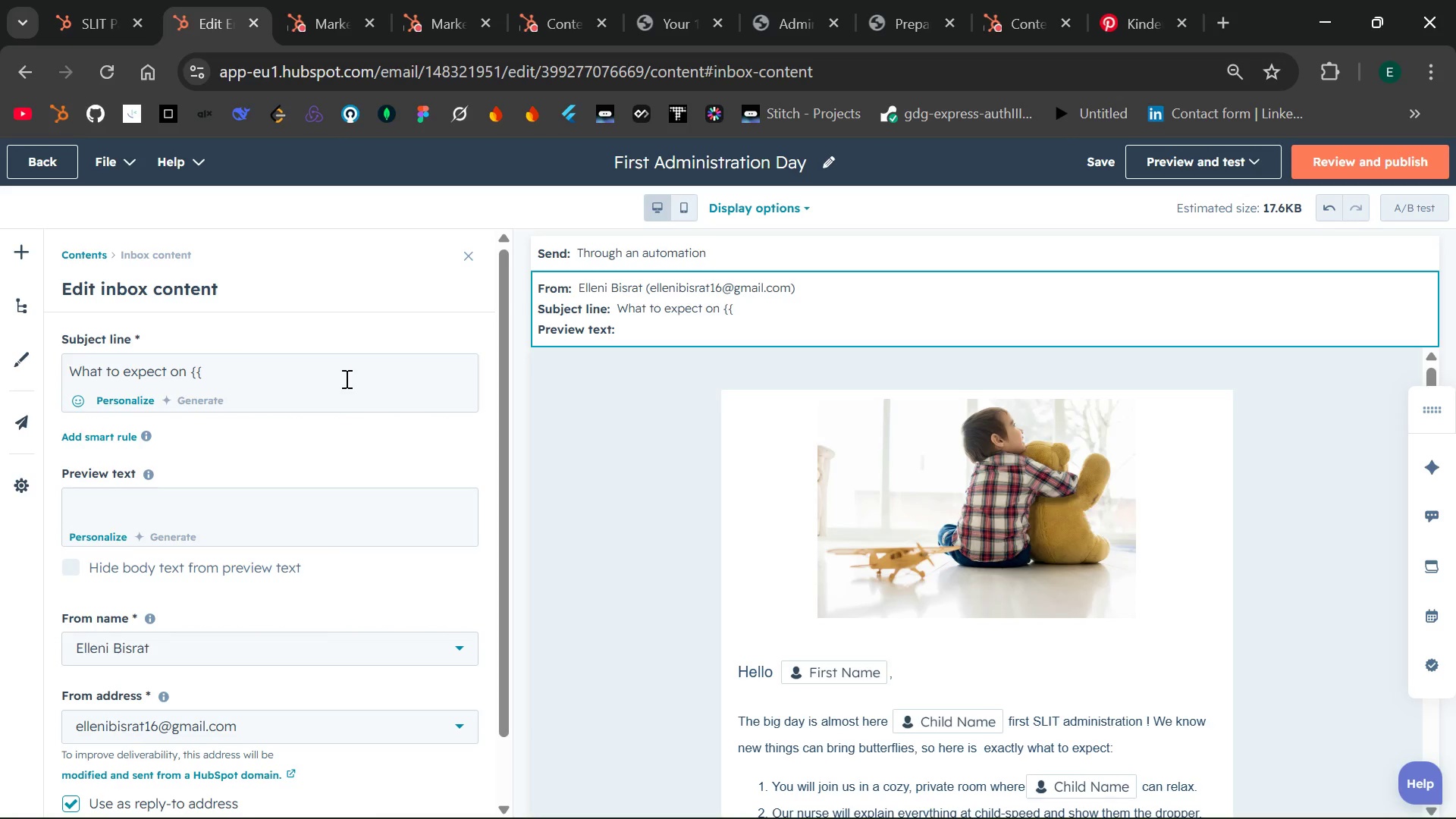 
type(contact.child.firstname }})
 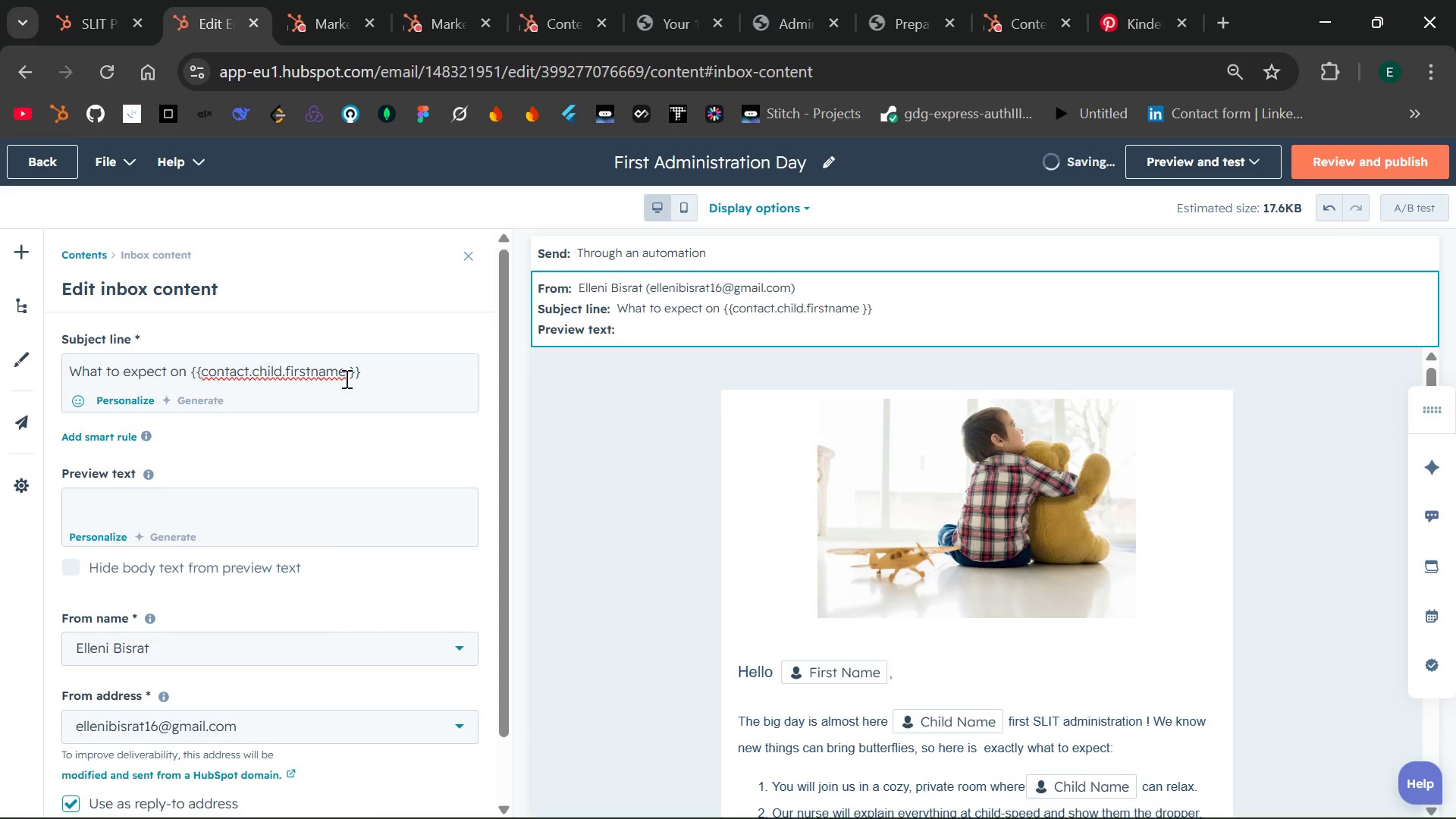 
left_click([202, 373])
 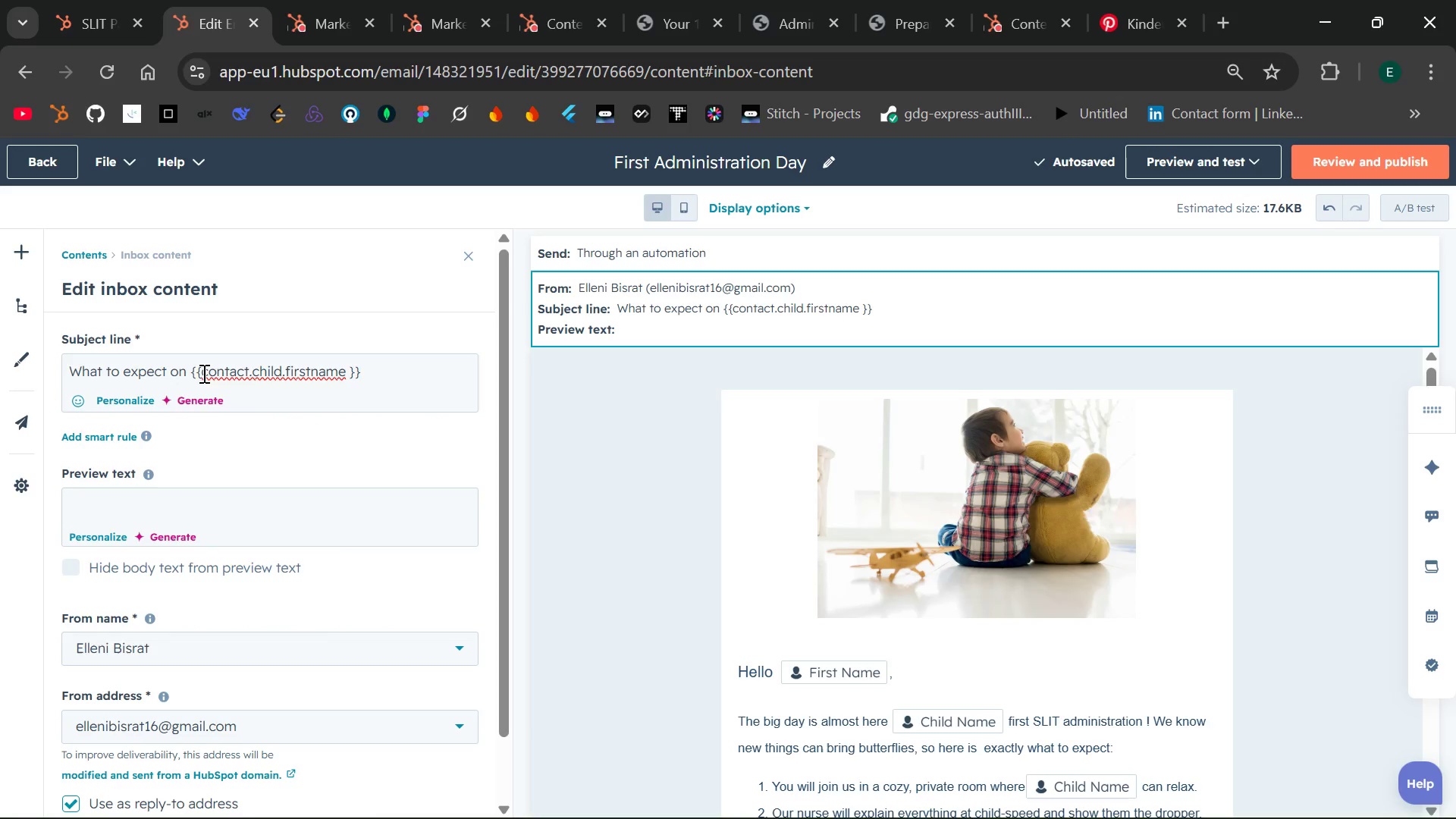 
key(Space)
 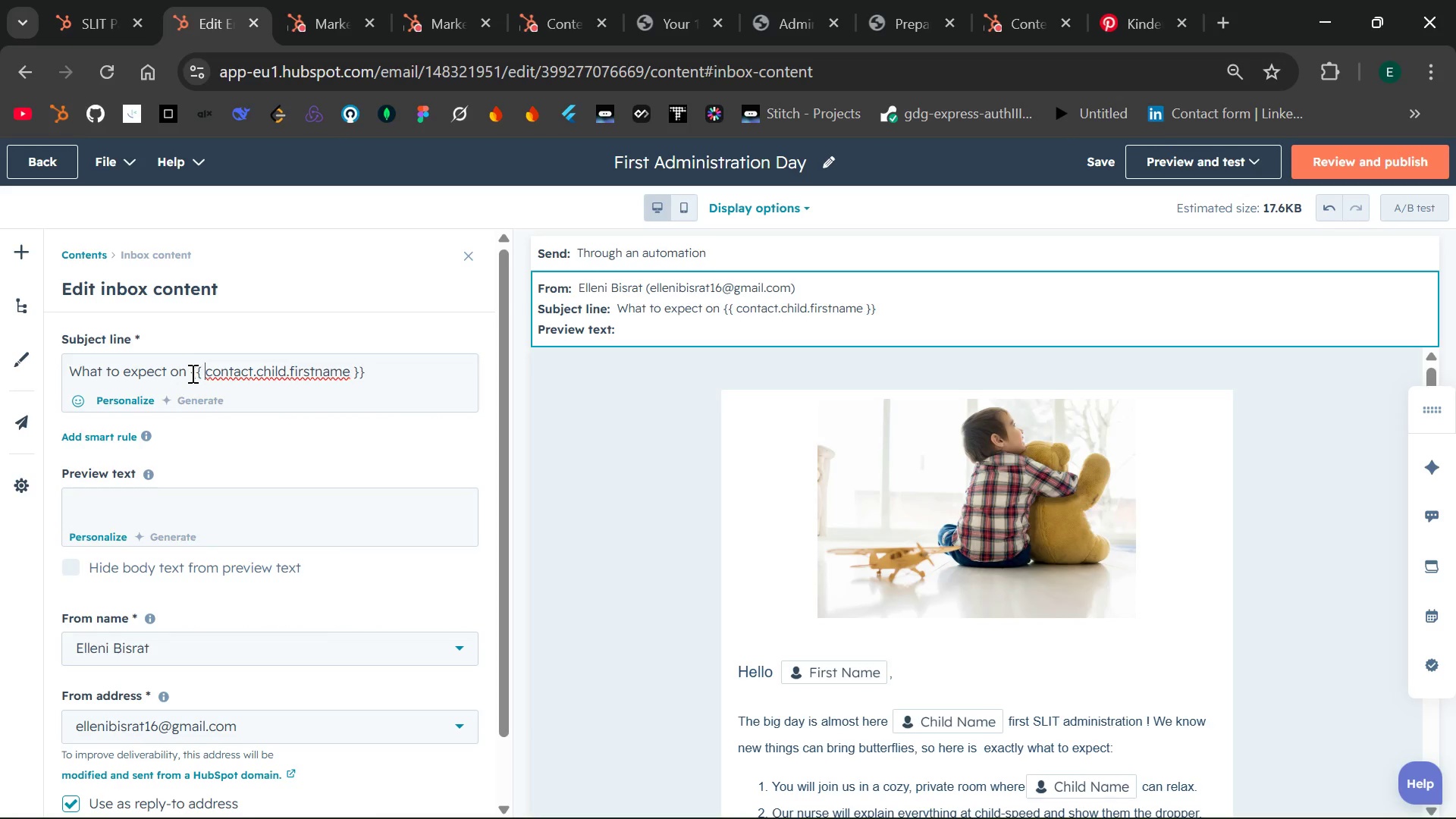 
left_click([191, 372])
 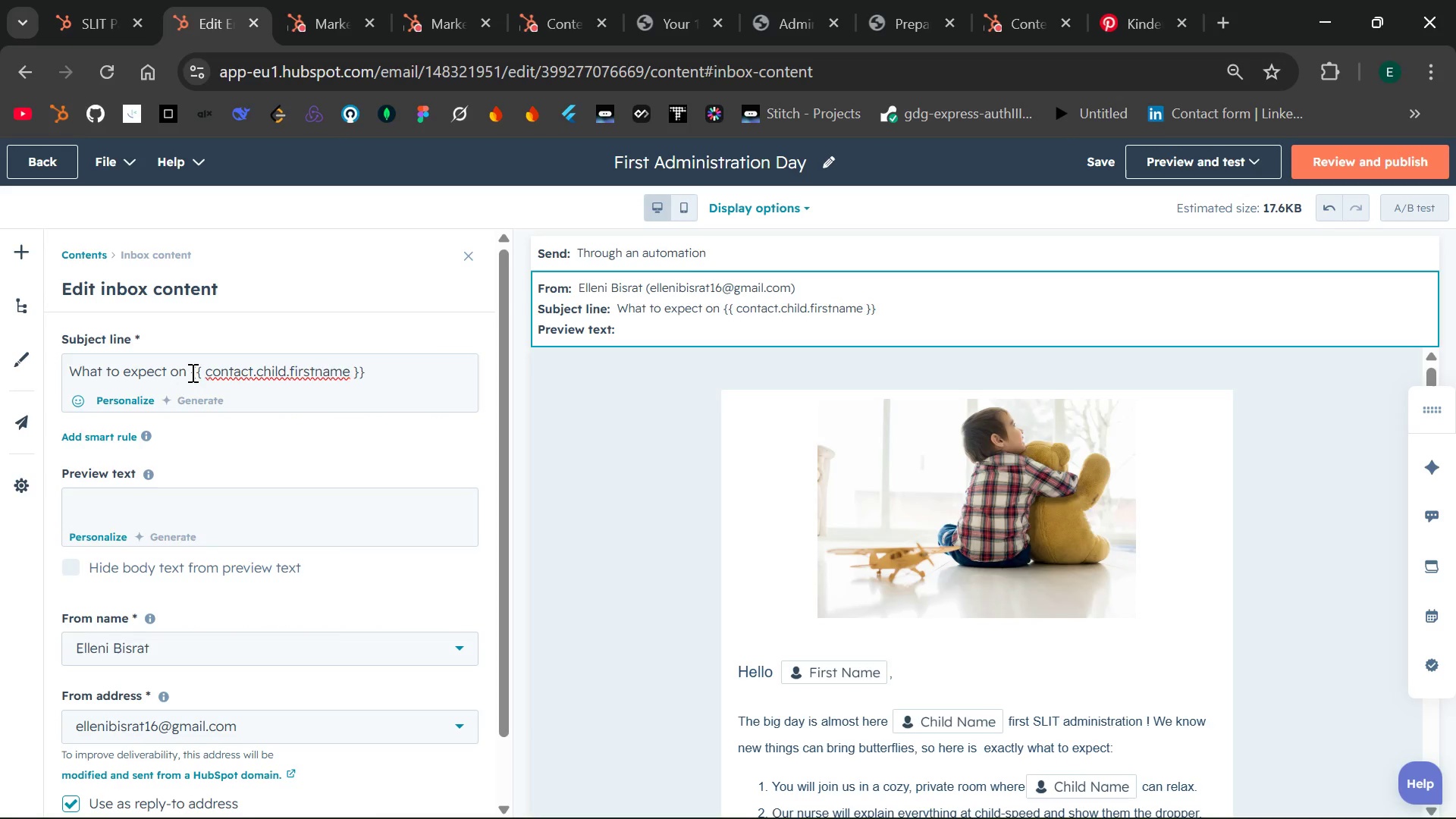 
left_click_drag(start_coordinate=[191, 372], to_coordinate=[367, 370])
 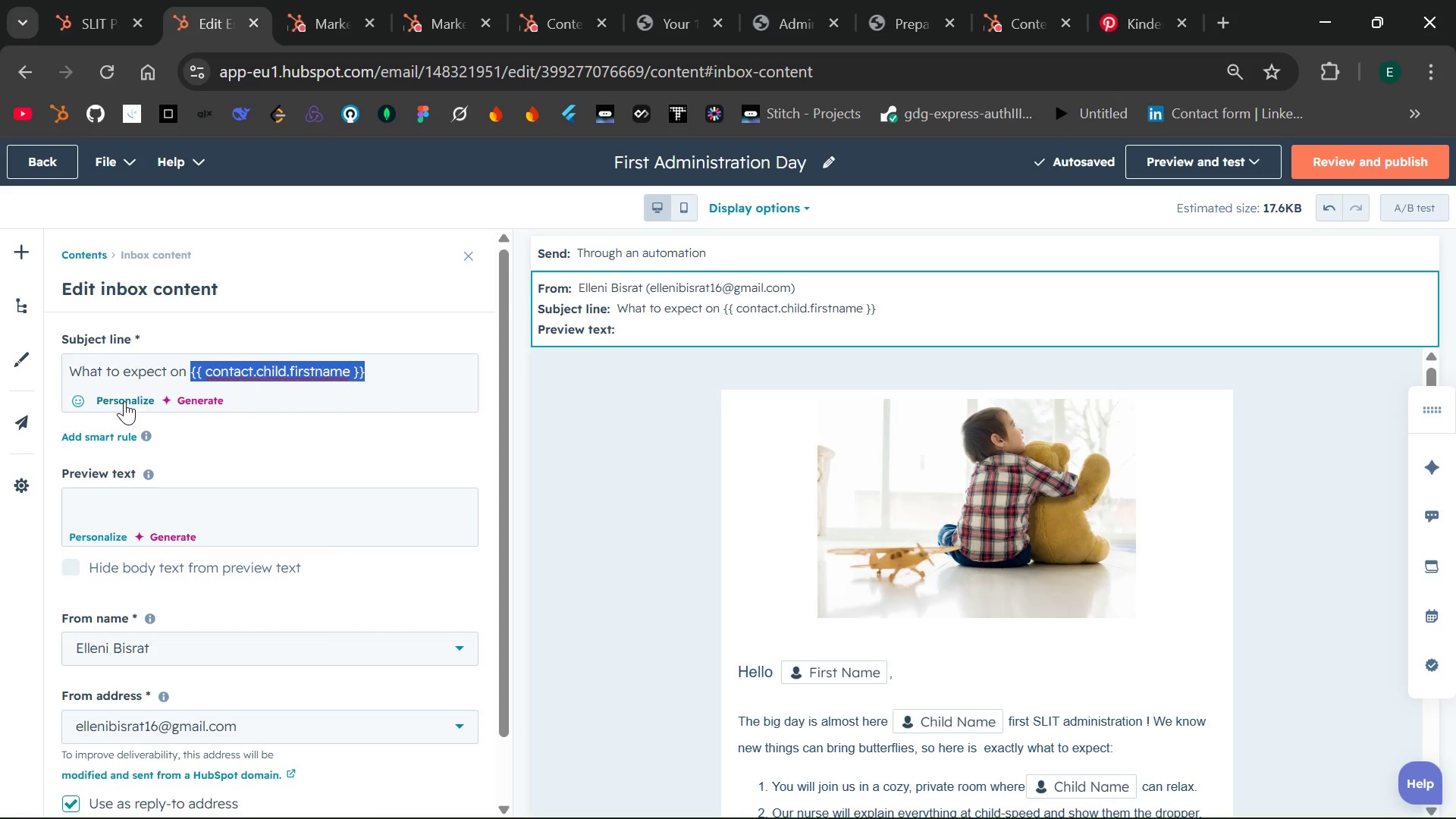 
left_click([122, 400])
 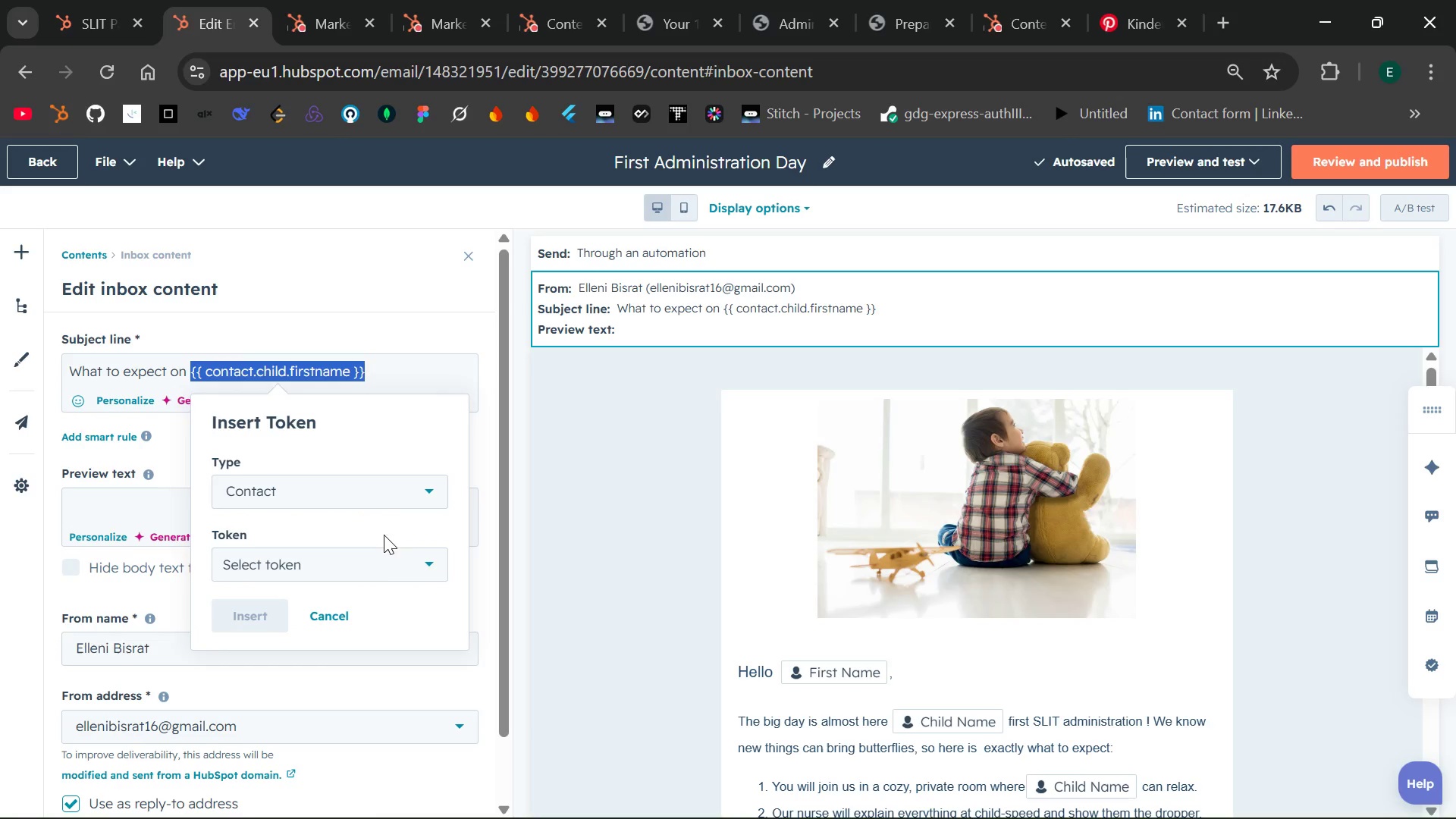 
left_click([424, 563])
 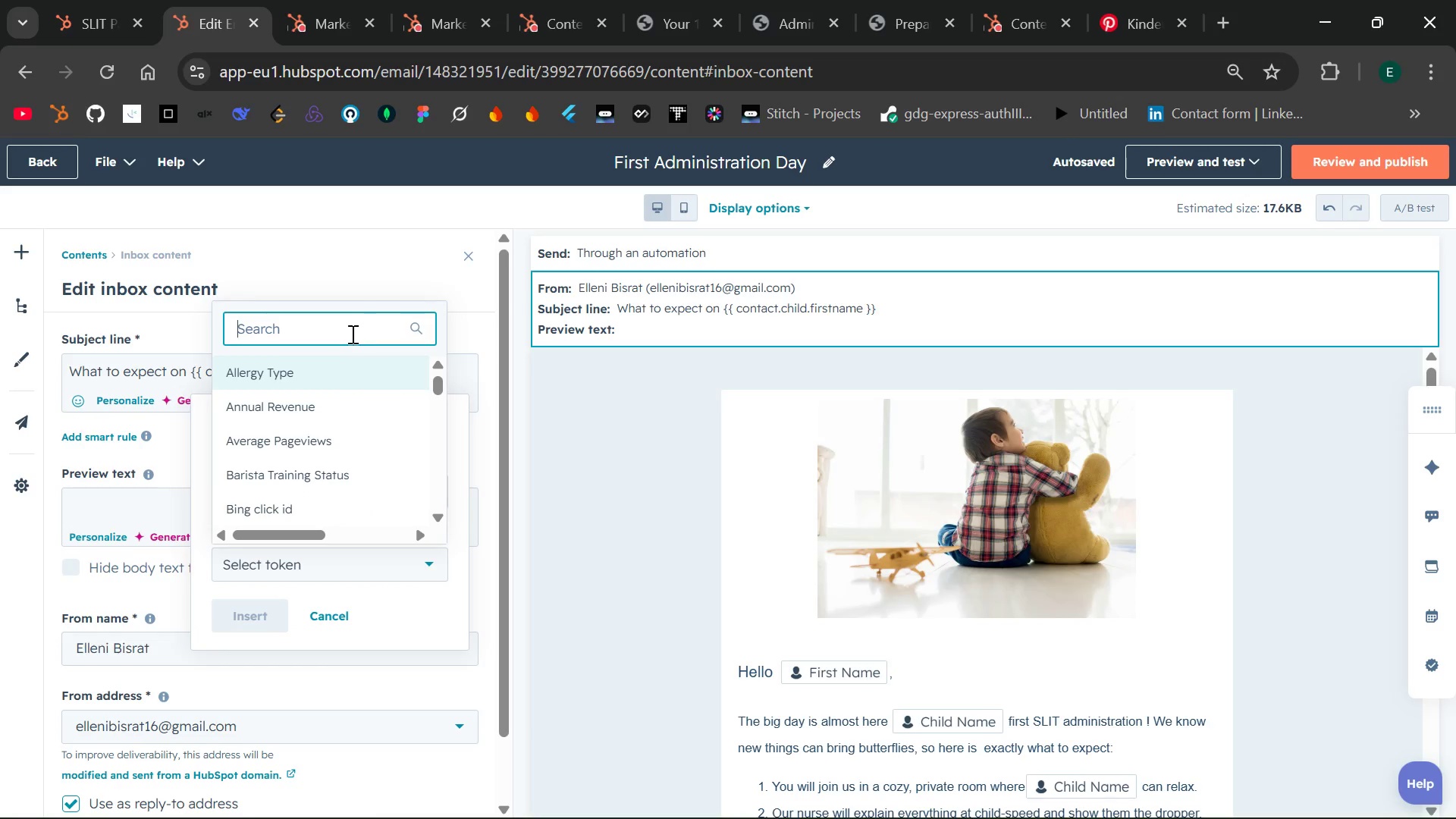 
type(f)
key(Backspace)
type(child n)
 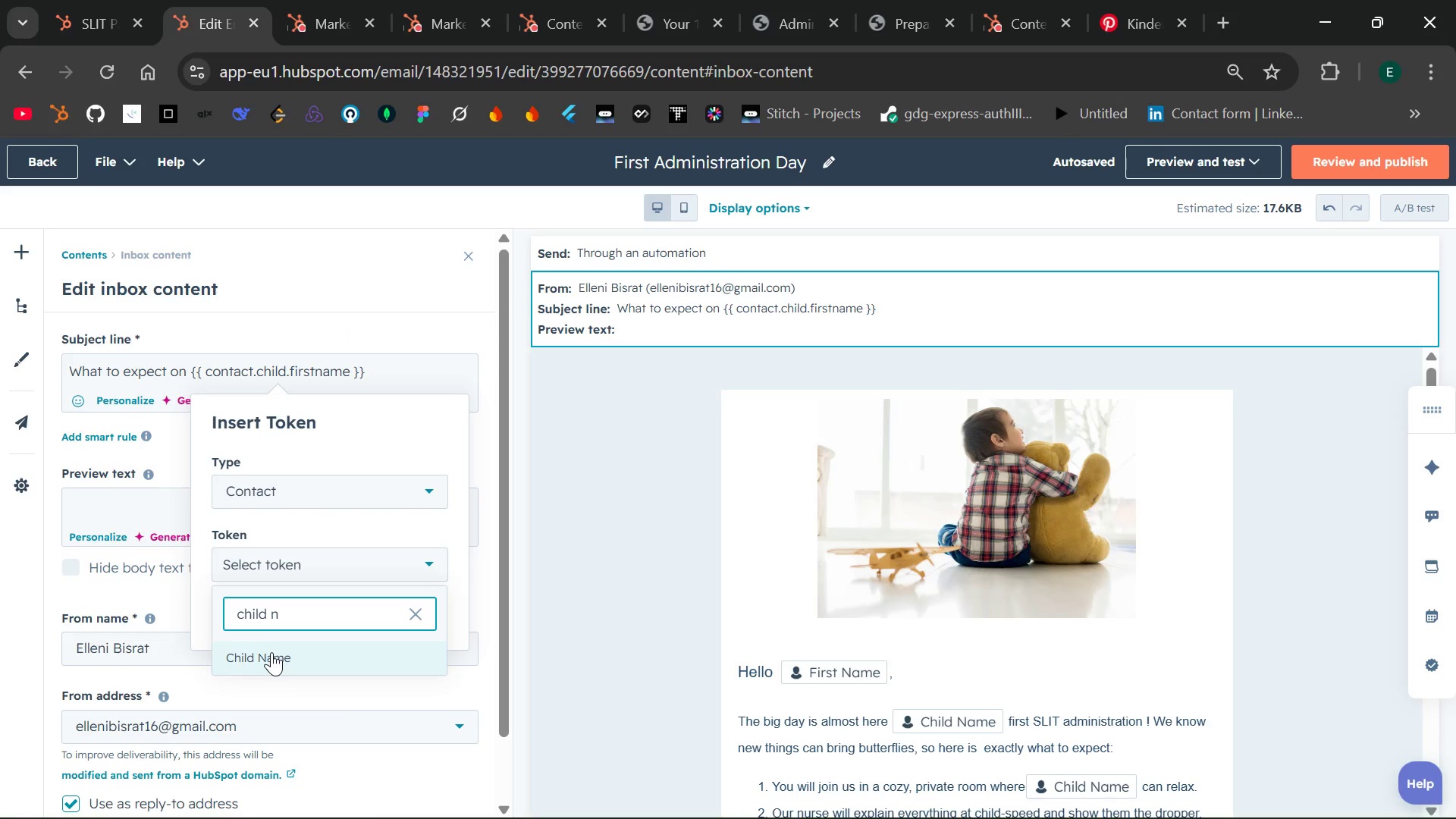 
left_click([271, 652])
 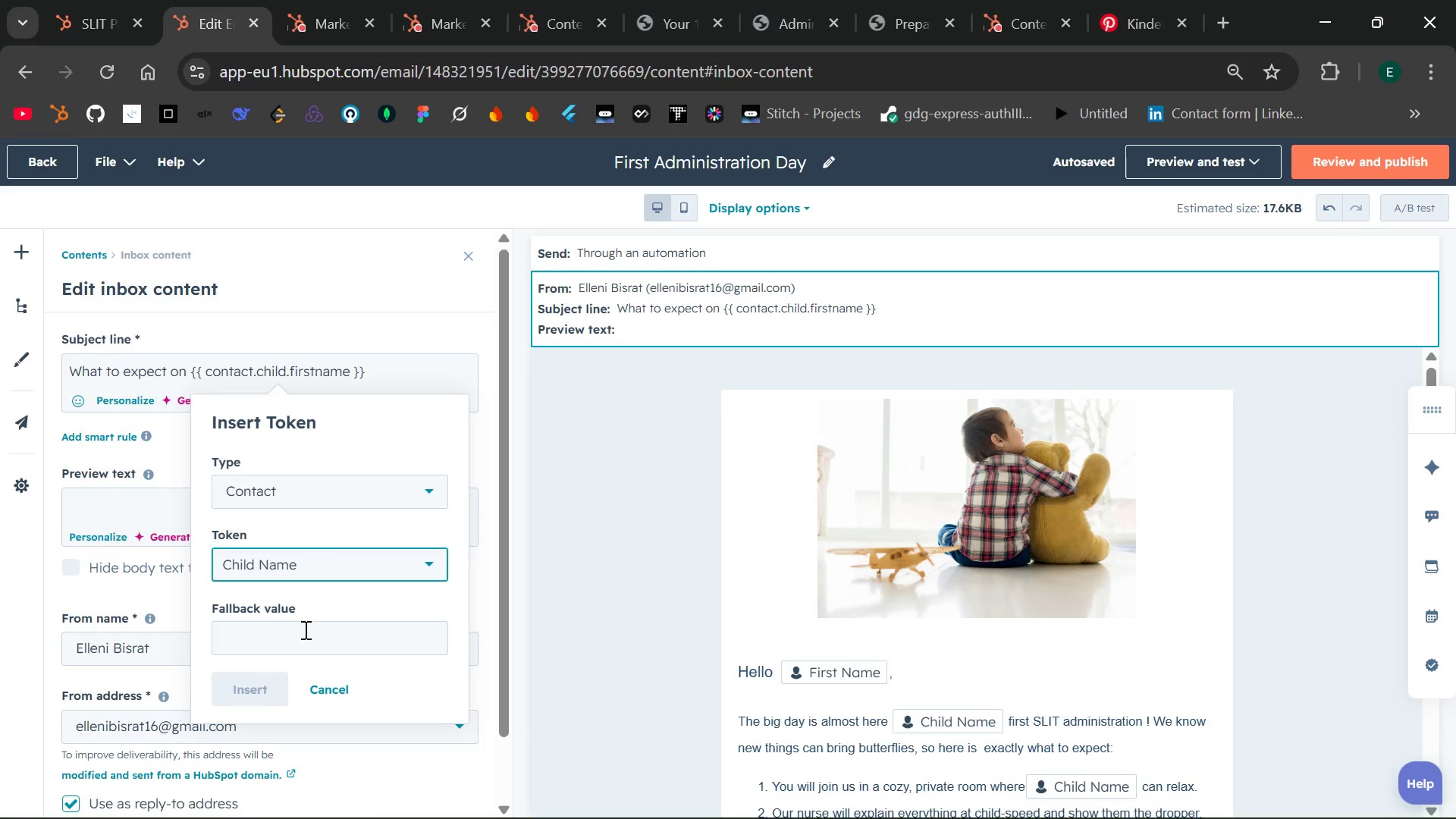 
left_click([305, 629])
 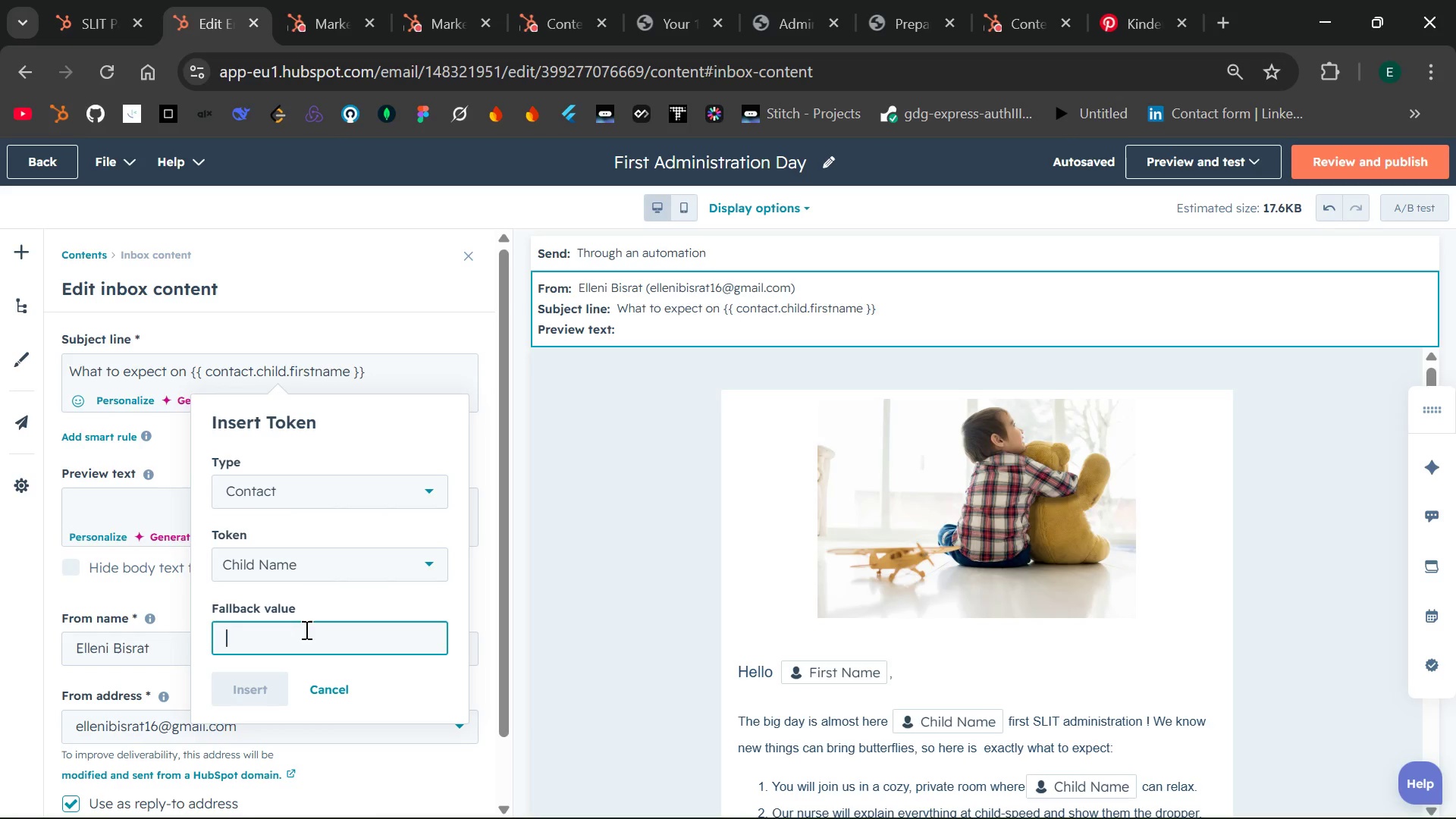 
type(your child)
 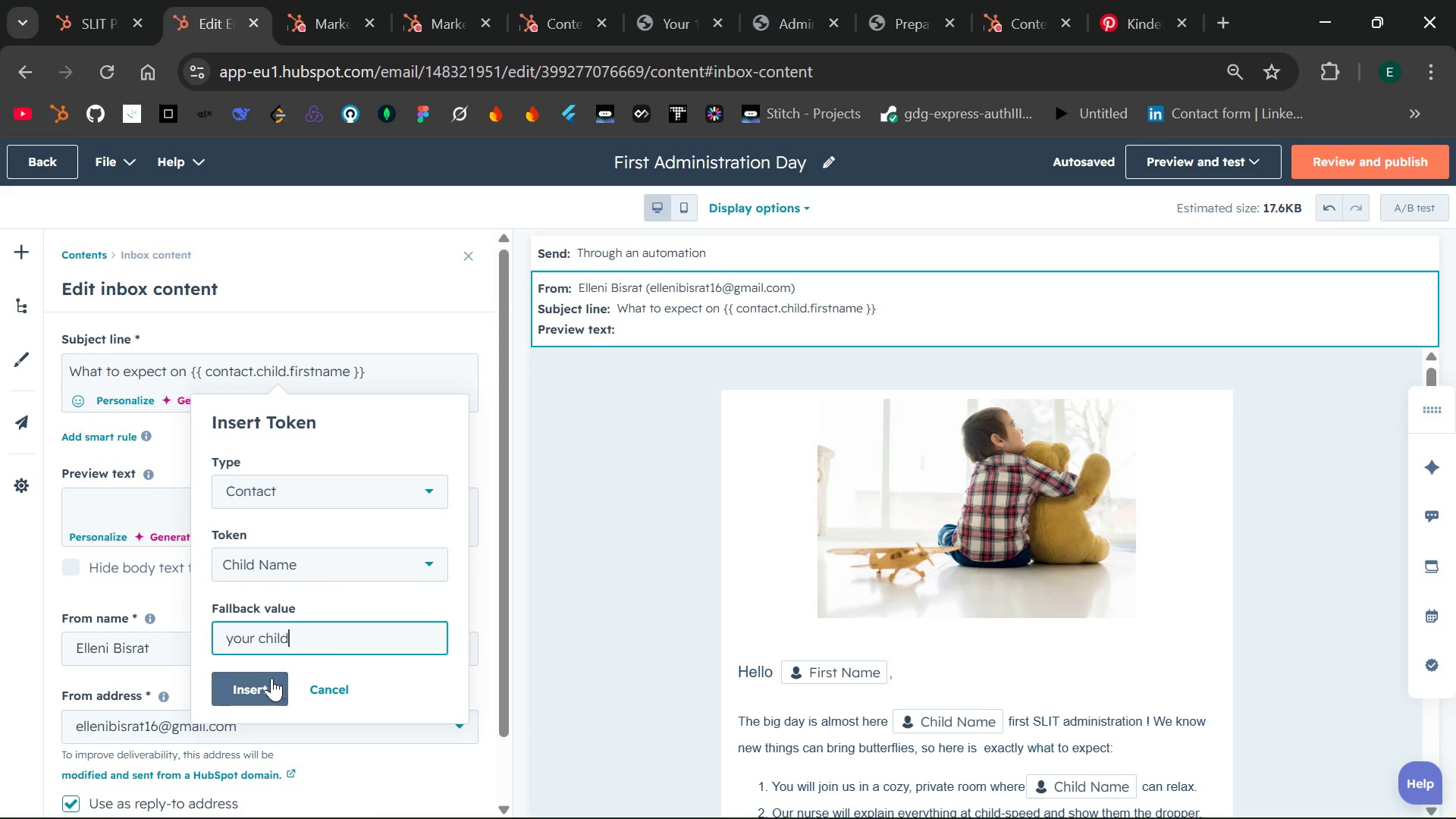 
left_click([262, 680])
 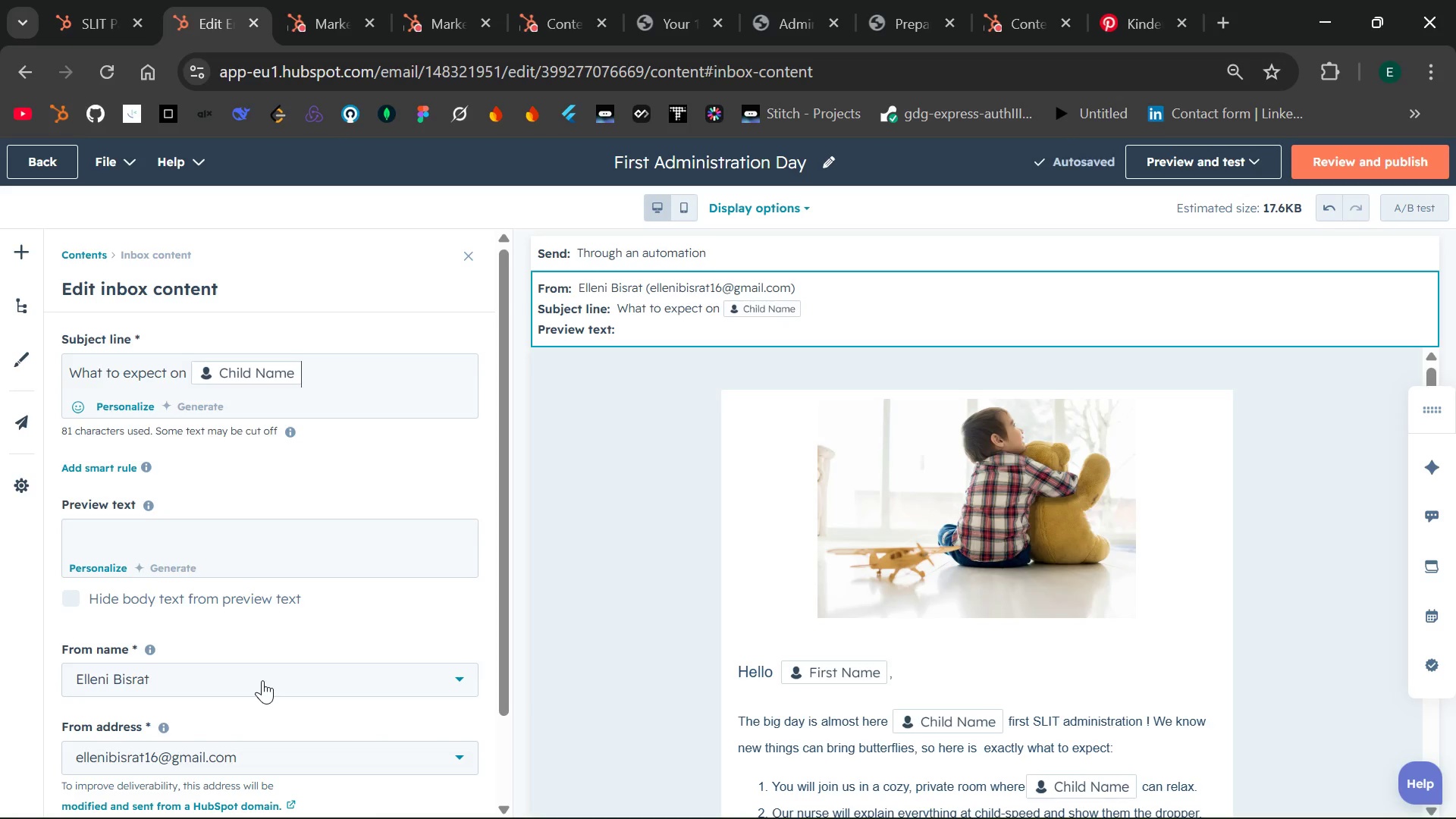 
type( first administraton day.)
 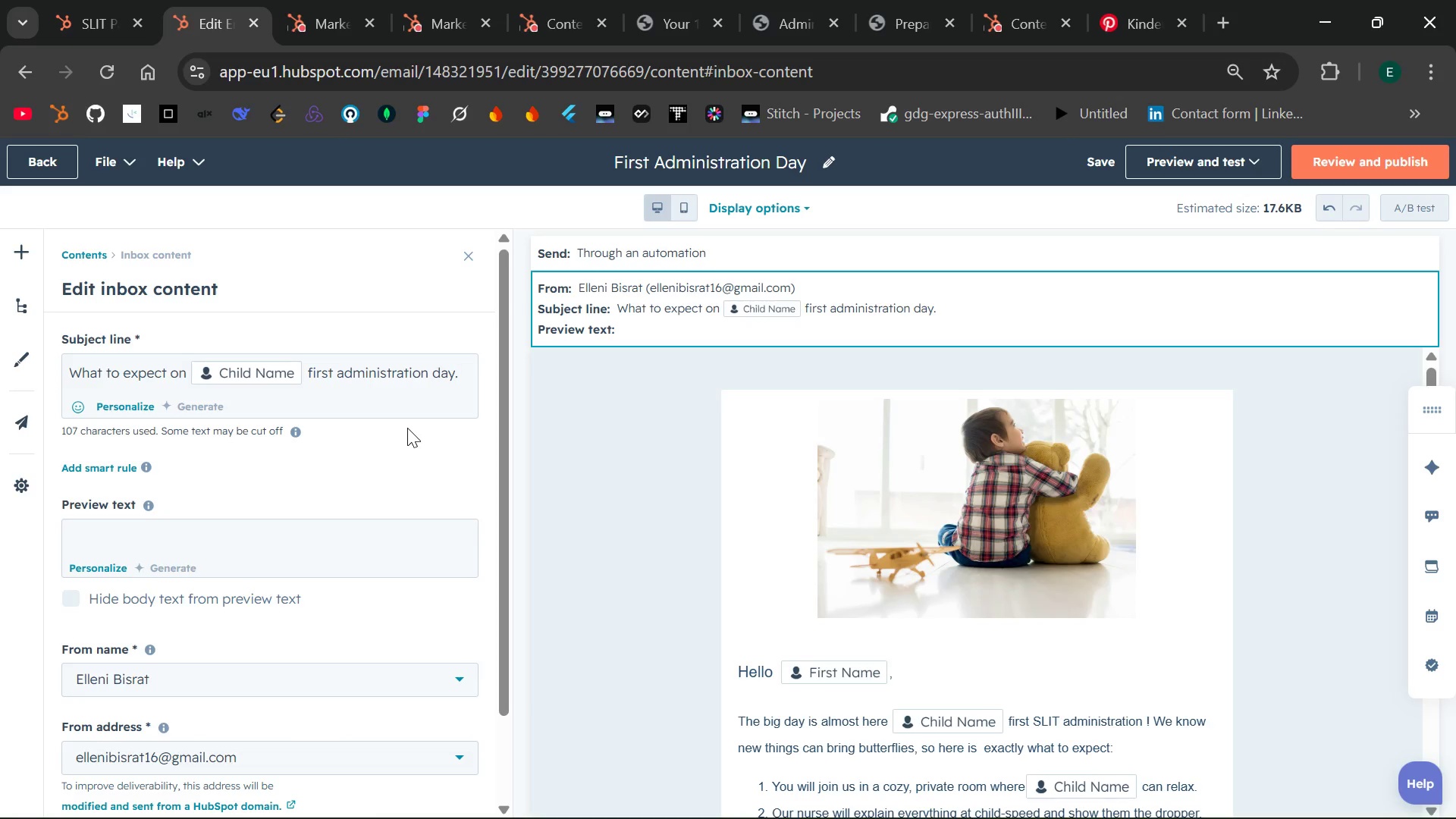 
left_click([328, 544])
 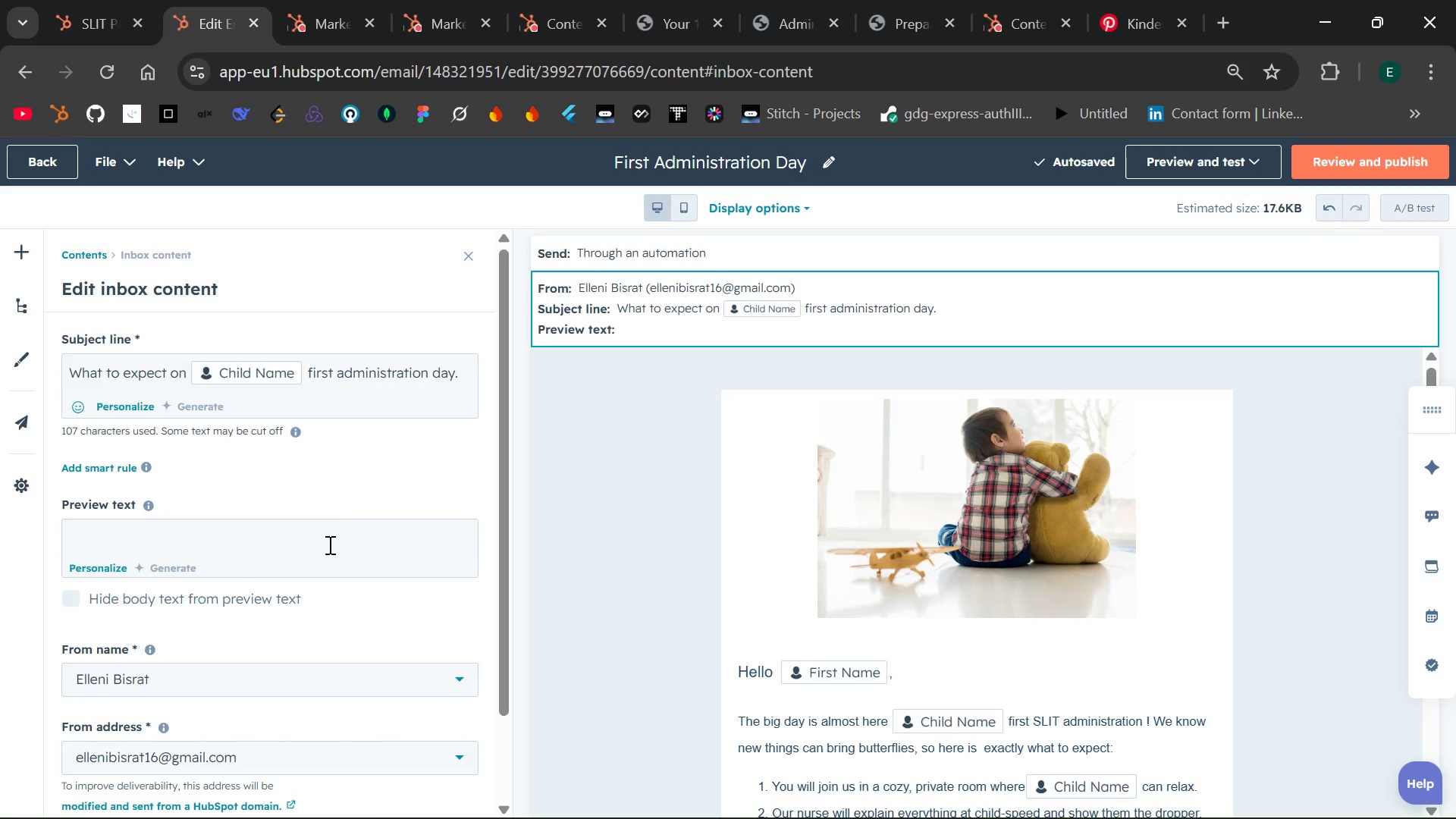 
type(We will be with you every step of the way.)
 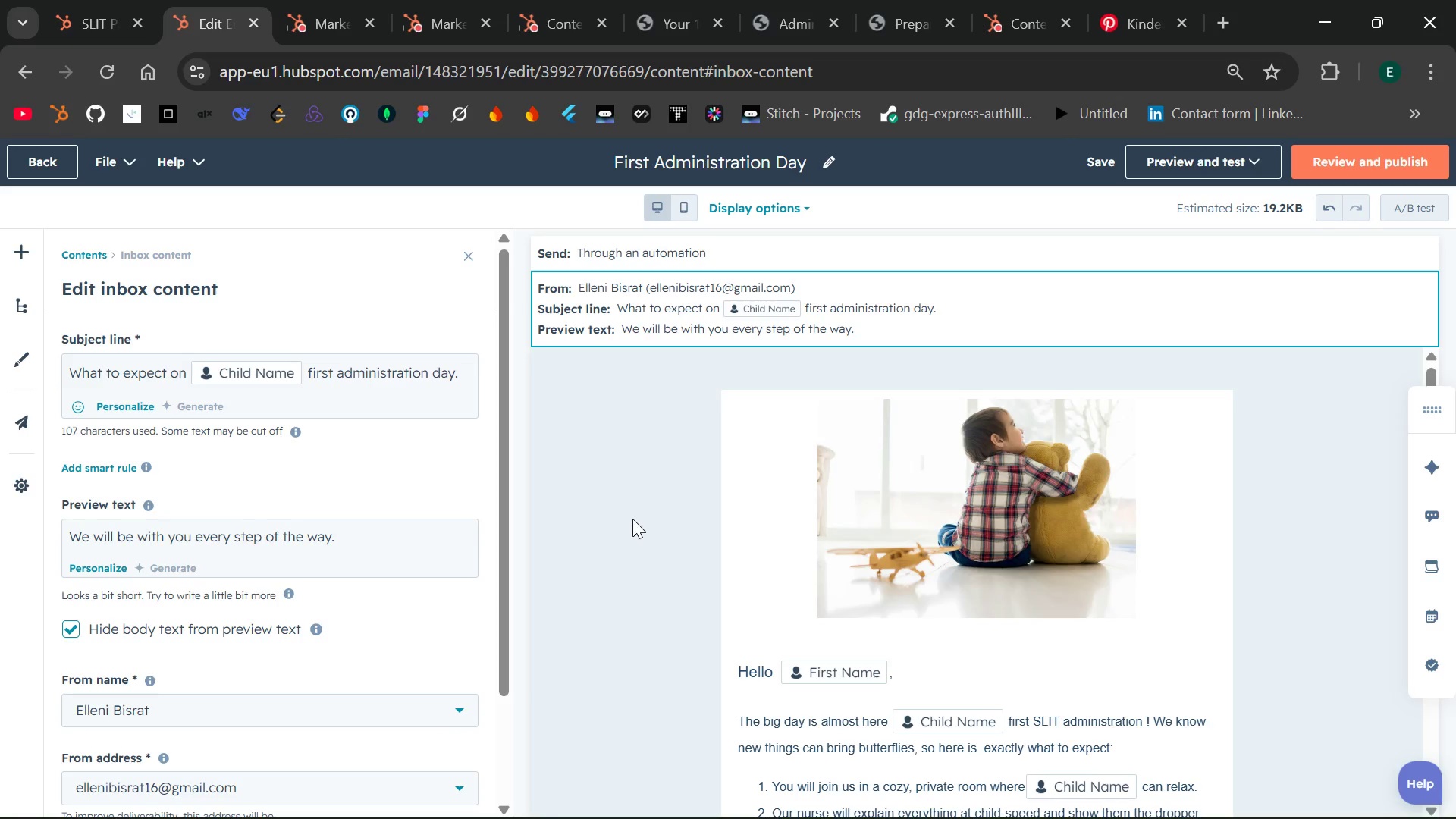 
left_click([635, 519])
 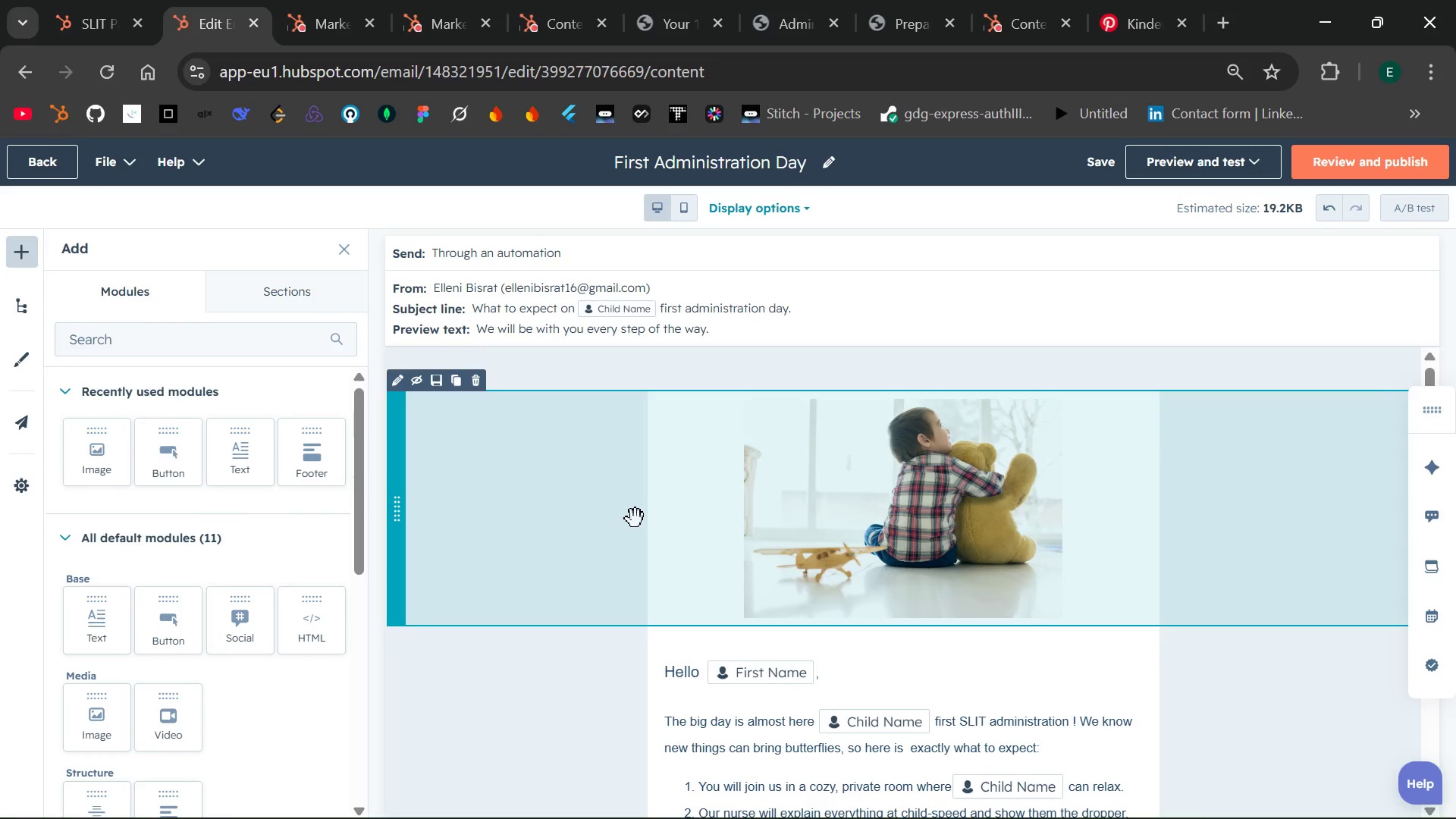 
mouse_move([1135, 661])
 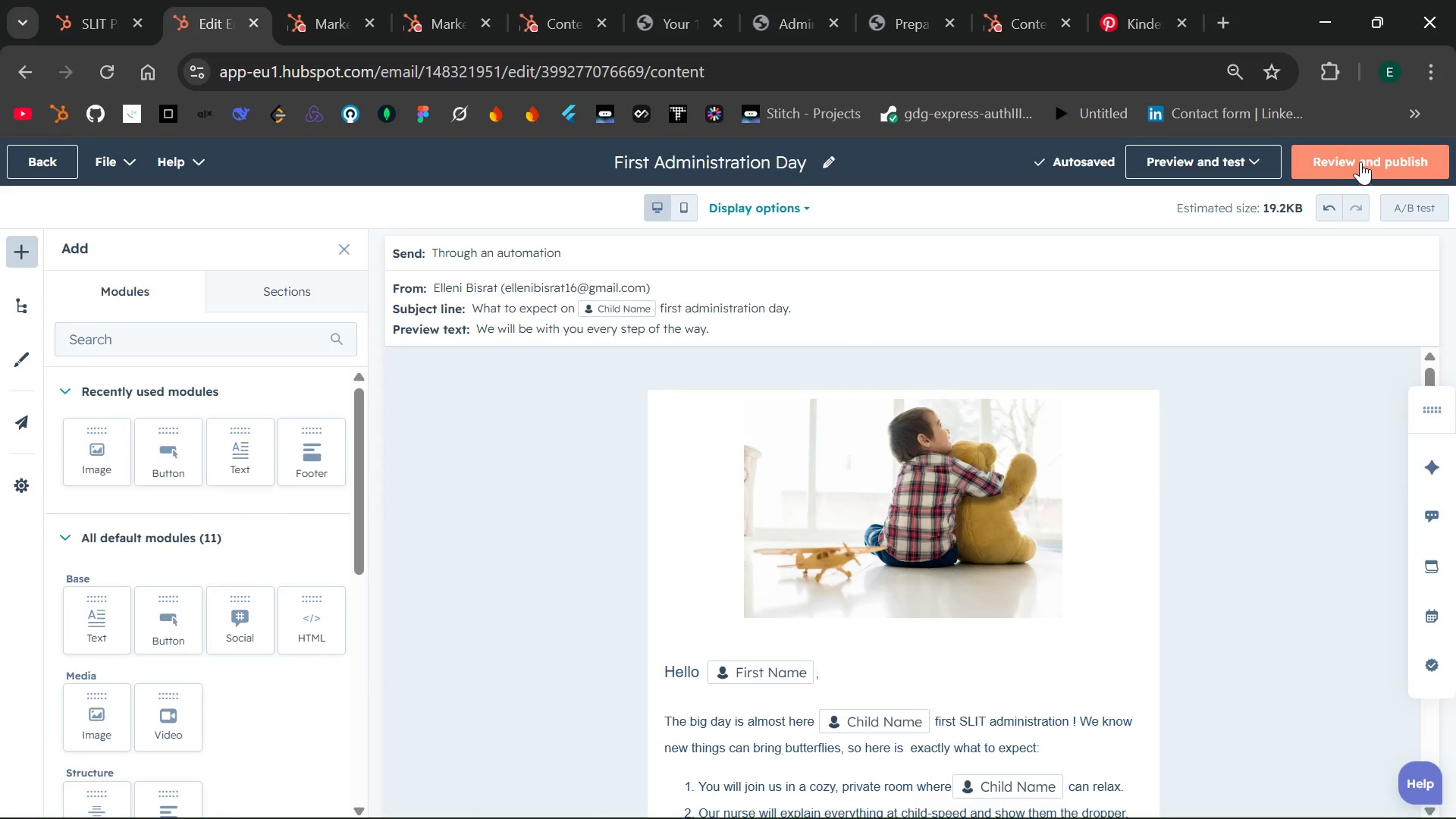 
left_click([1360, 162])
 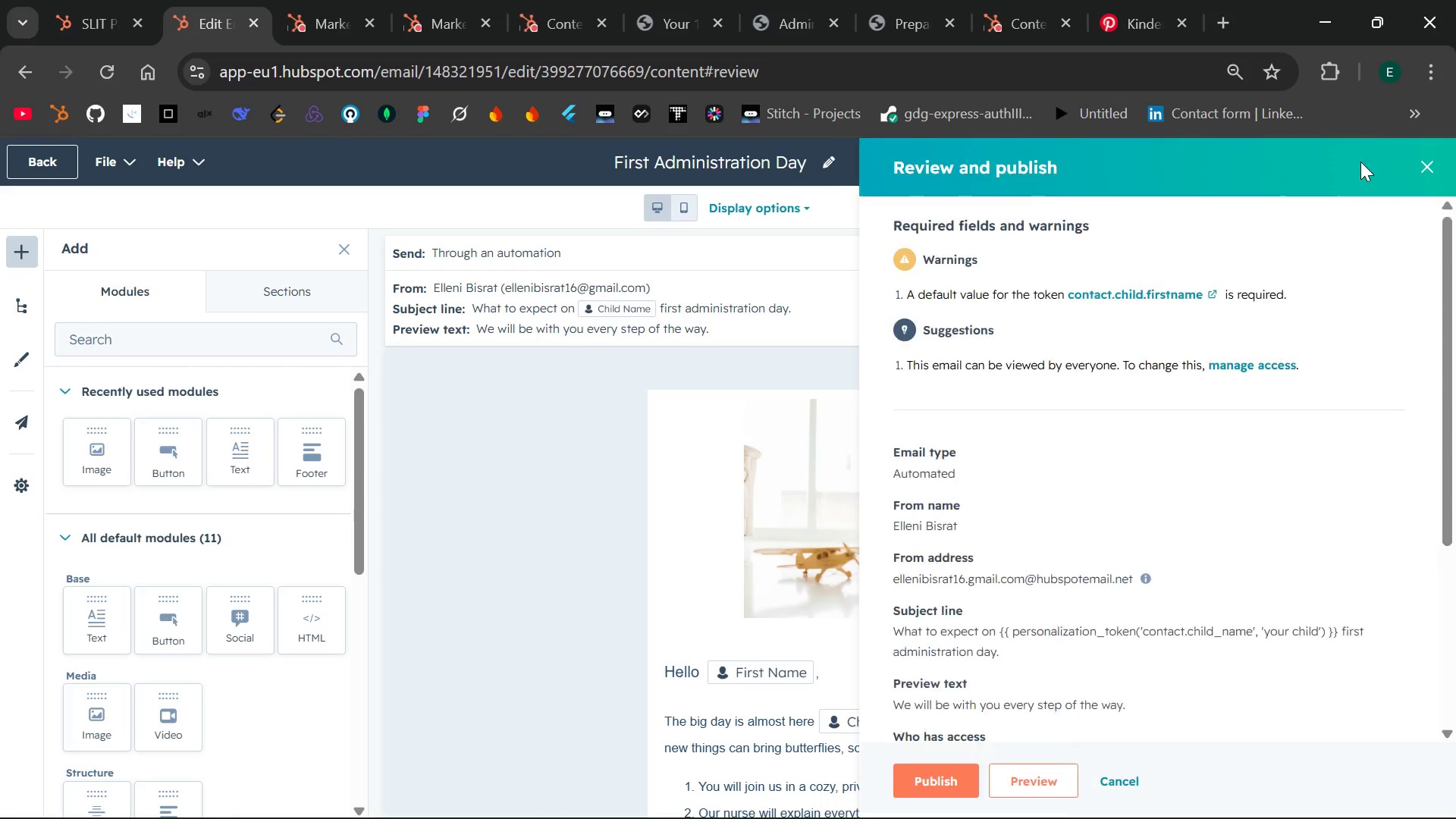 
left_click([1360, 162])
 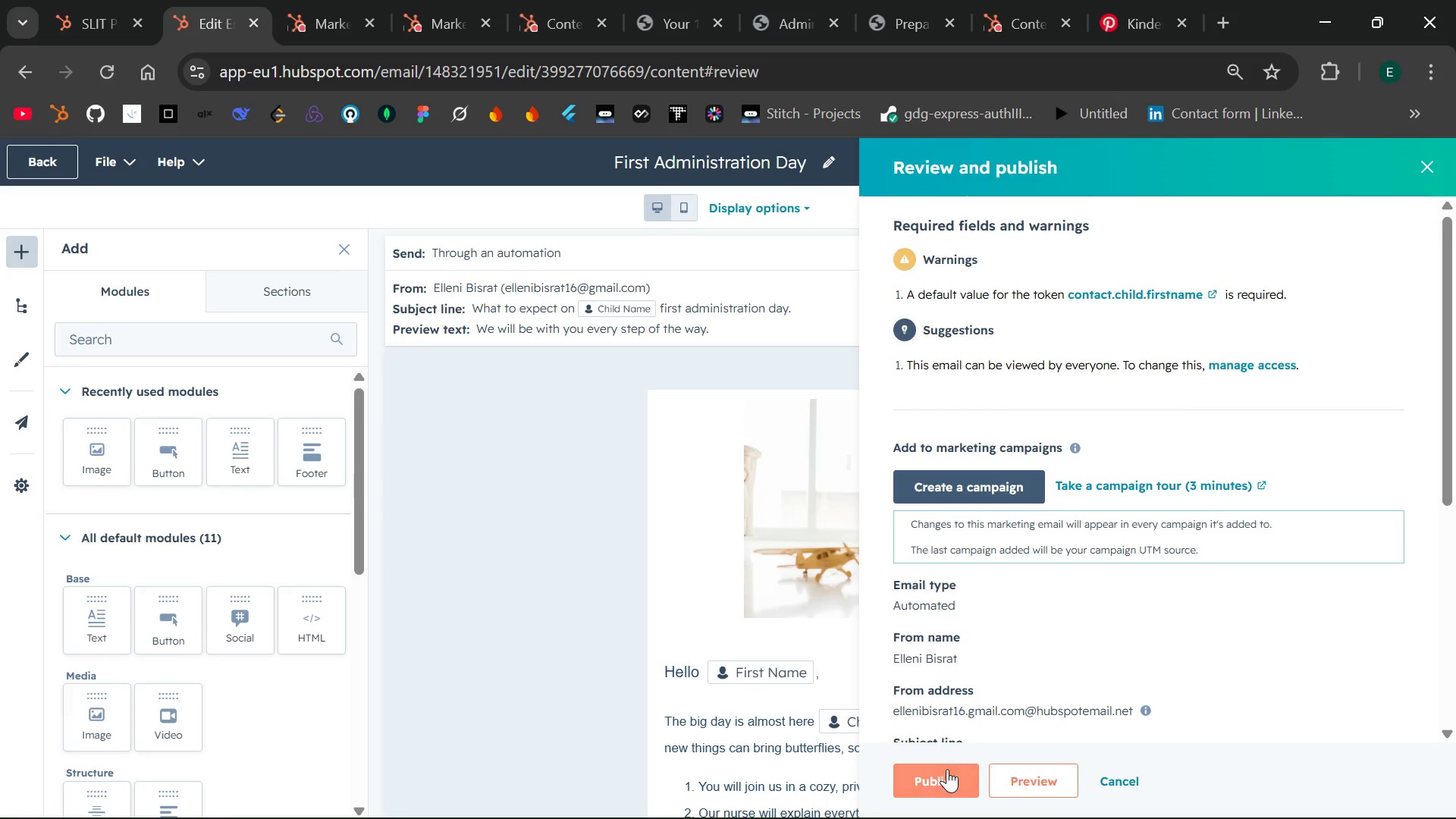 
left_click([940, 774])
 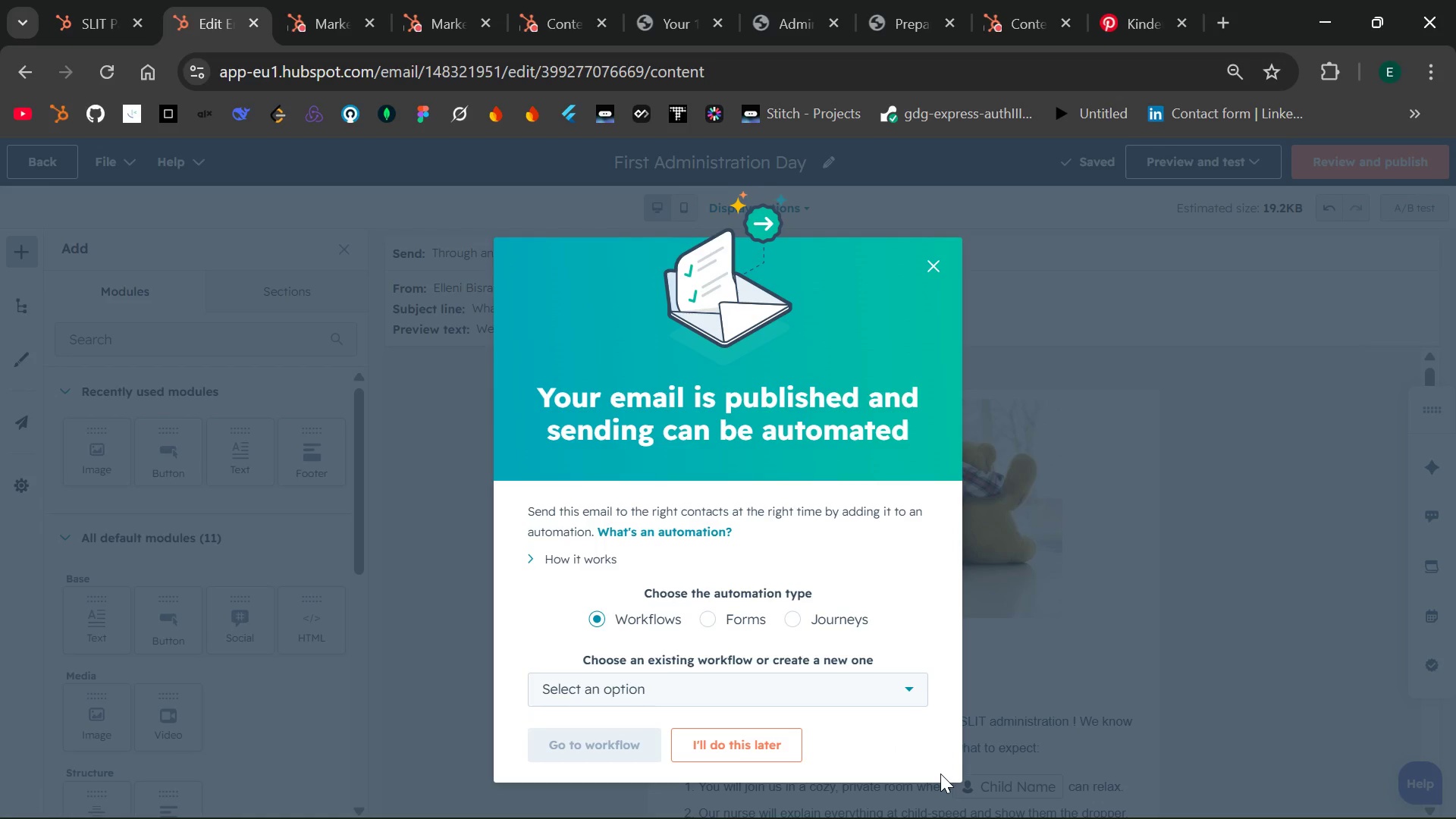 
wait(9.62)
 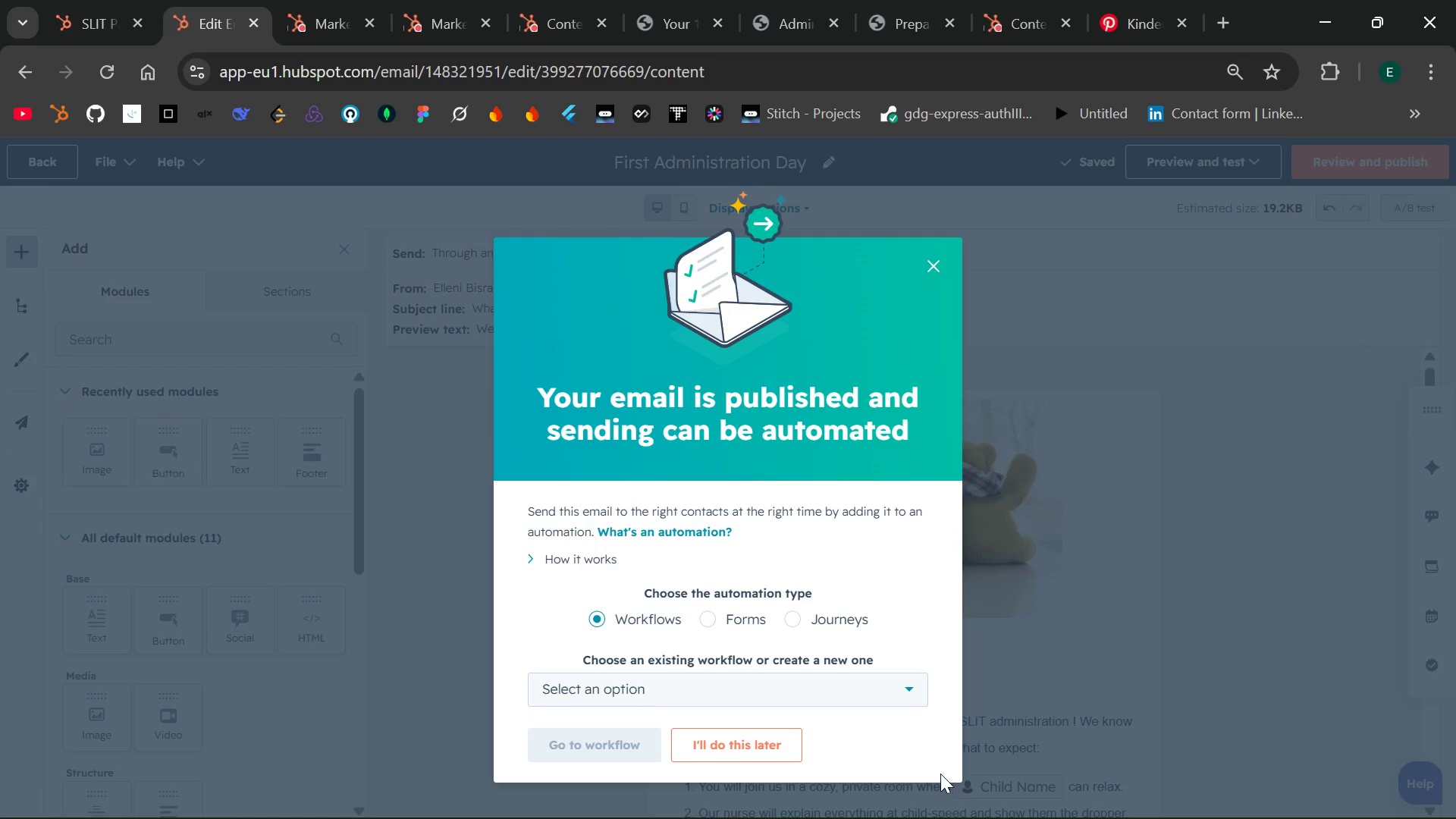 
left_click([934, 263])
 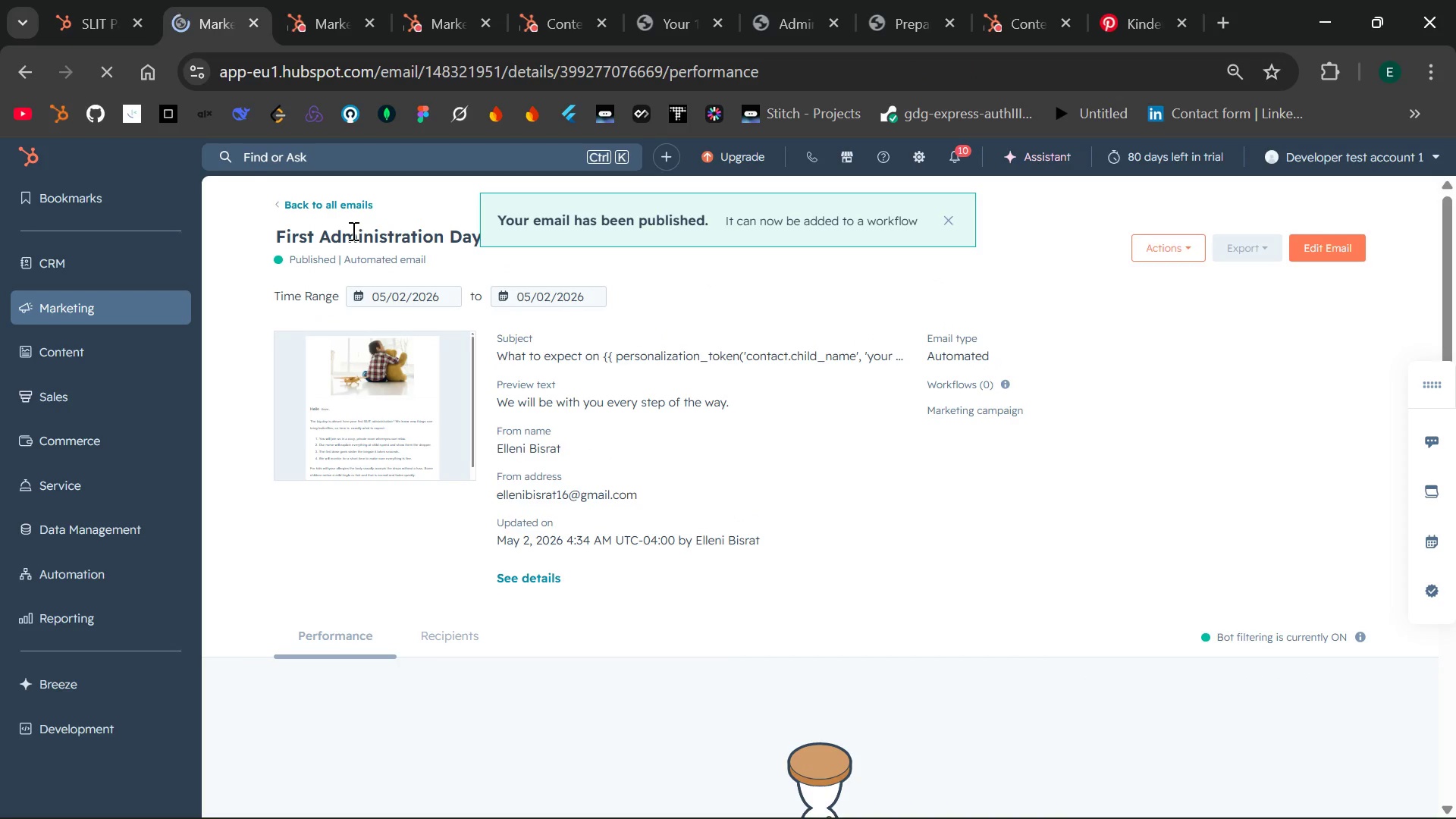 
wait(6.59)
 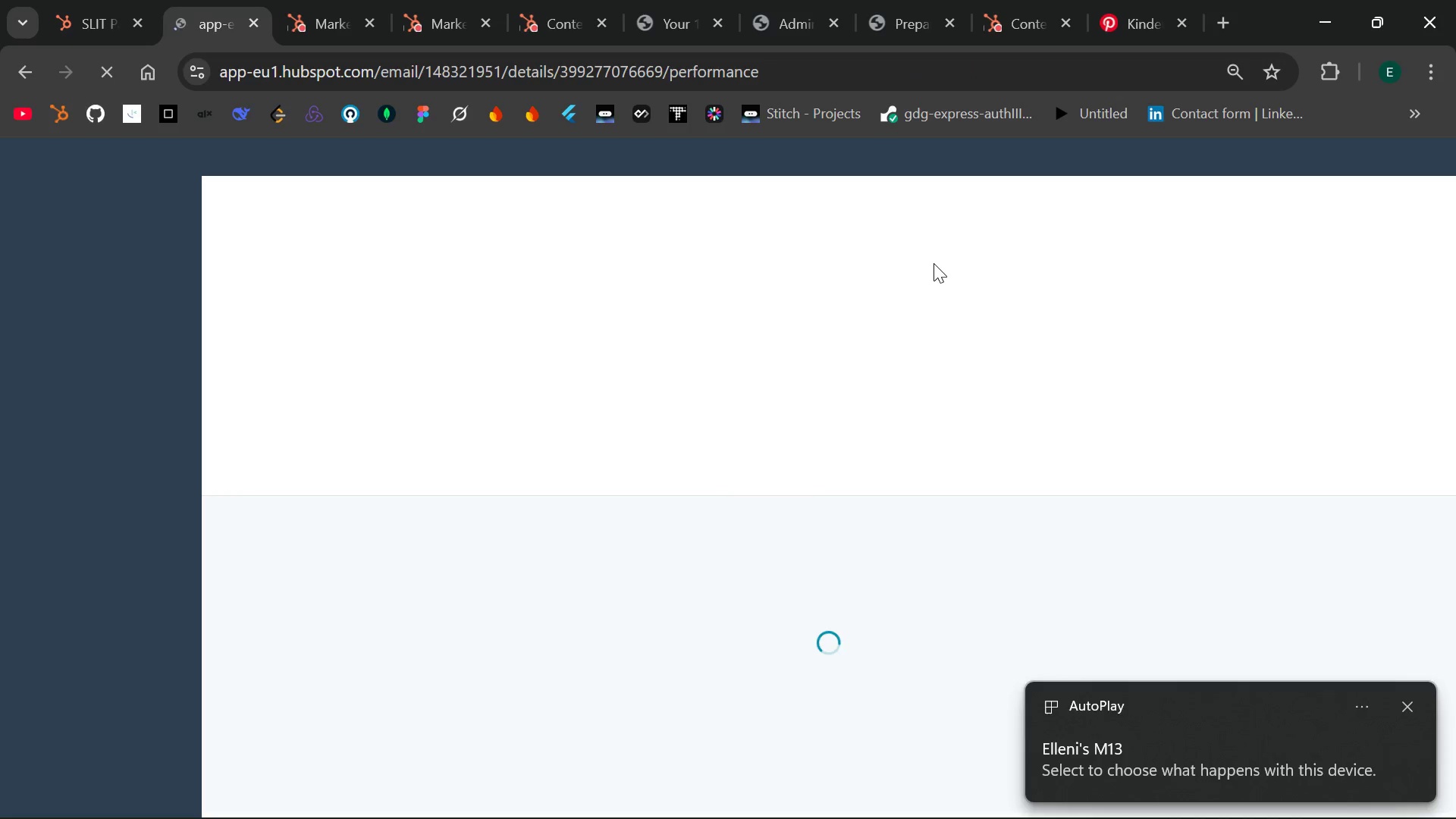 
left_click([104, 20])
 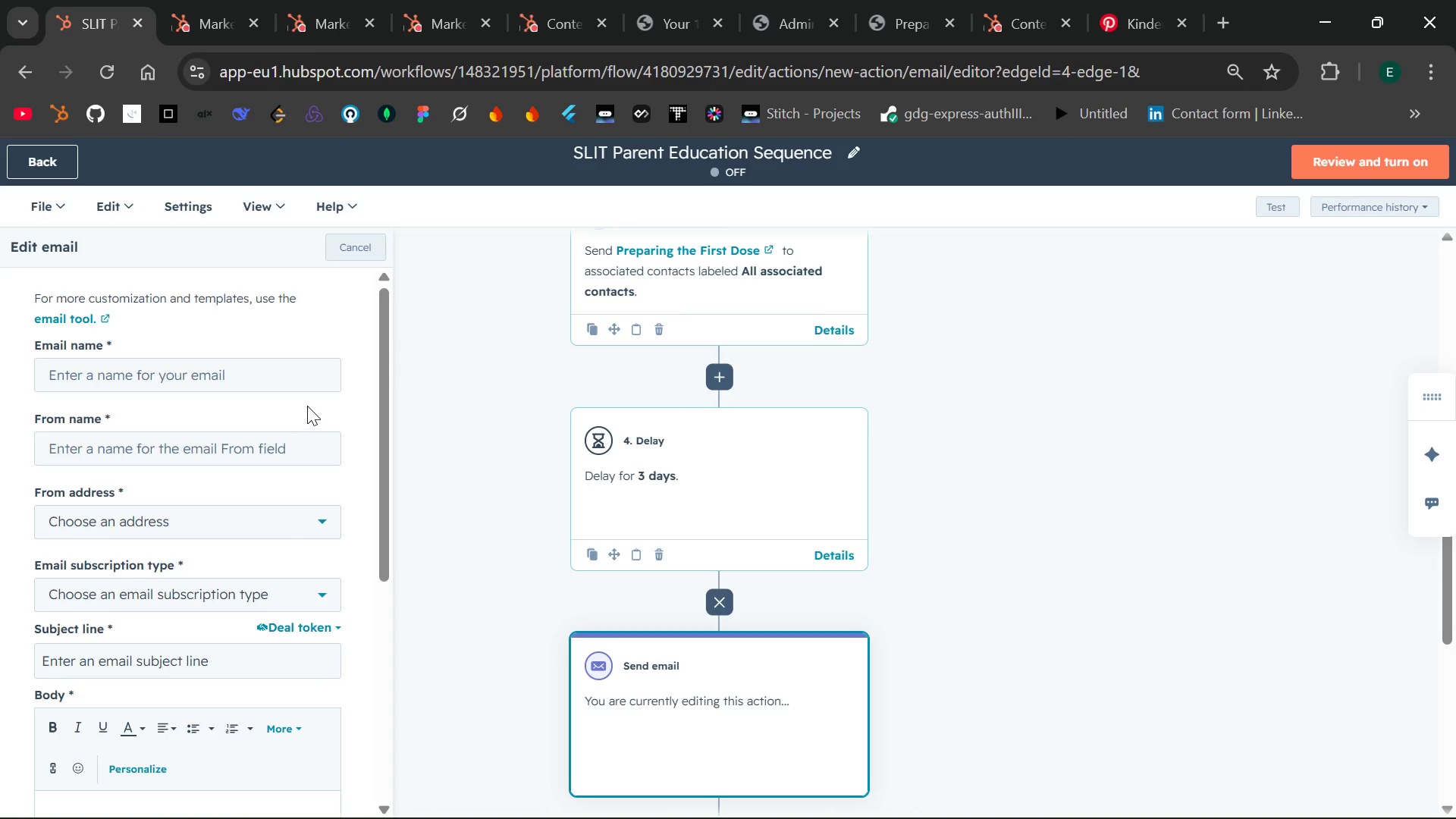 
left_click([353, 247])
 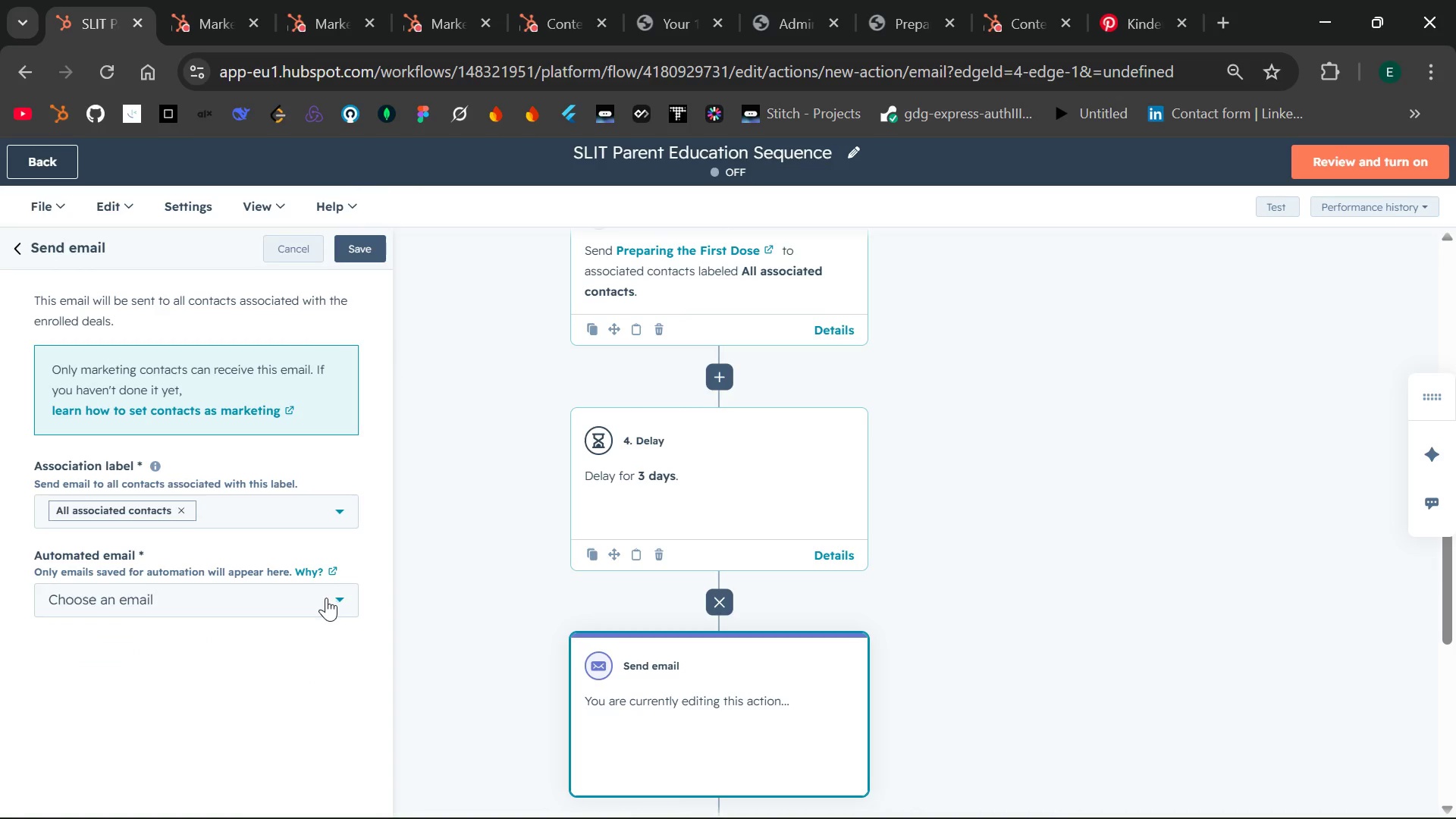 
left_click([335, 598])
 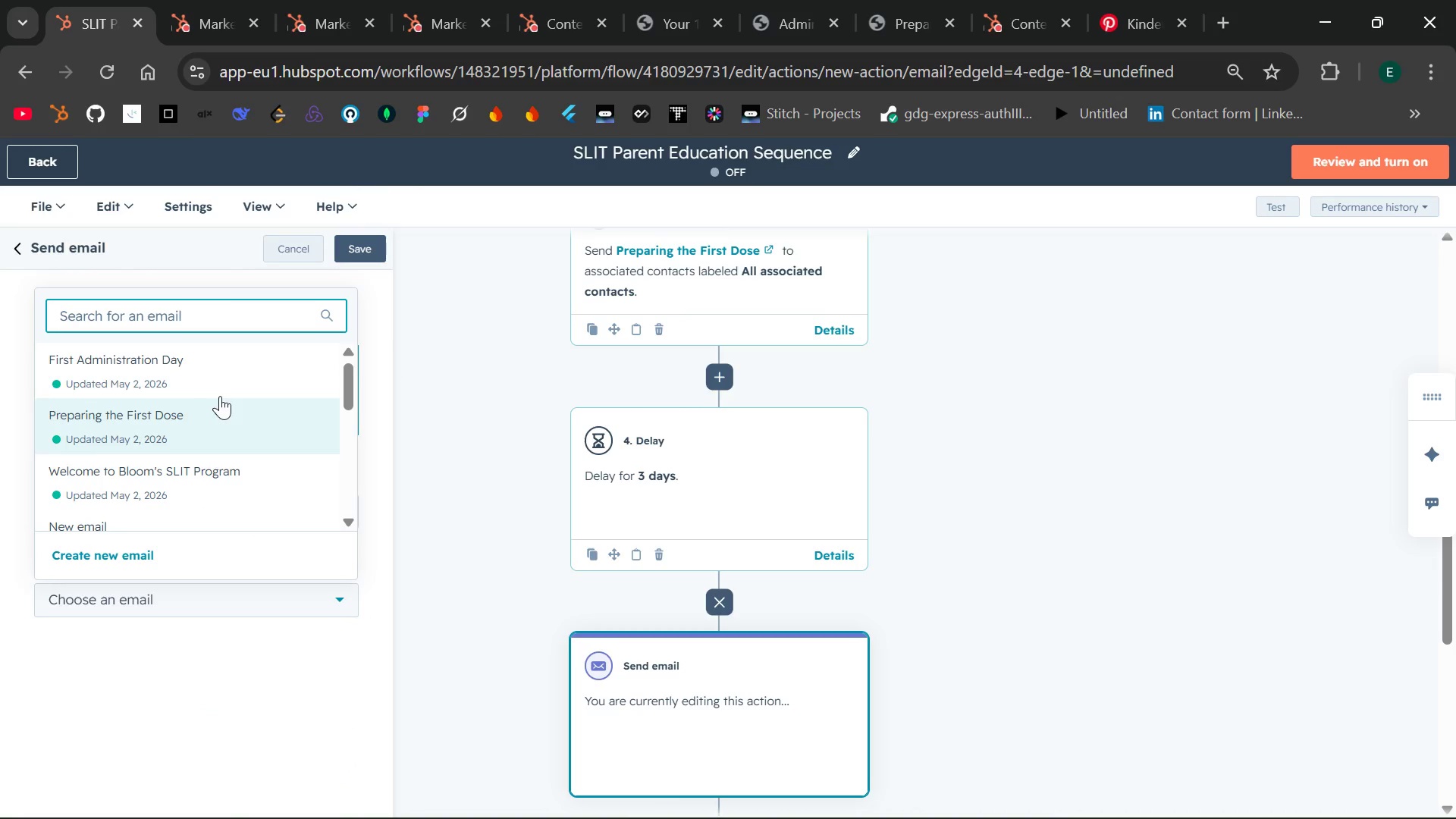 
left_click([177, 364])
 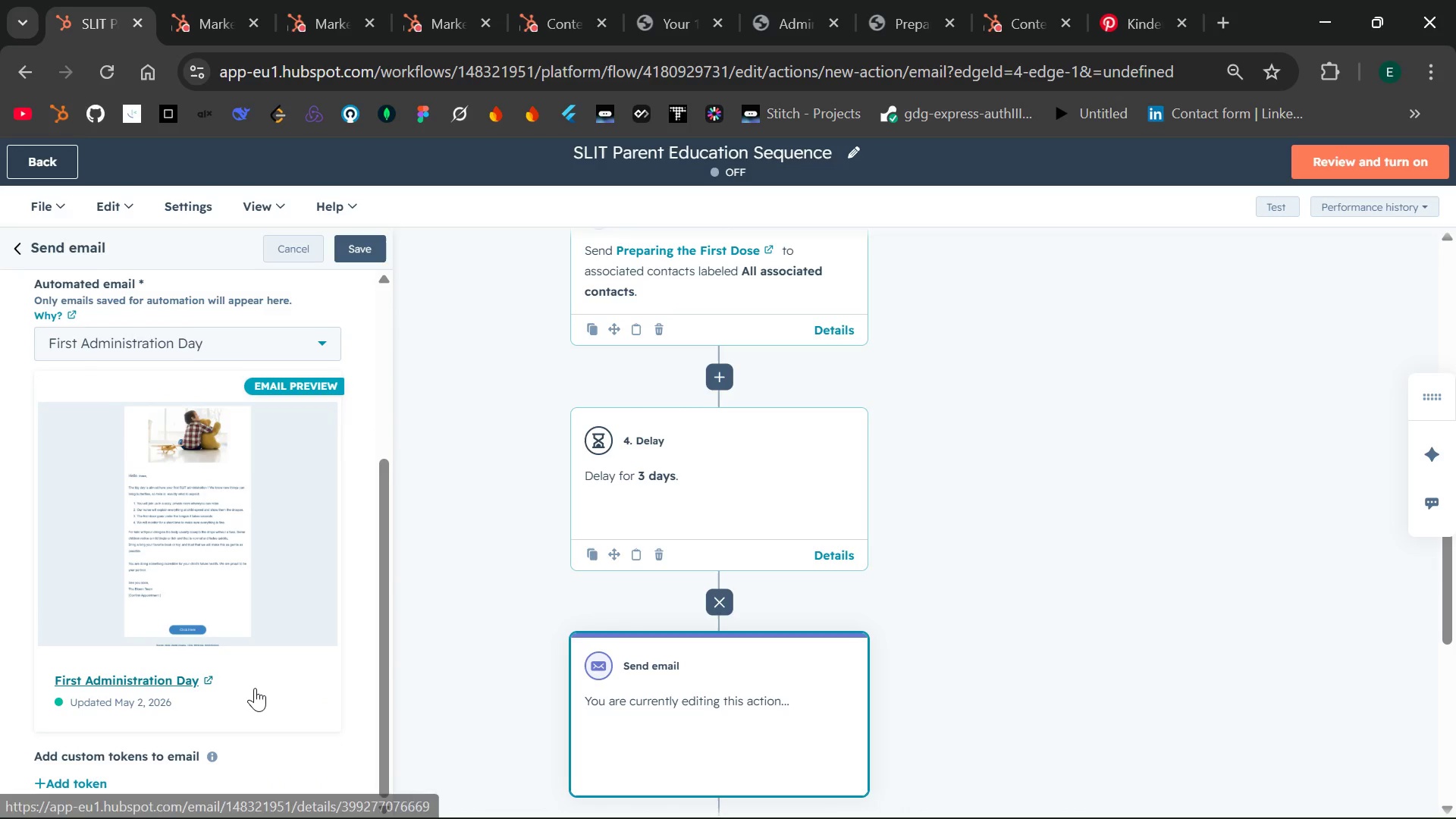 
wait(11.27)
 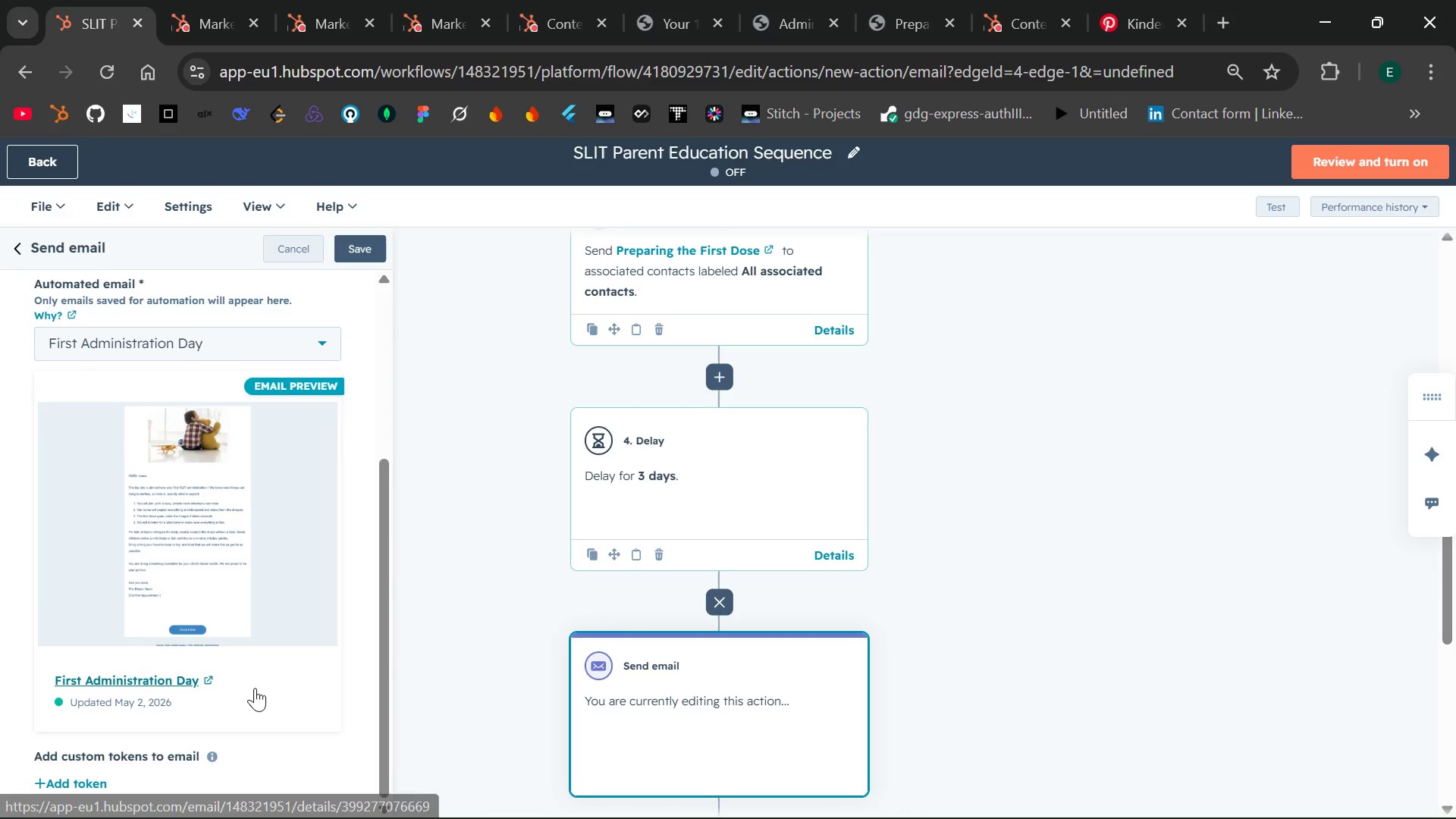 
left_click([351, 246])
 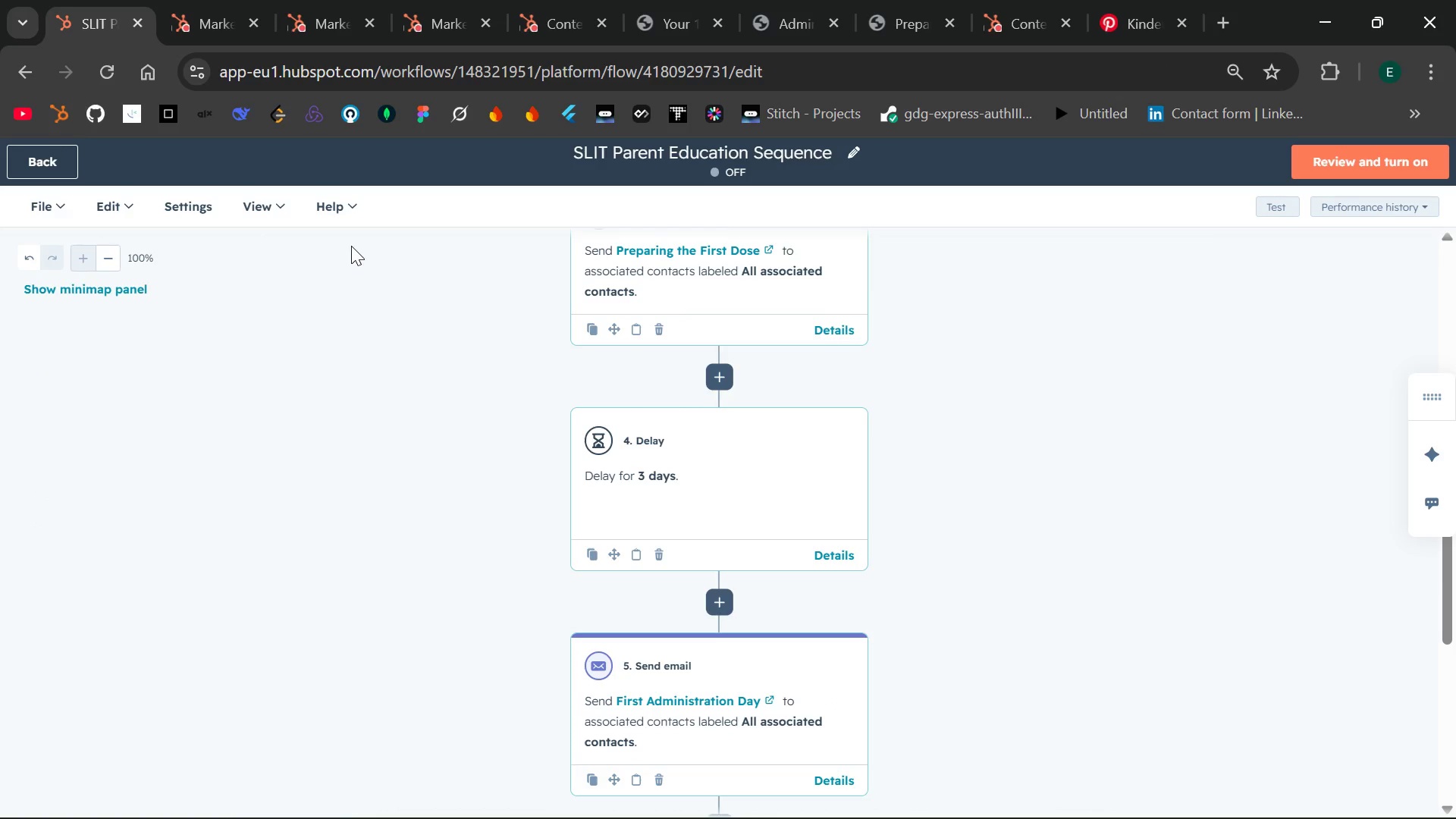 
wait(7.08)
 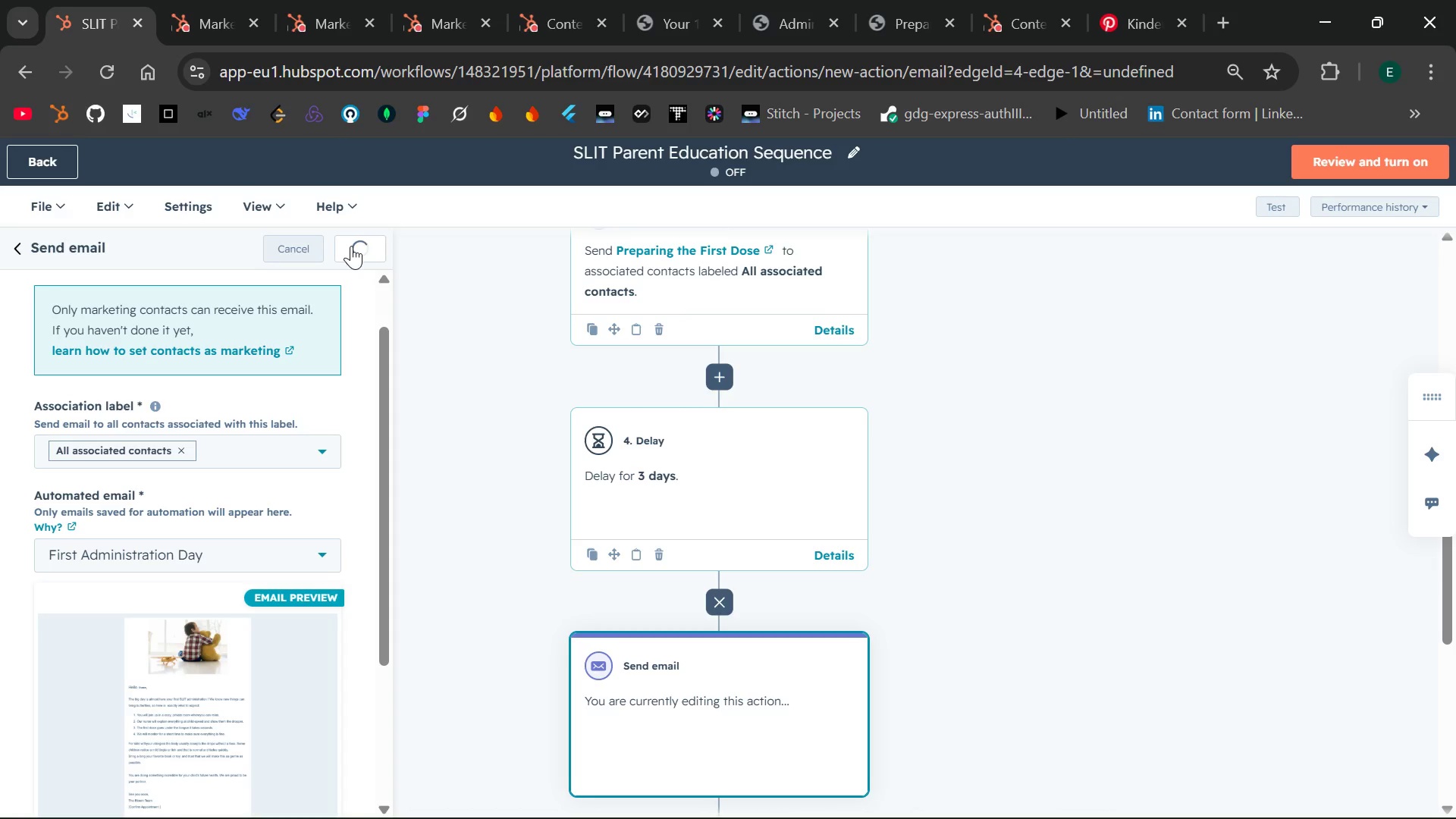 
mouse_move([849, 604])
 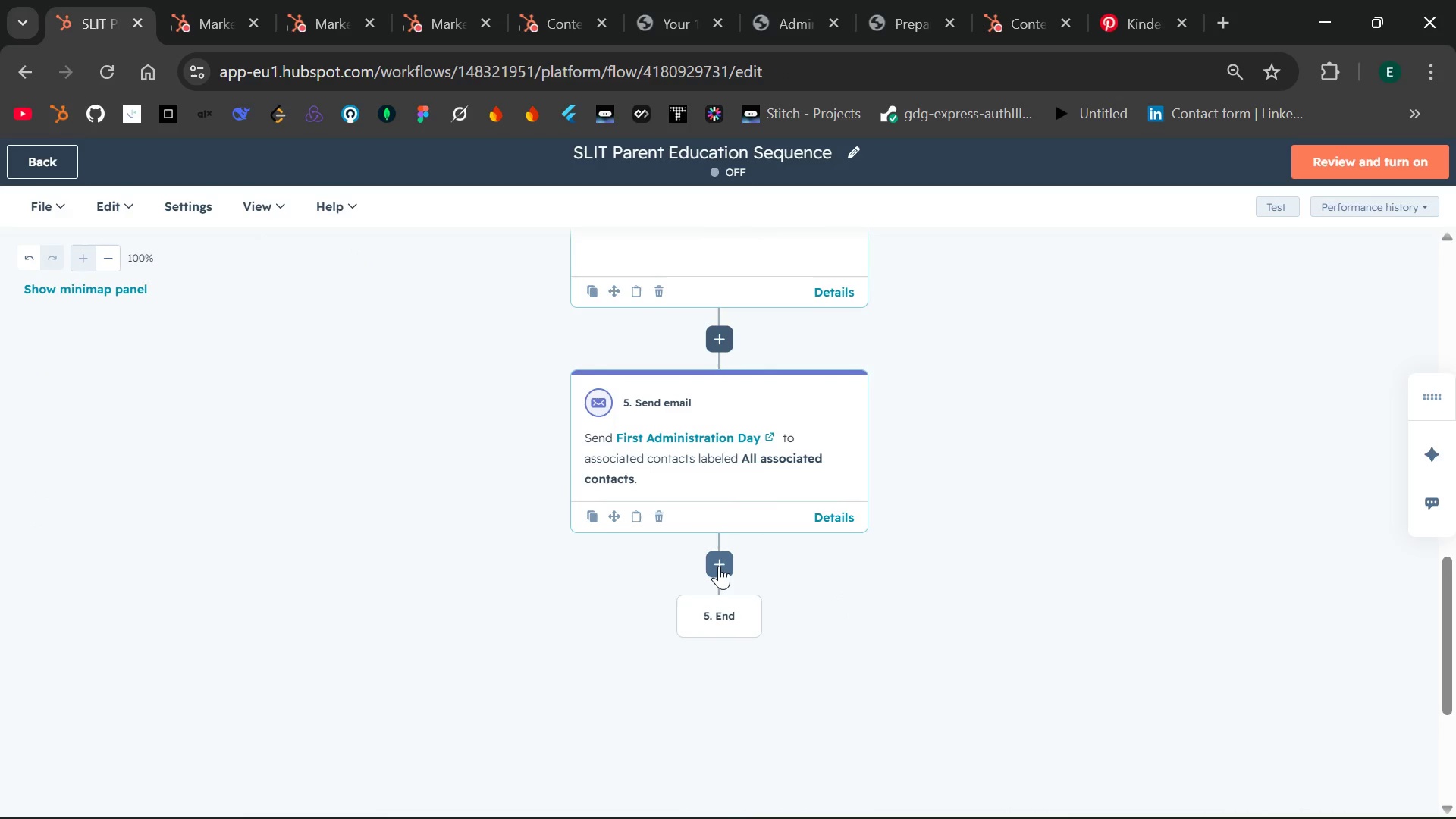 
left_click([719, 566])
 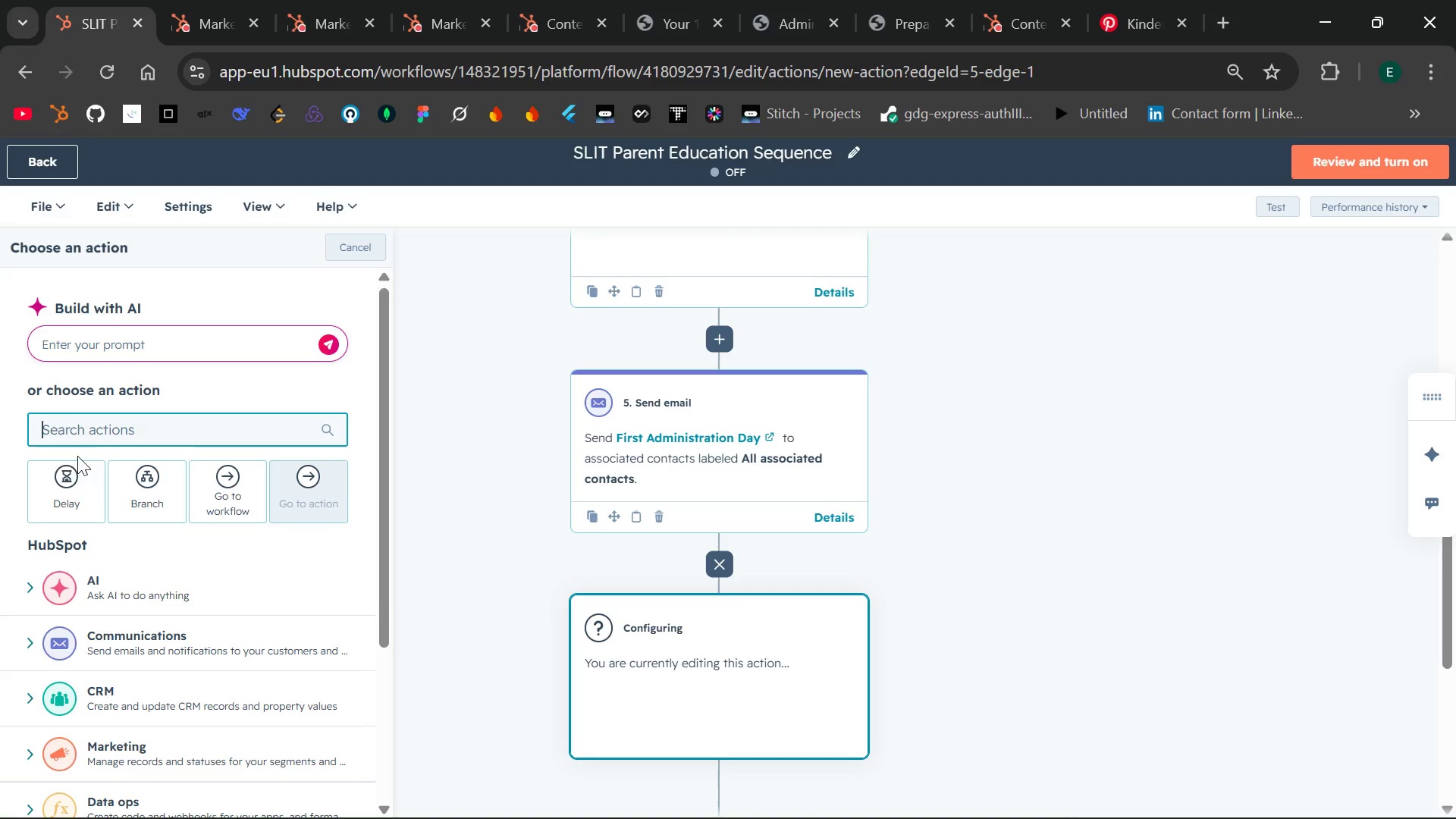 
left_click([58, 484])
 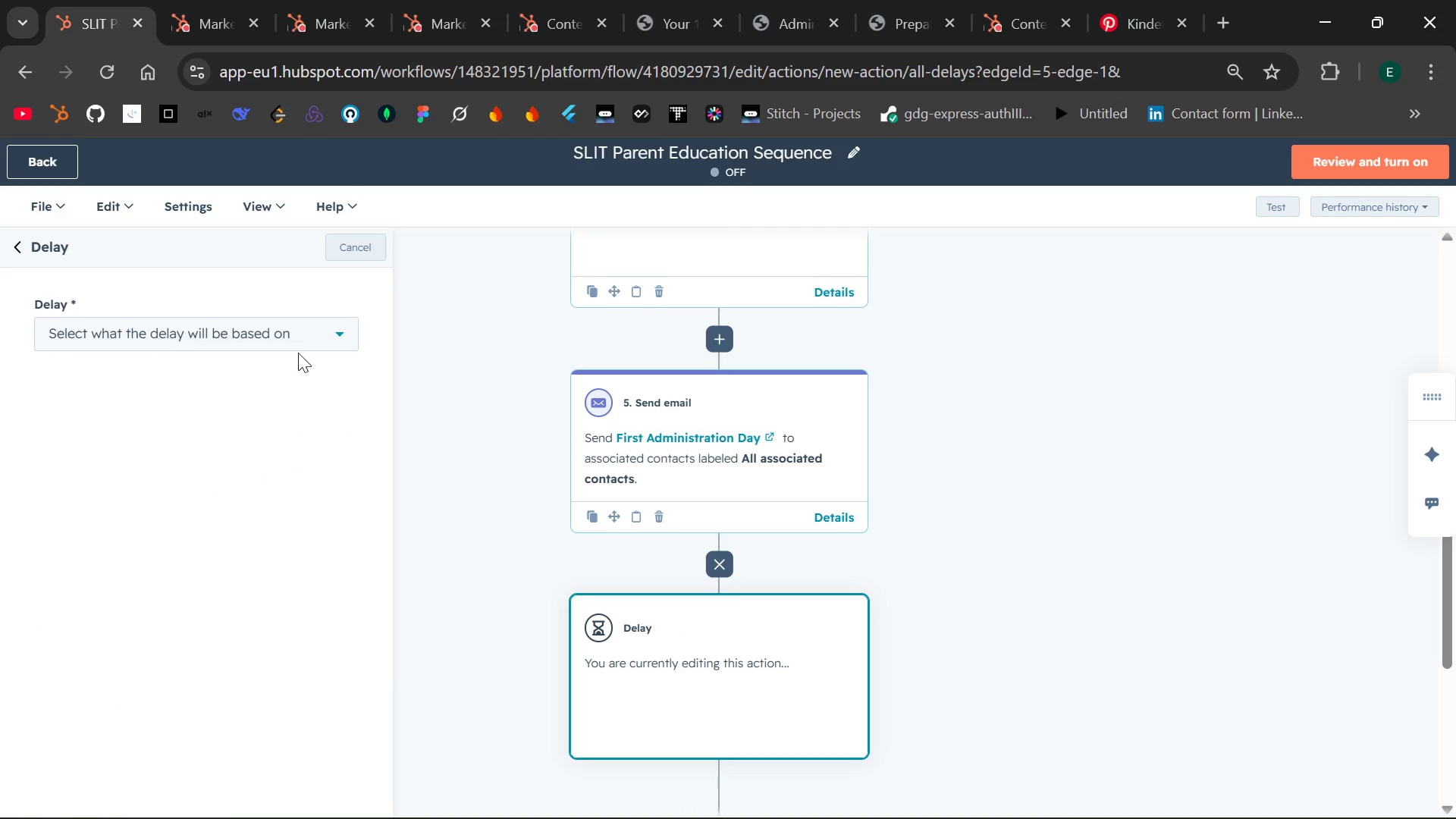 
left_click([336, 340])
 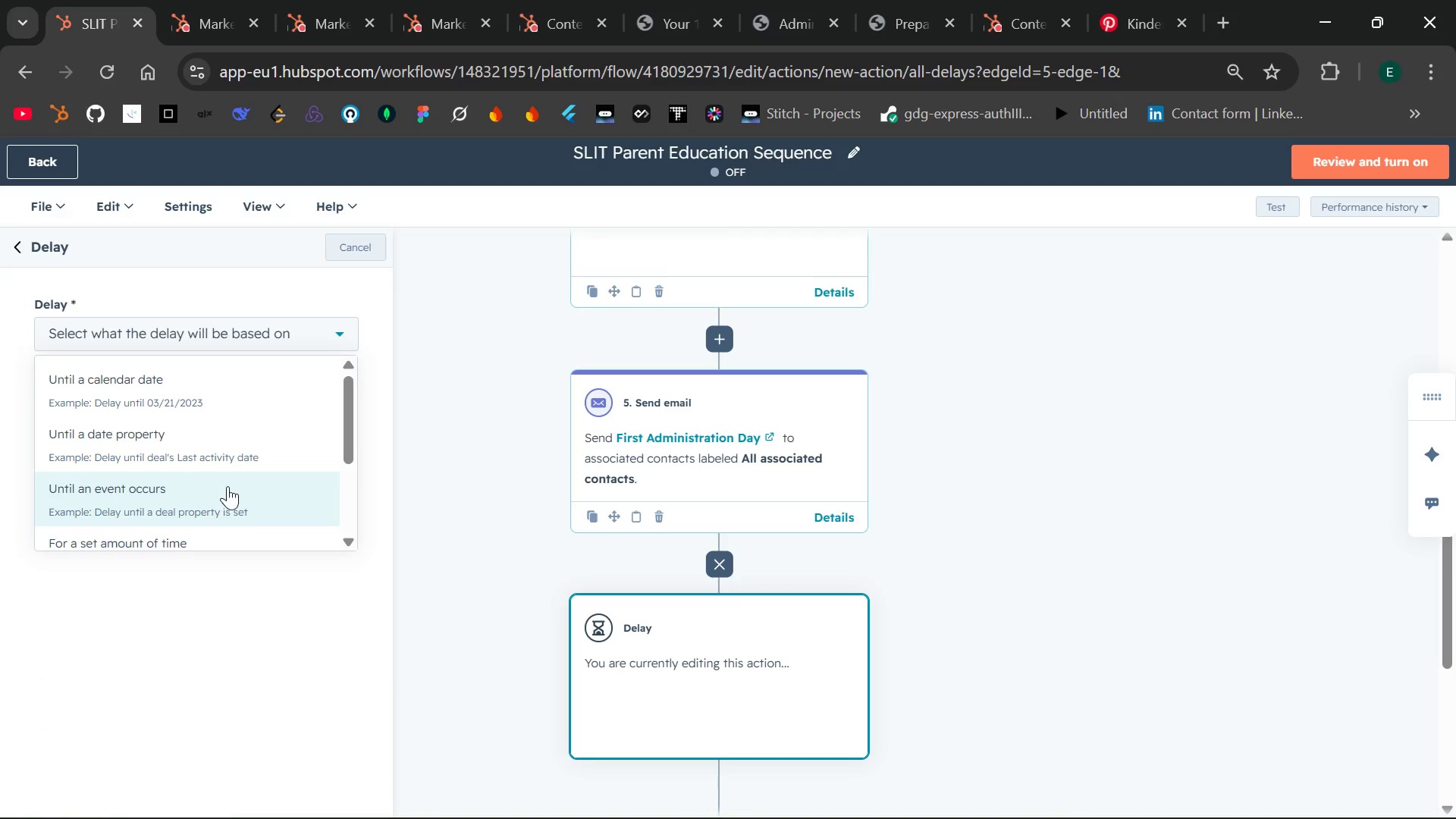 
left_click([199, 528])
 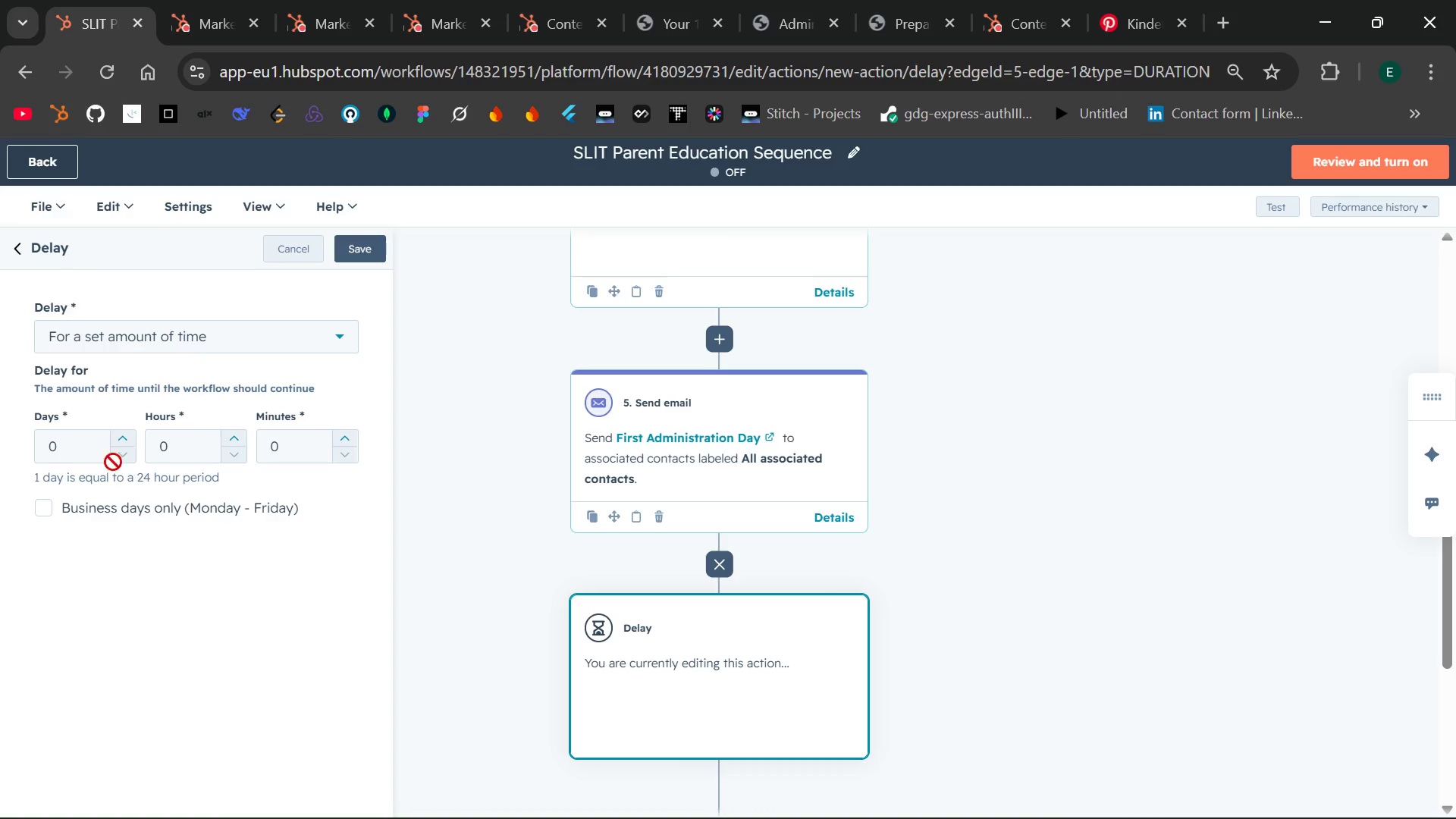 
left_click([90, 453])
 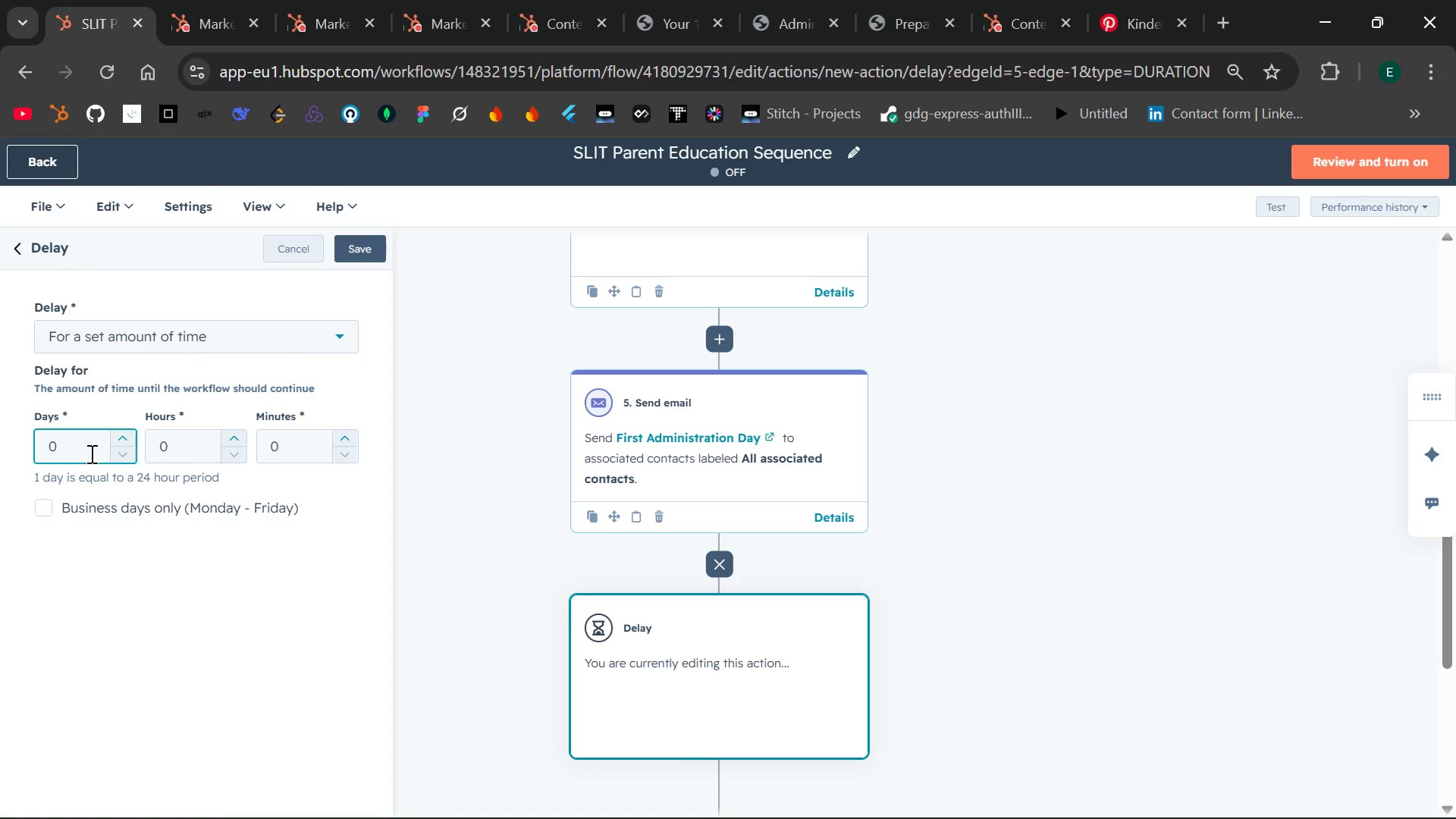 
key(Backspace)
 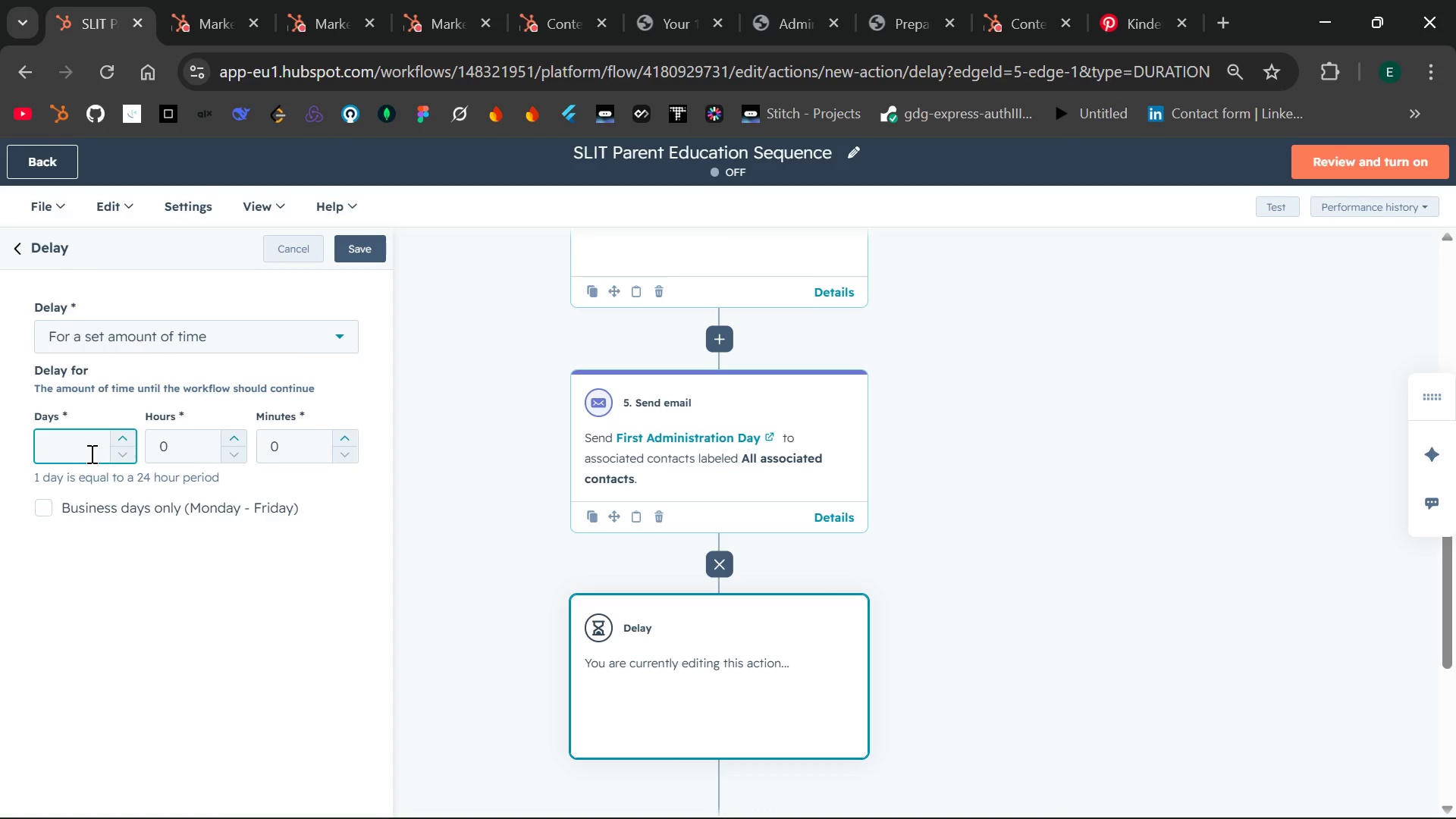 
key(3)
 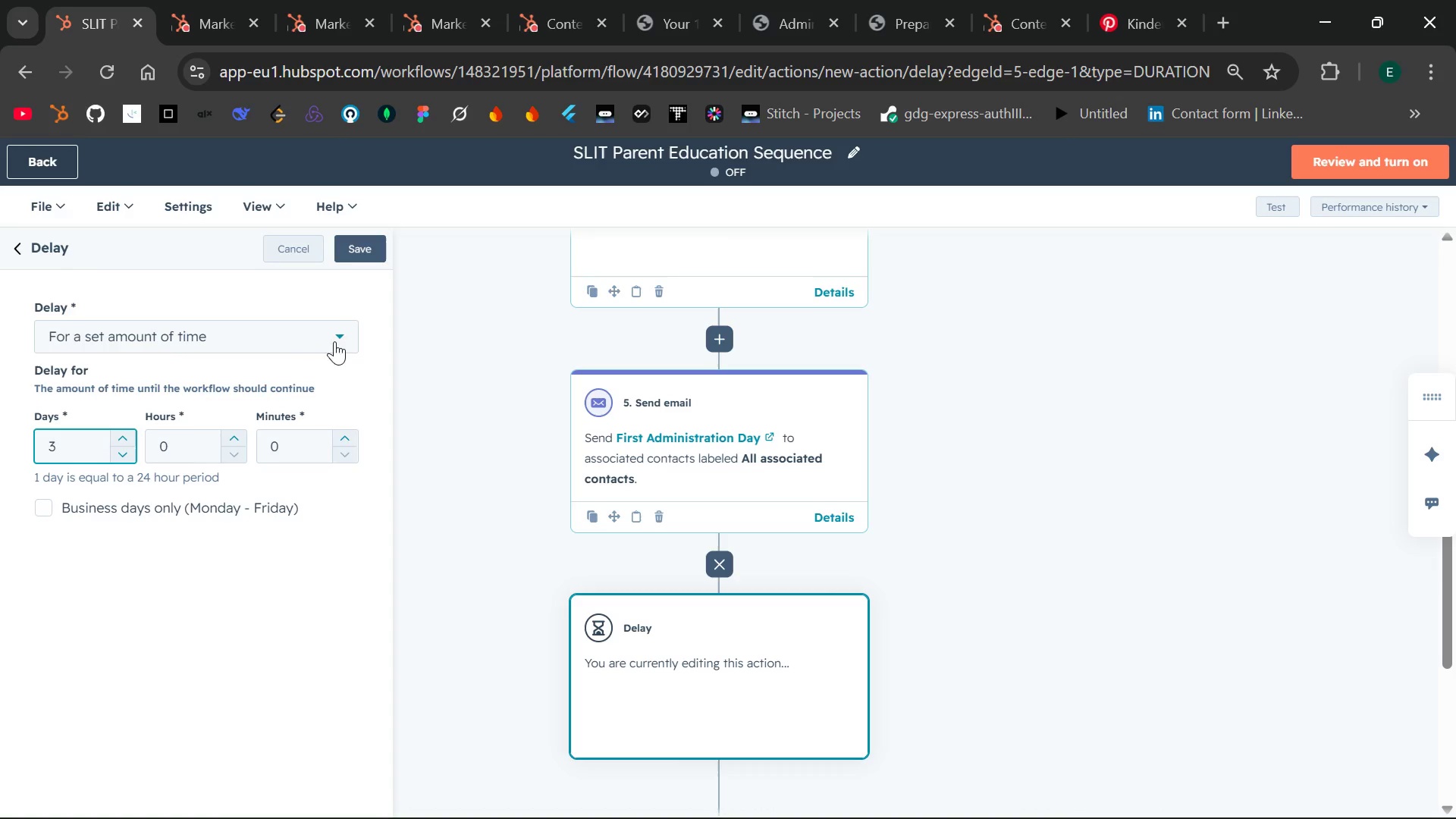 
left_click([358, 253])
 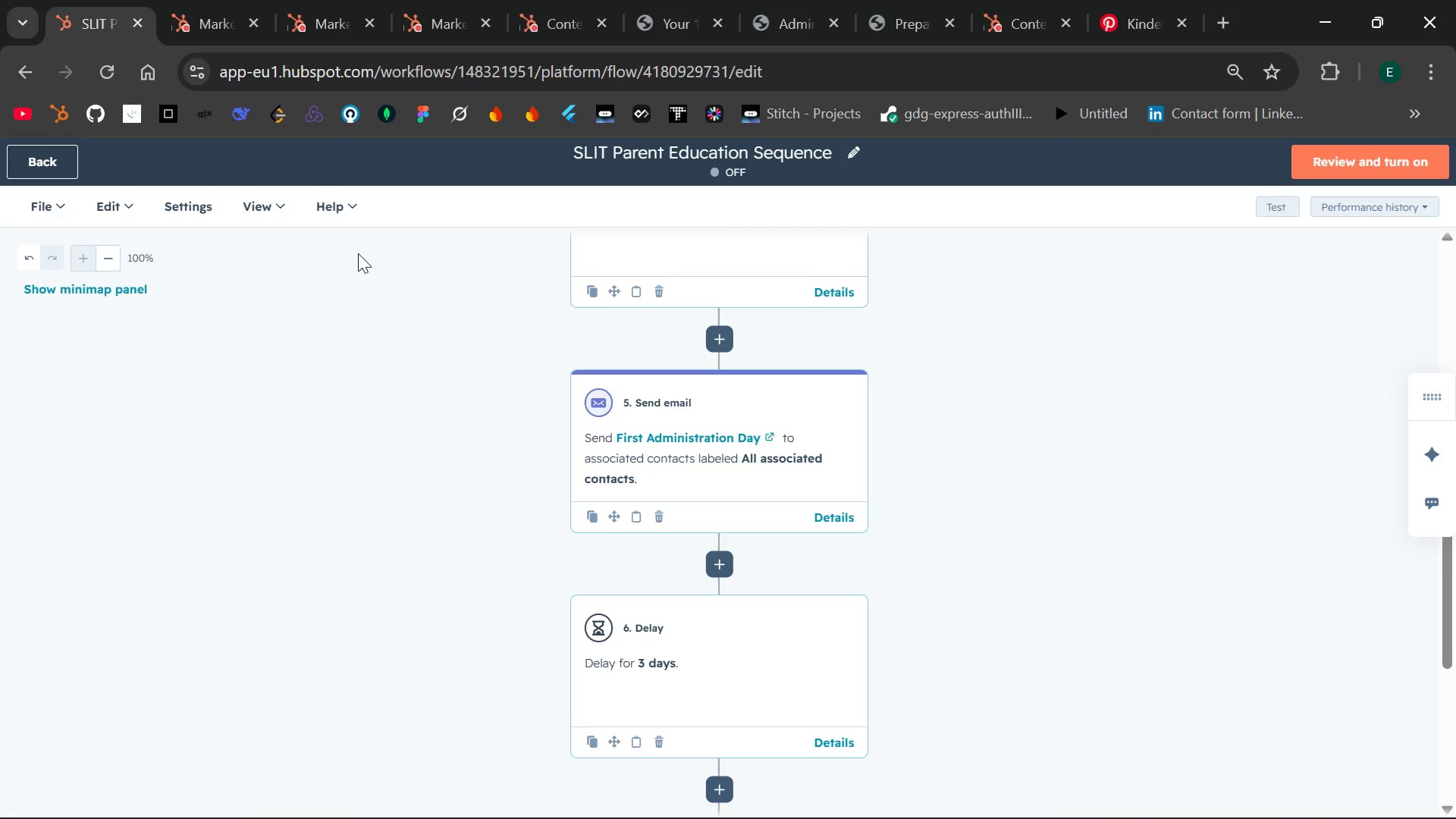 
wait(5.28)
 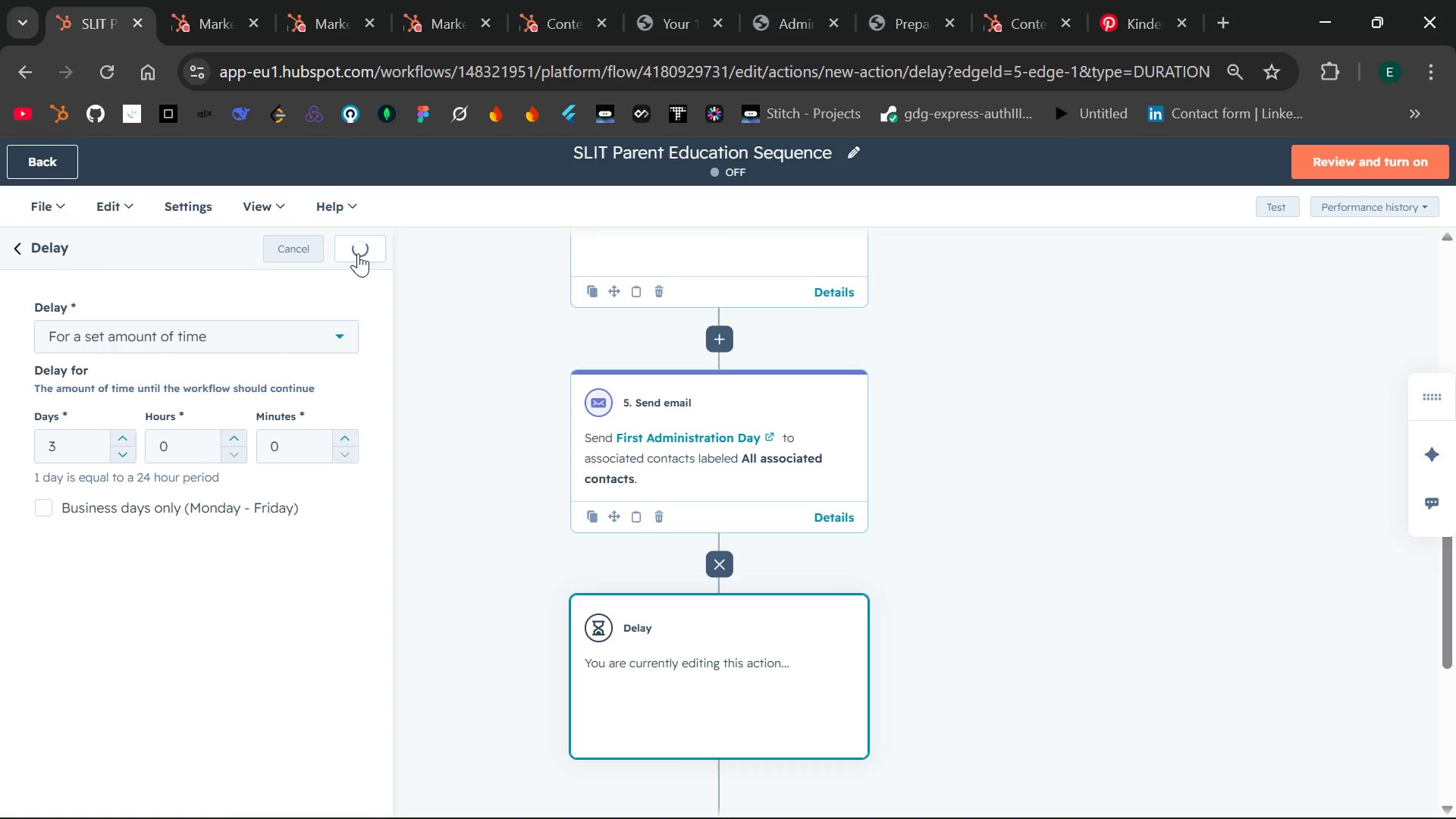 
mouse_move([751, 639])
 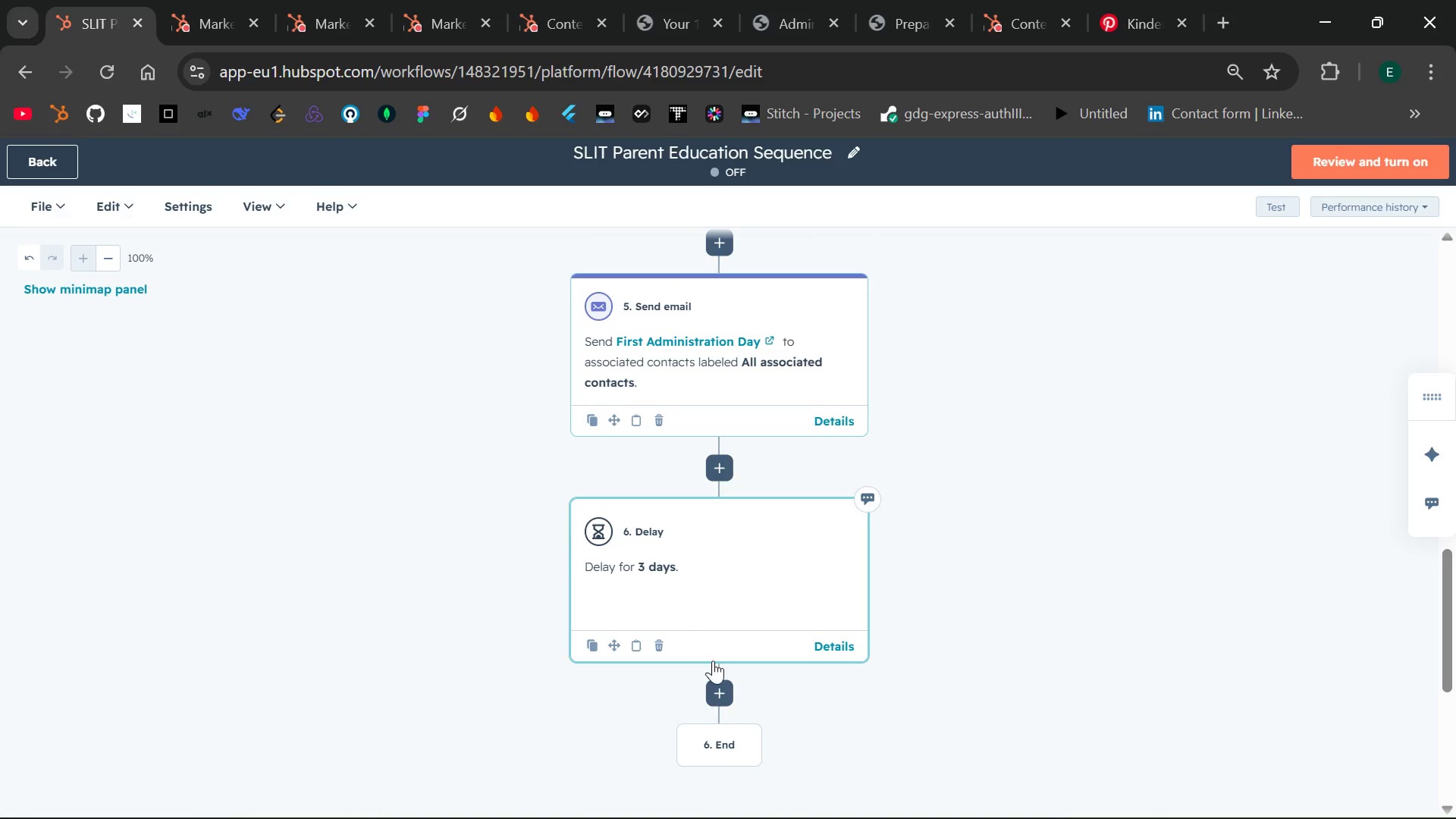 
left_click([720, 686])
 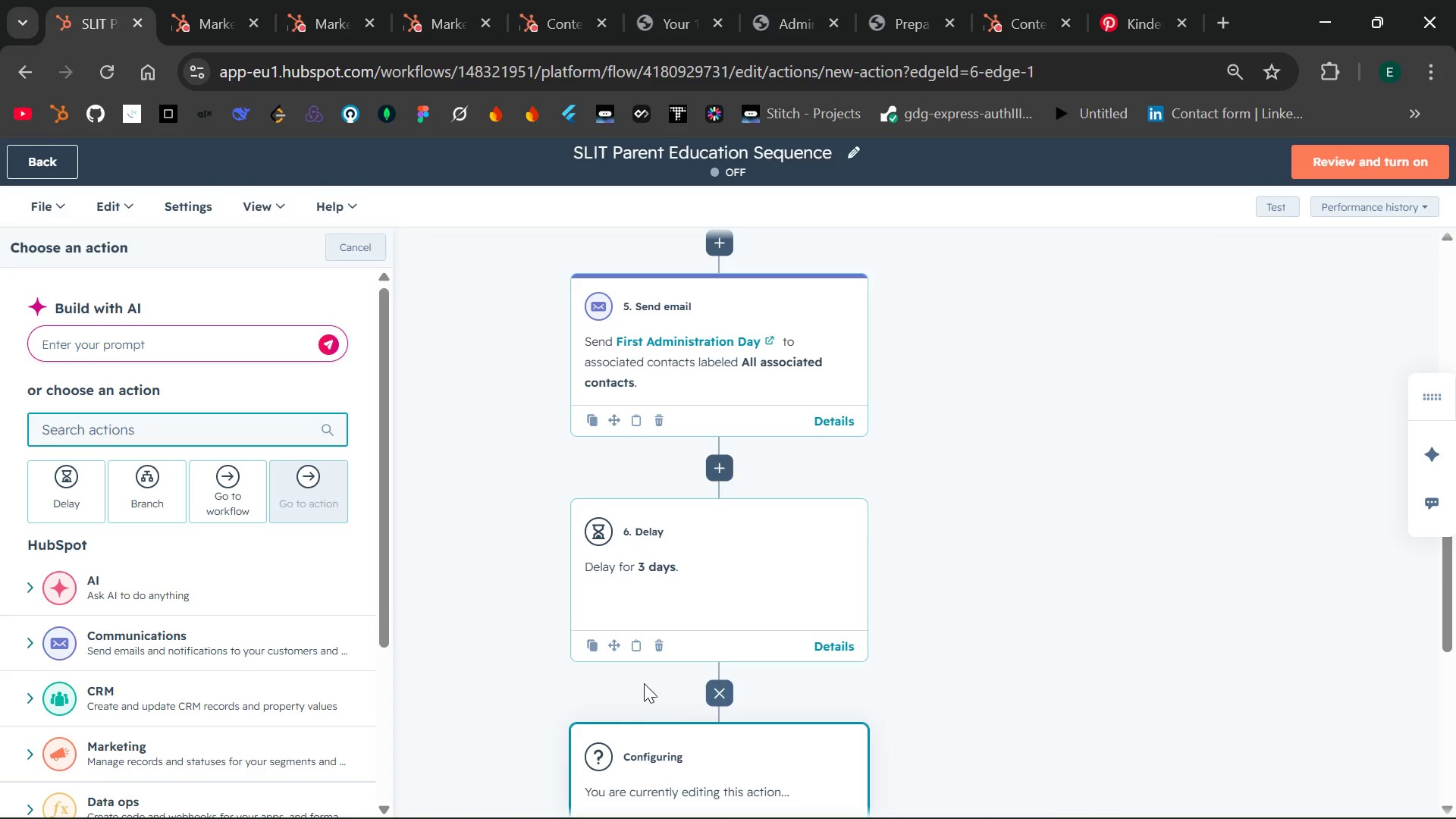 
wait(9.75)
 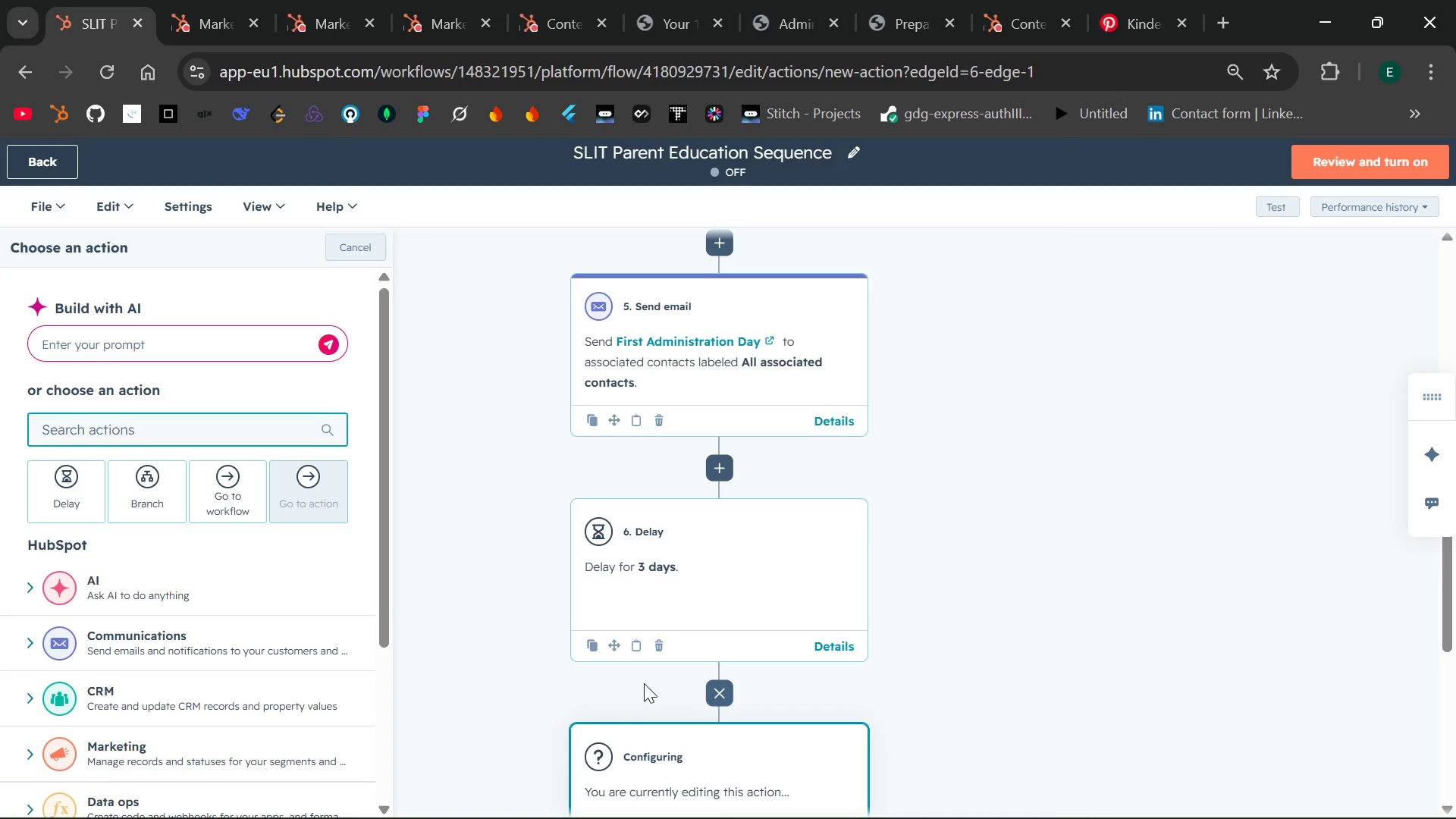 
left_click([127, 431])
 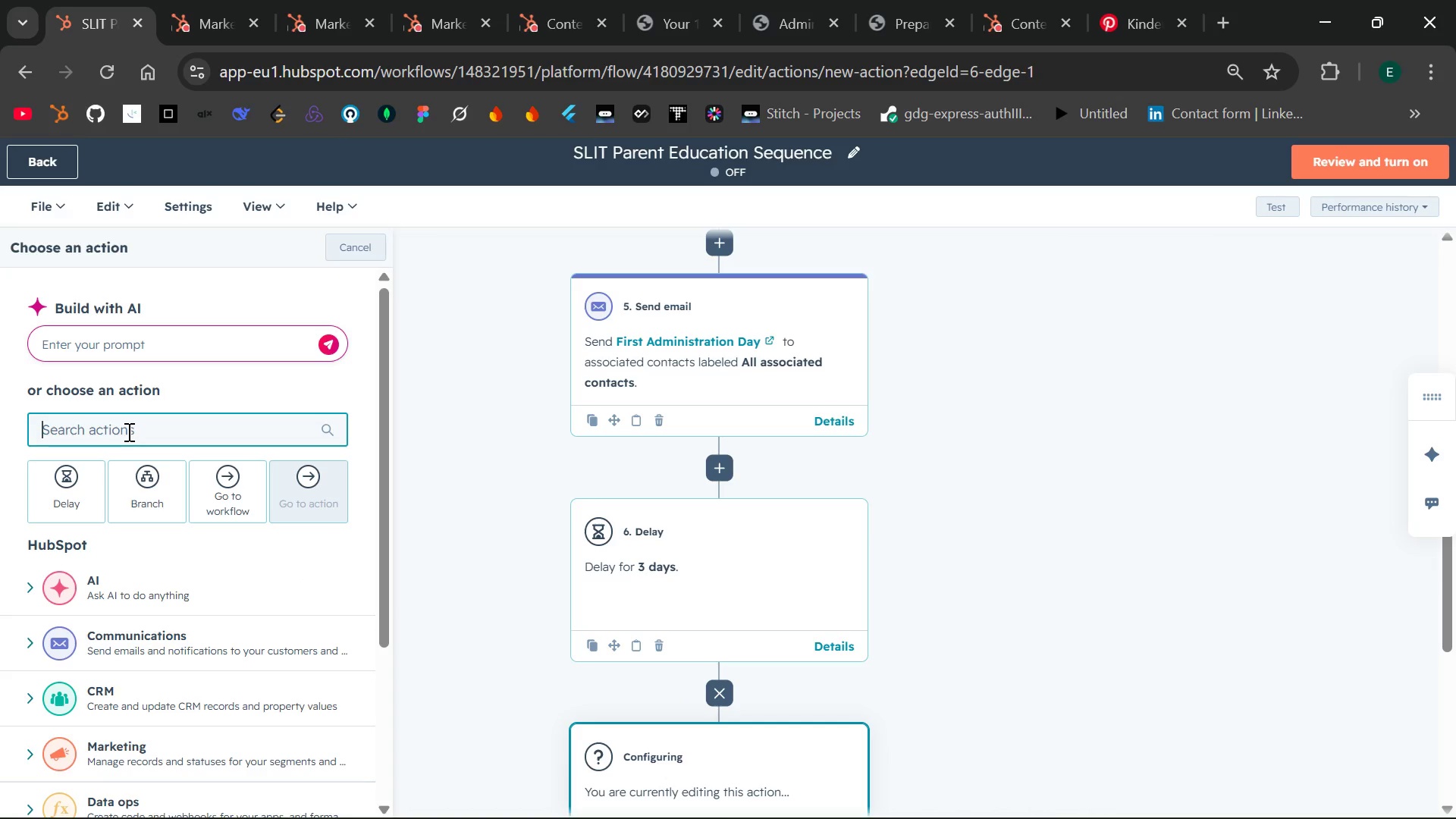 
type(send ema)
 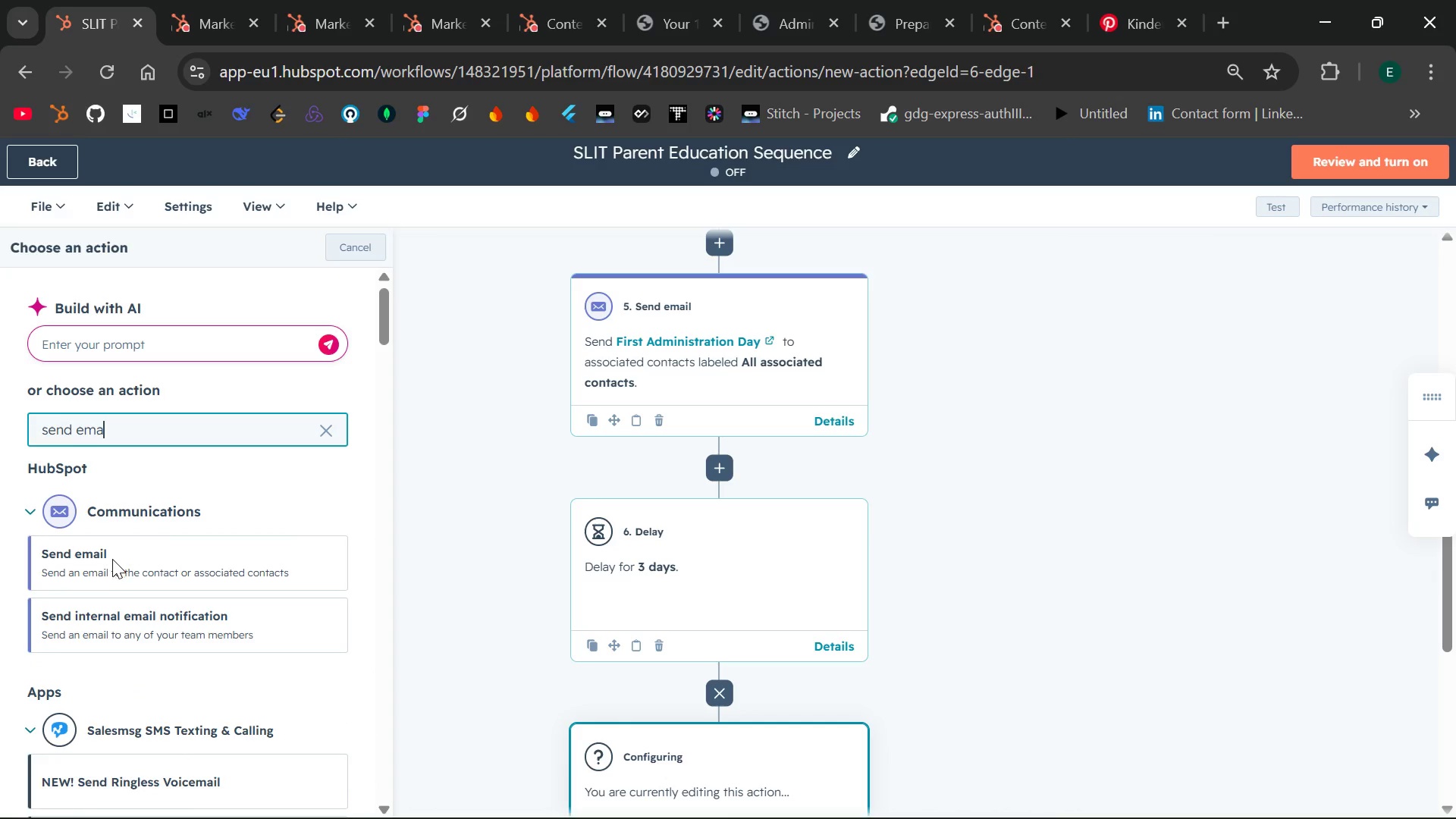 
left_click([112, 559])
 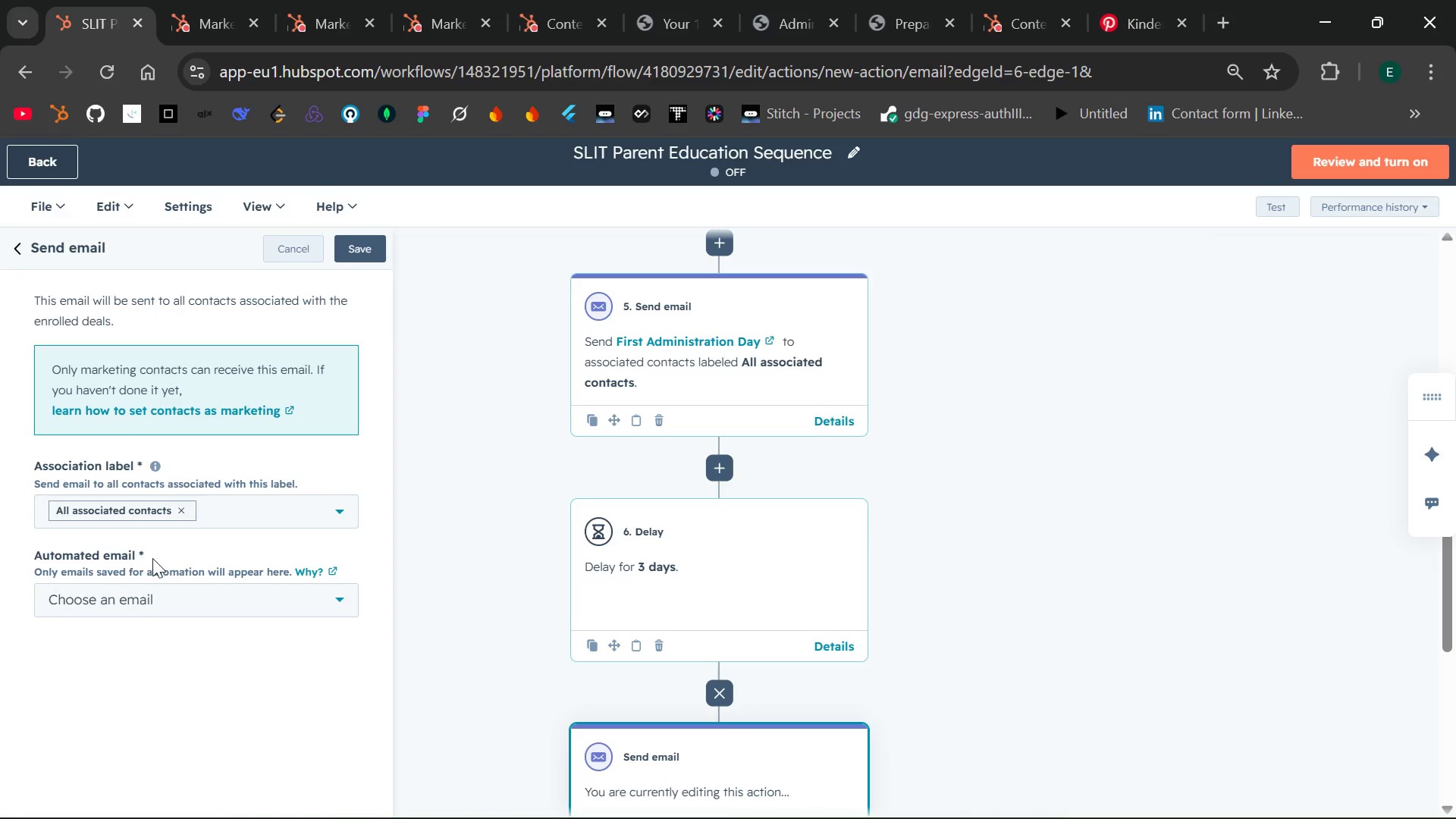 
wait(5.33)
 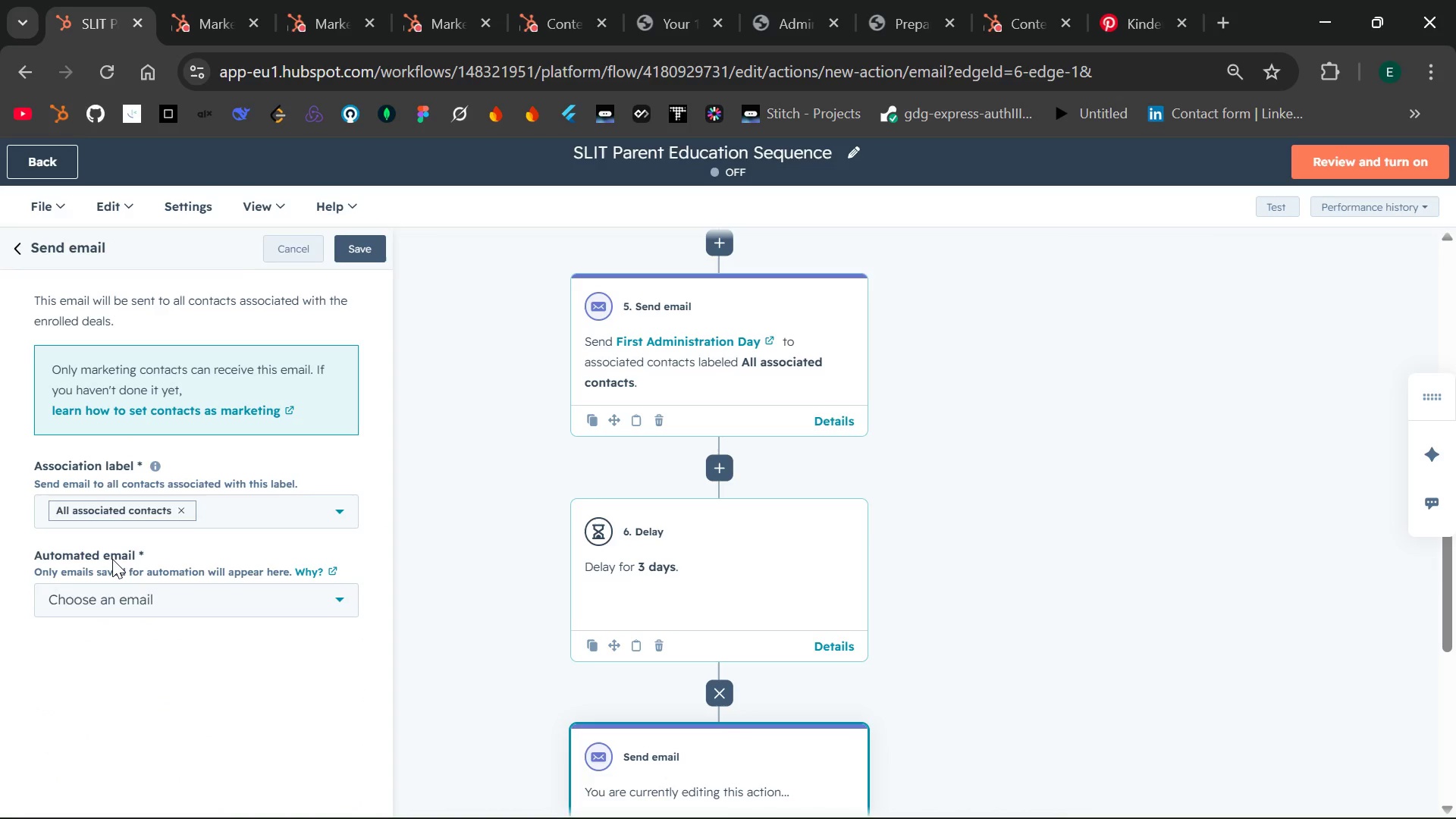 
left_click([322, 592])
 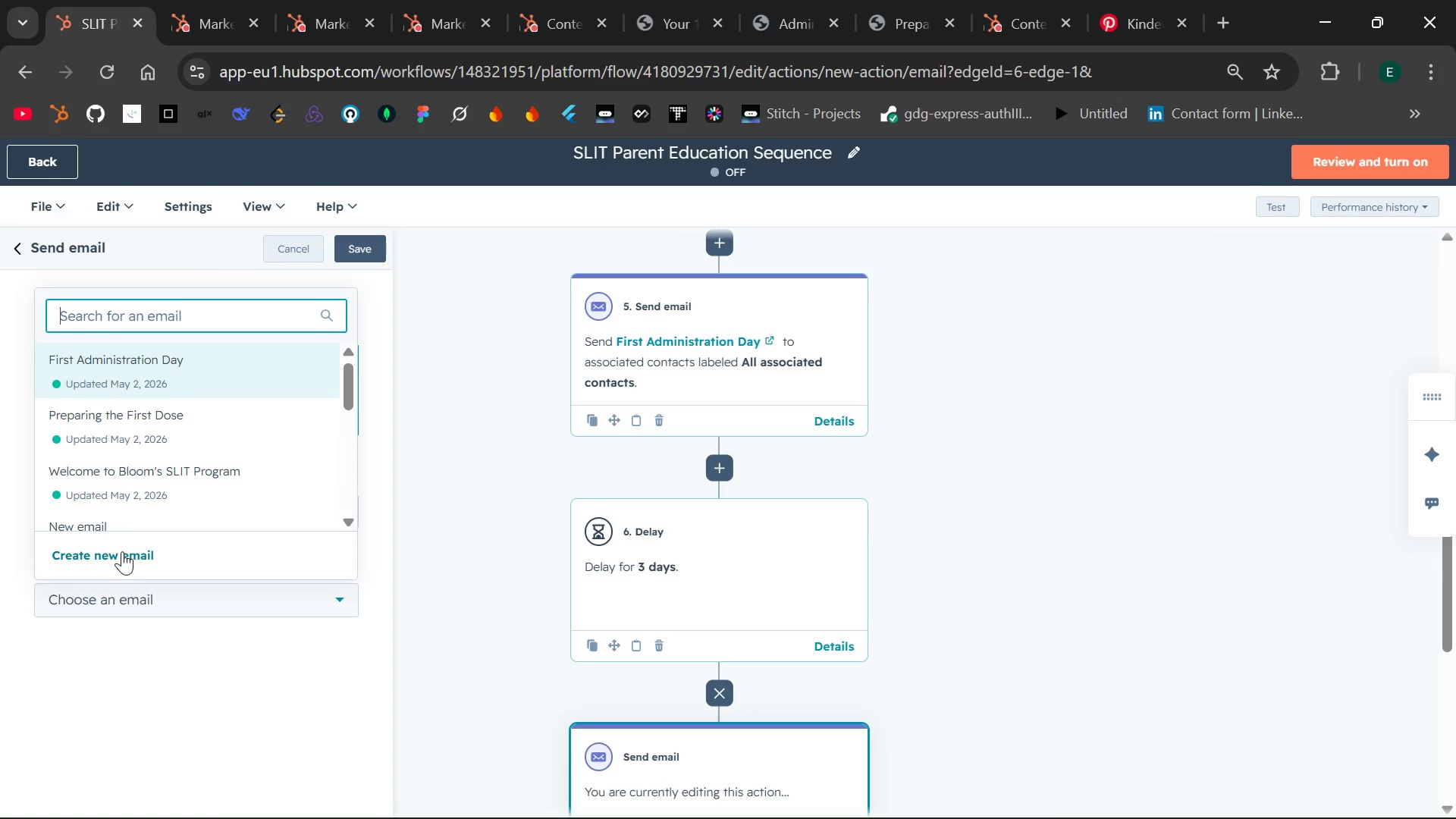 
left_click([122, 551])
 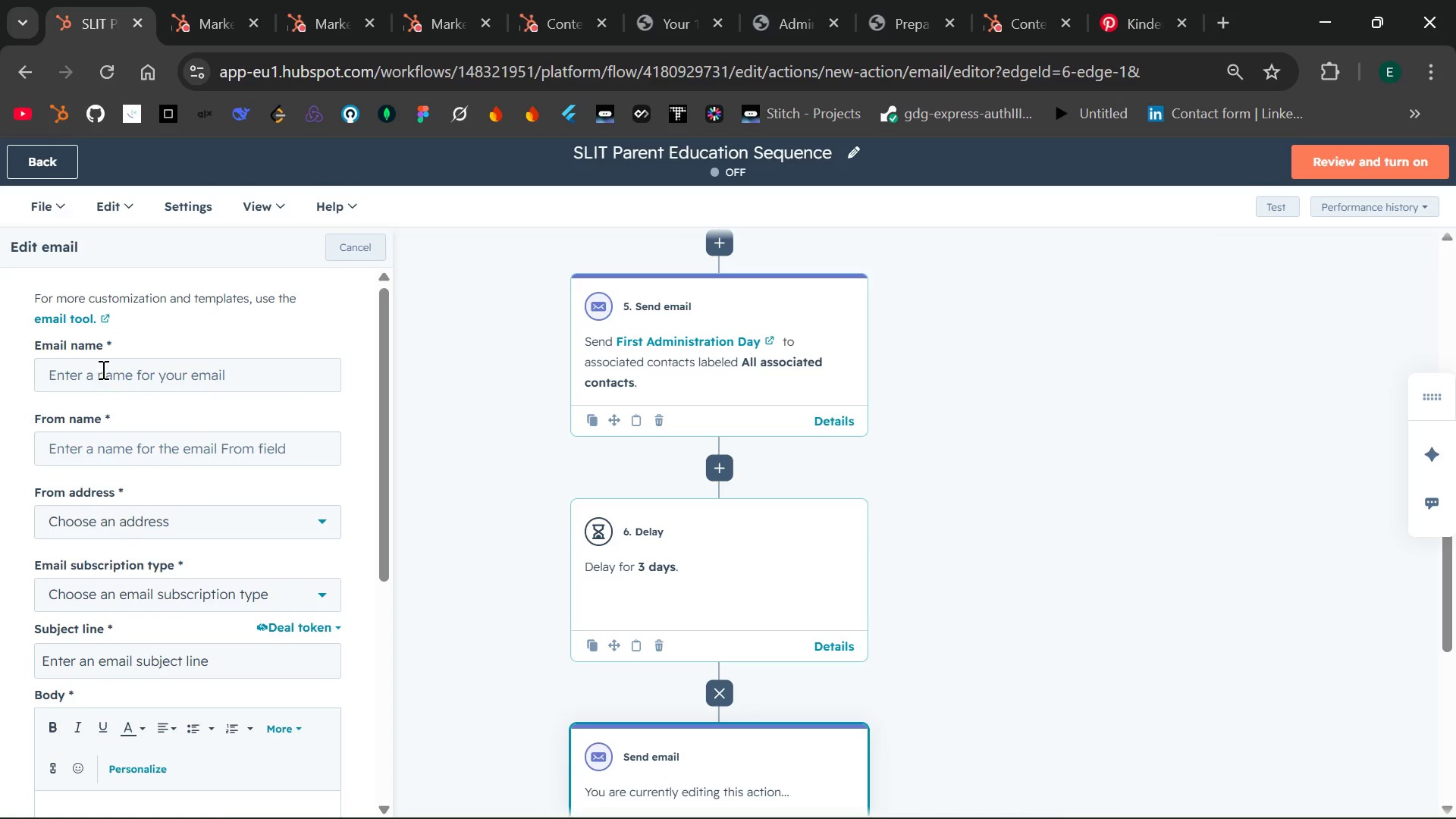 
left_click([60, 312])
 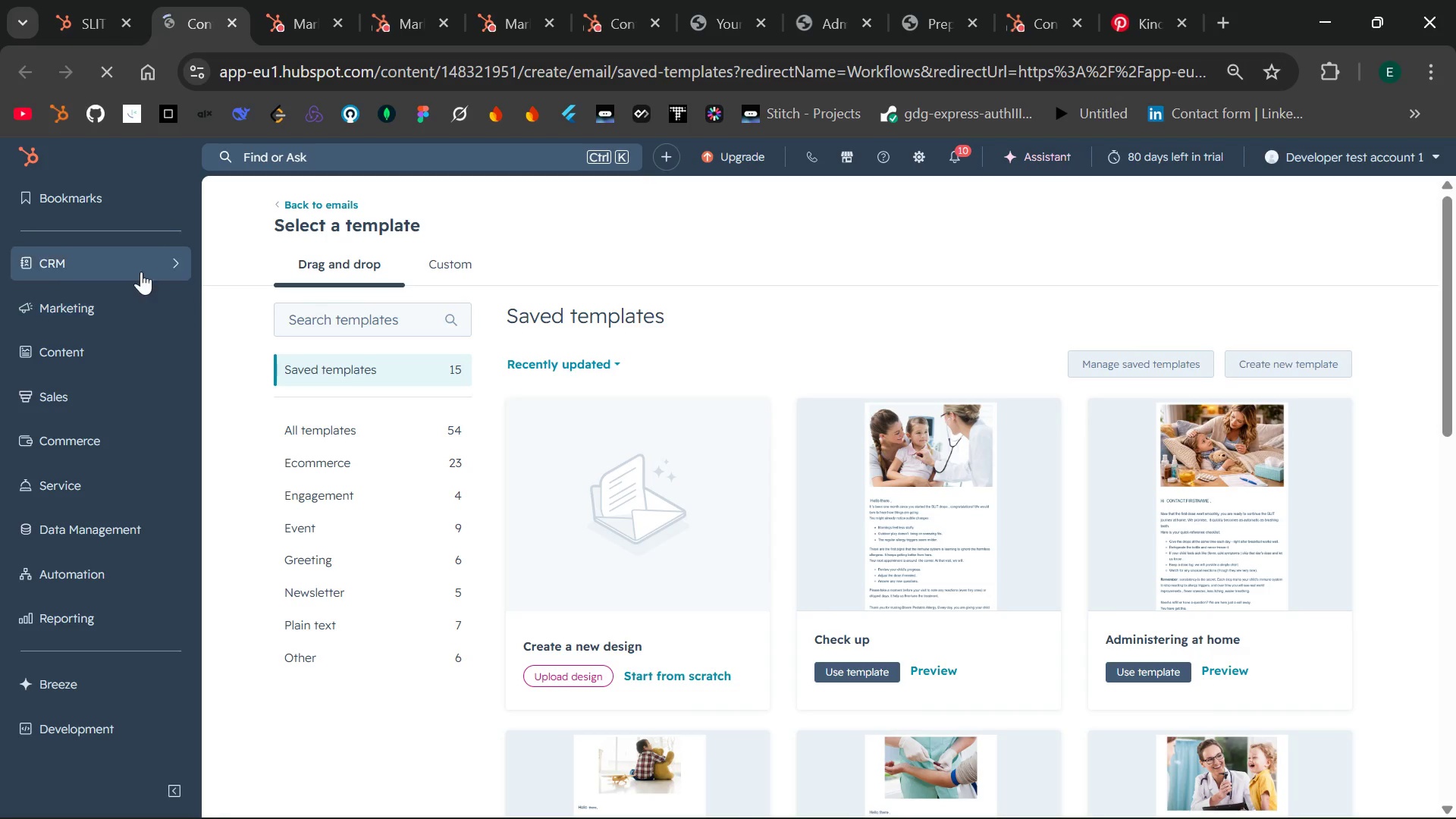 
left_click([303, 7])
 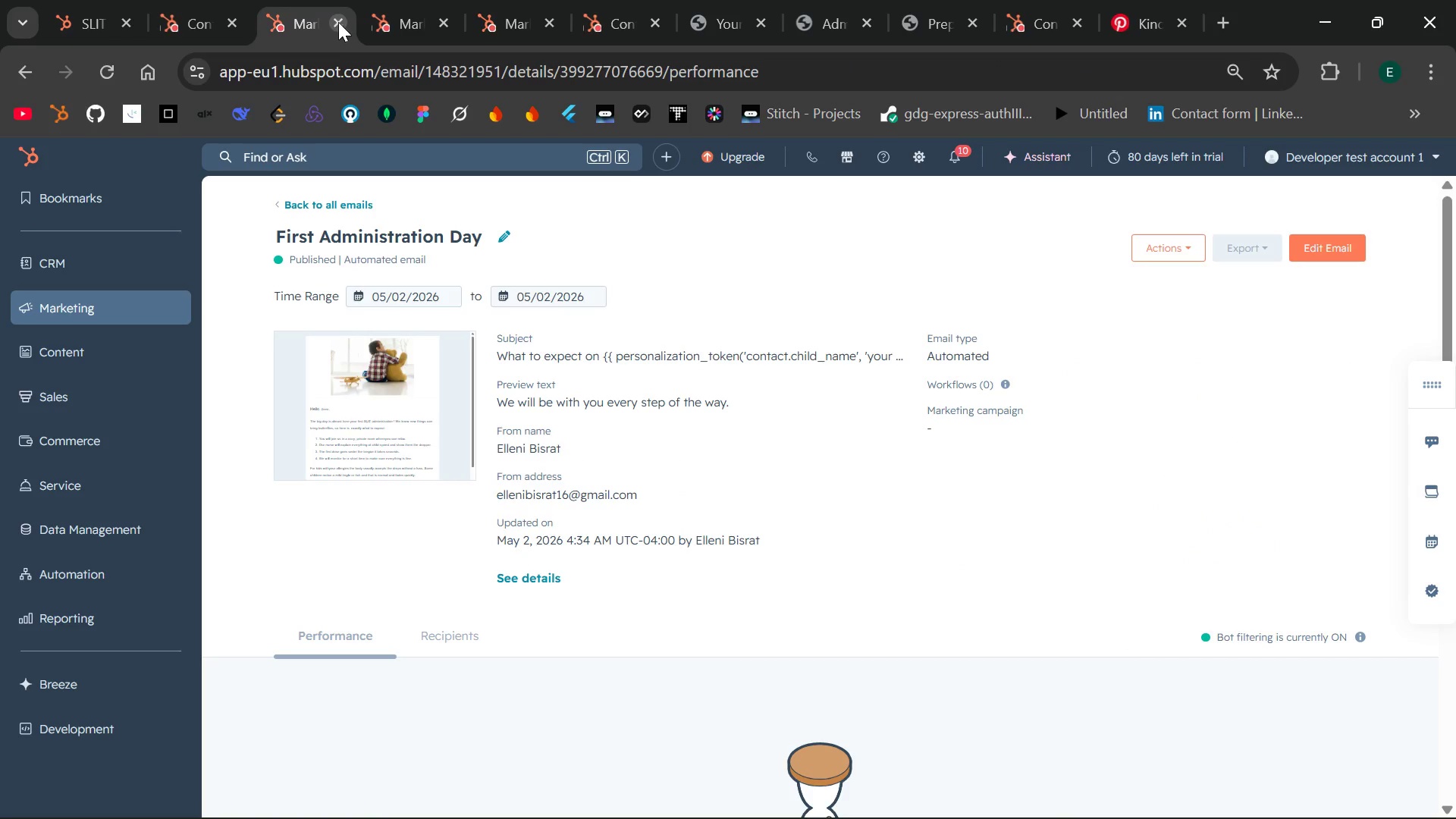 
left_click([338, 22])
 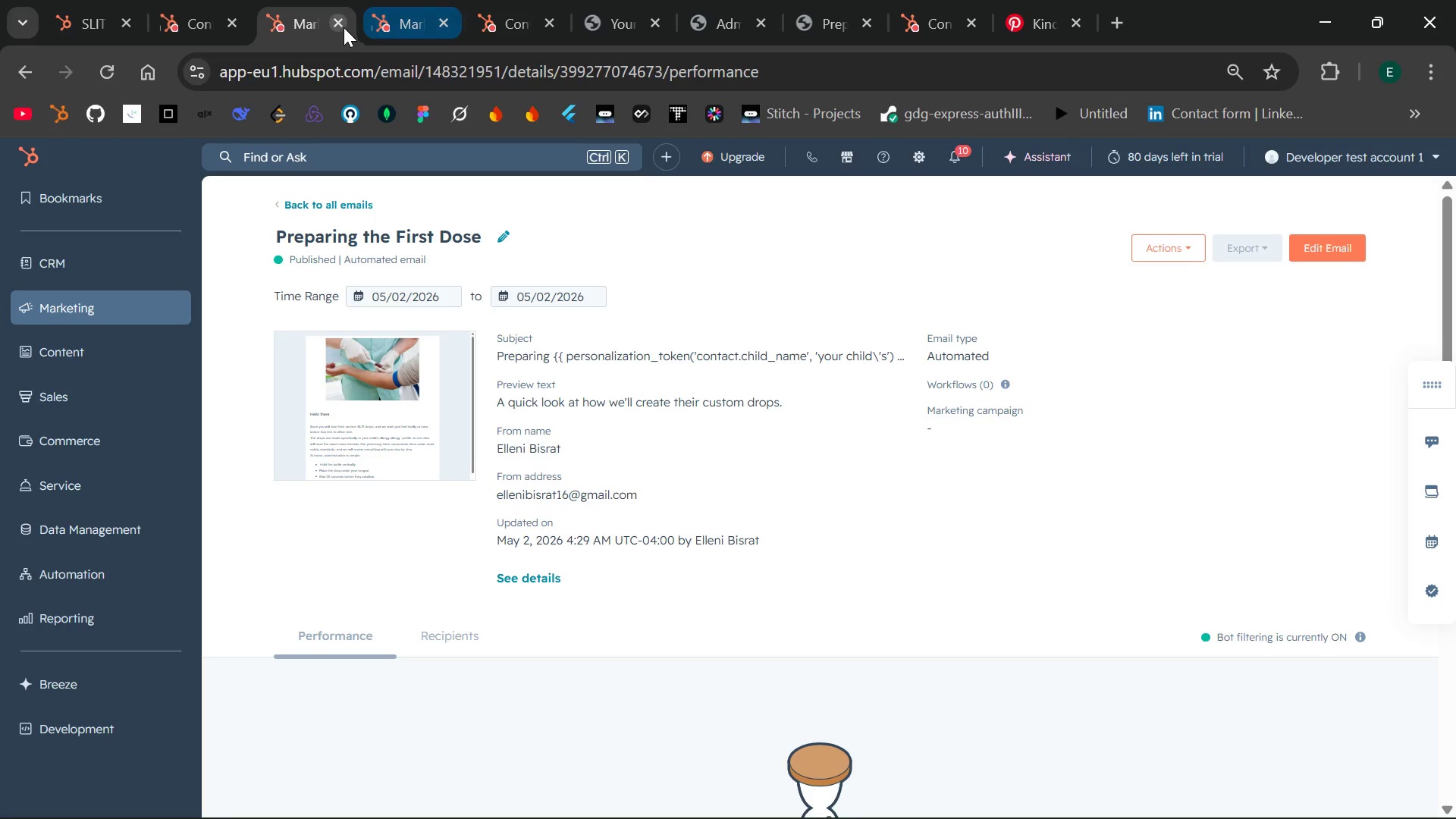 
left_click([336, 26])
 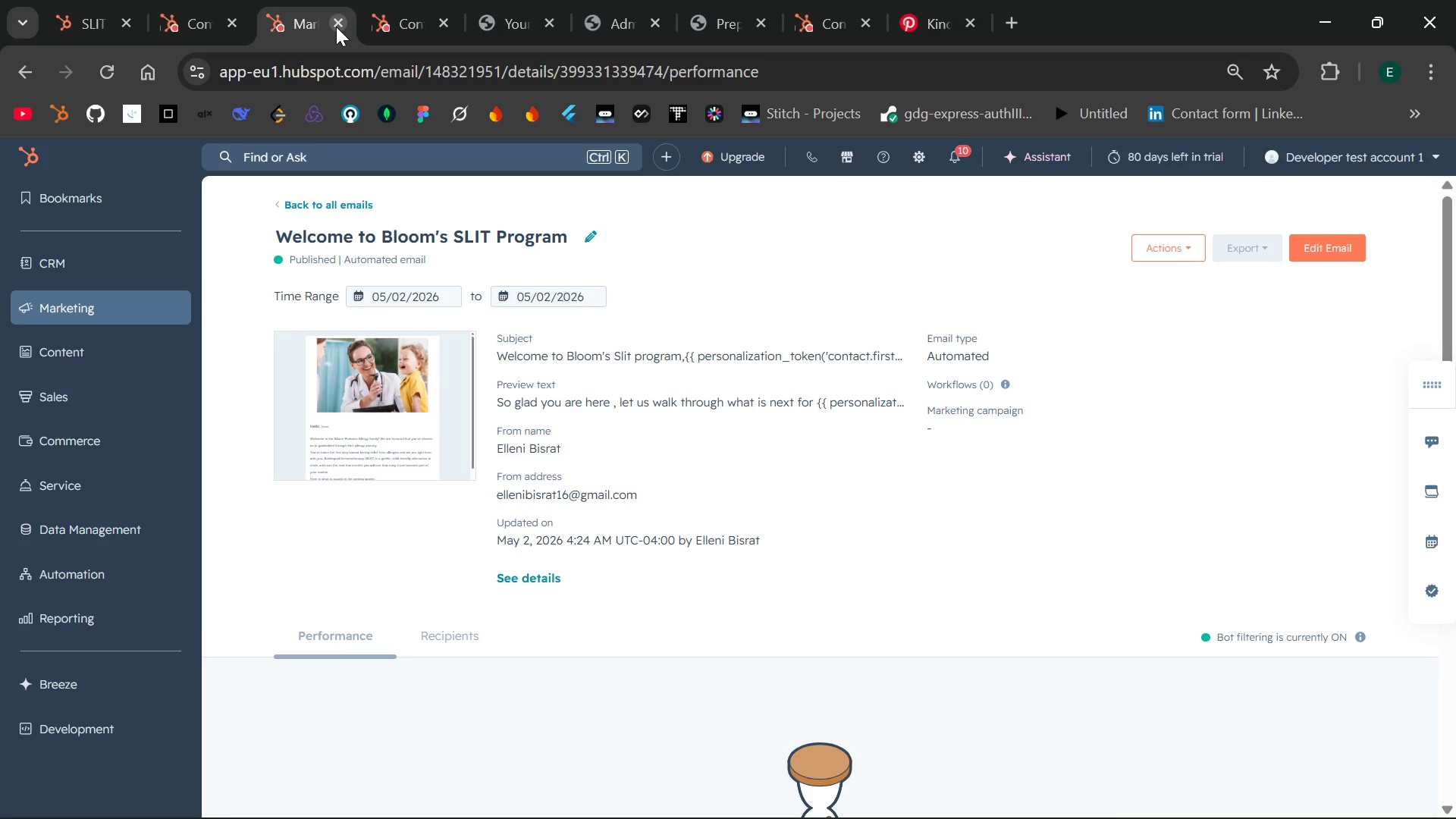 
left_click([336, 27])
 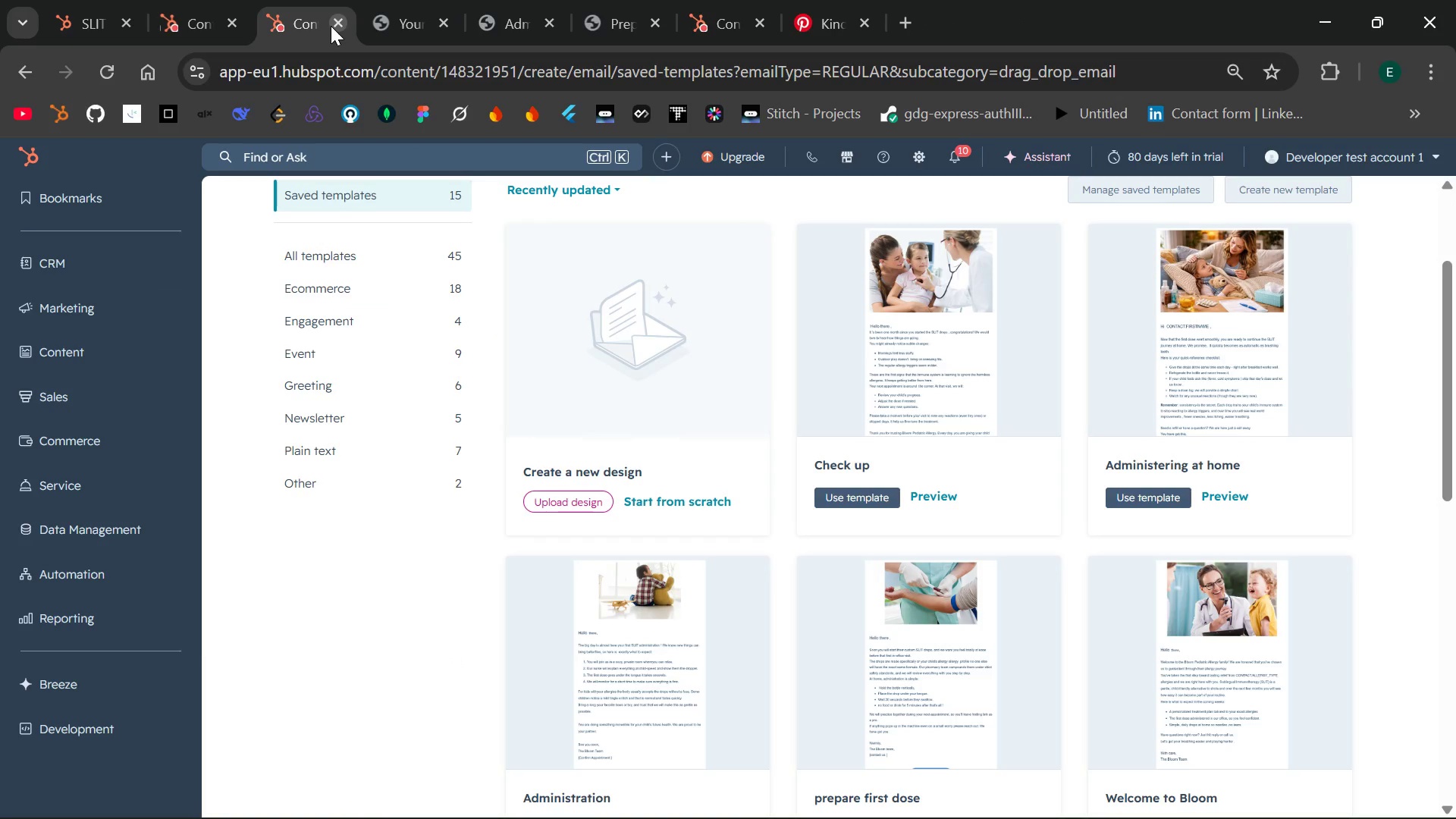 
left_click([378, 23])
 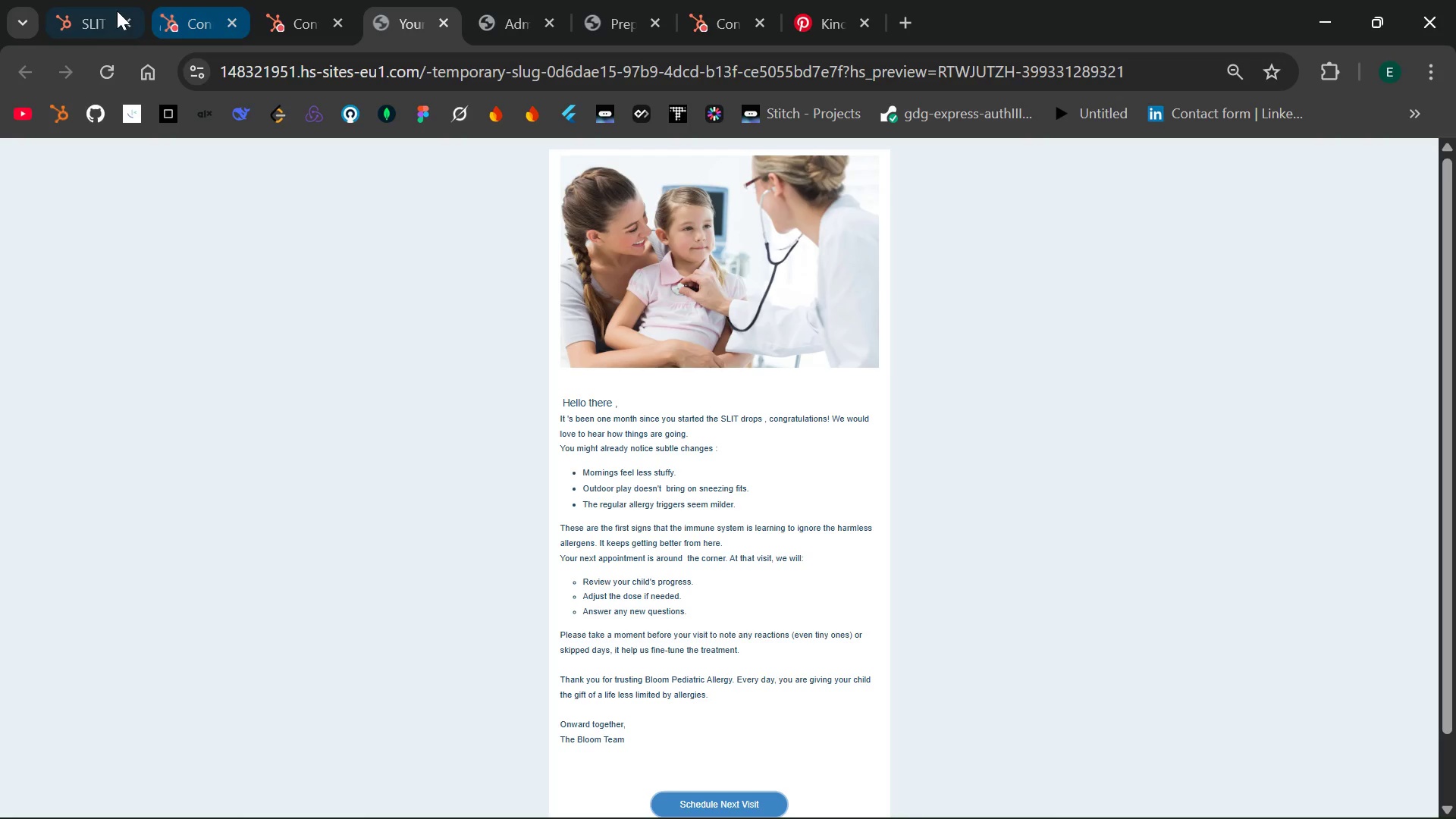 
left_click([76, 12])
 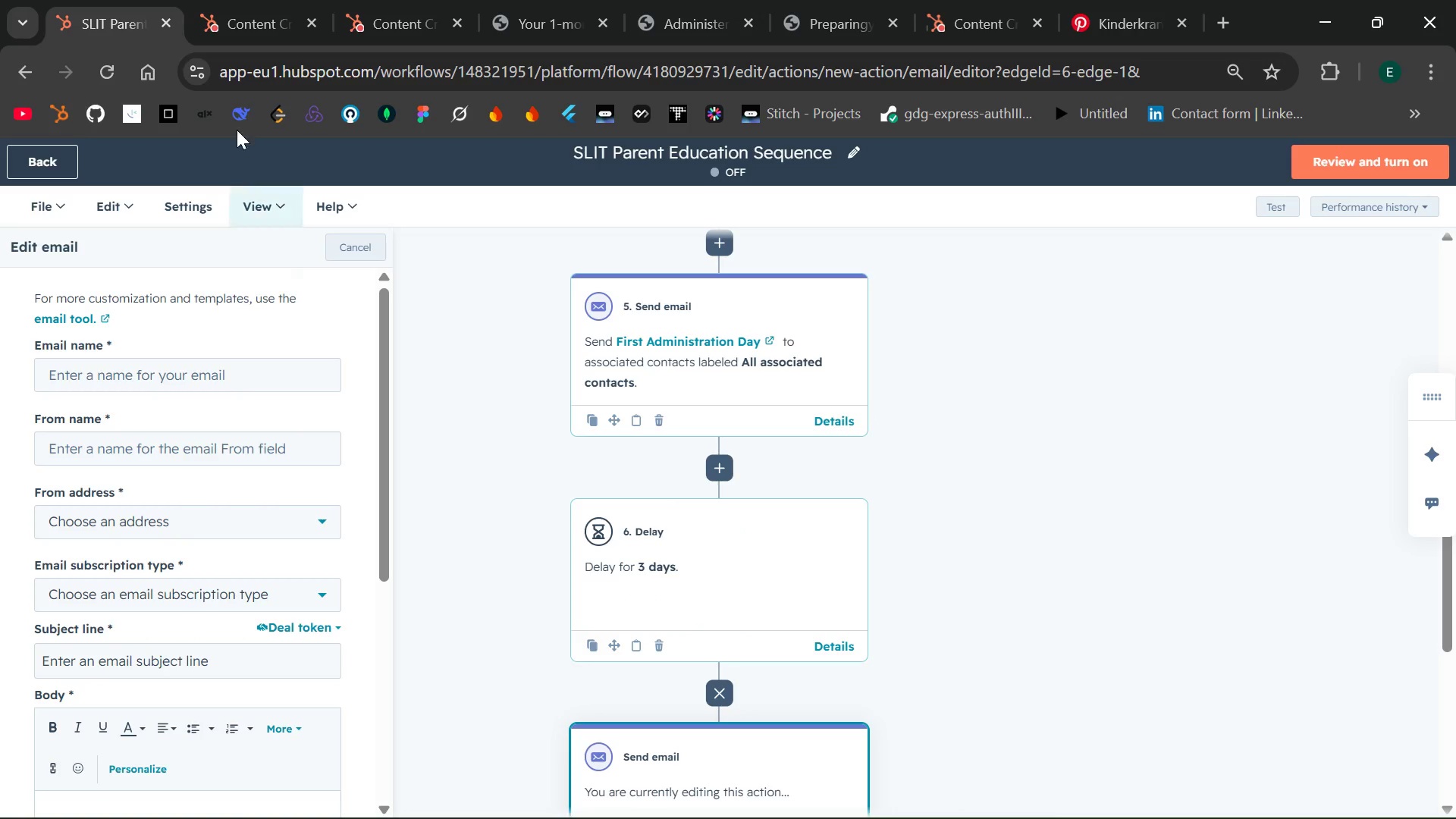 
left_click([232, 16])
 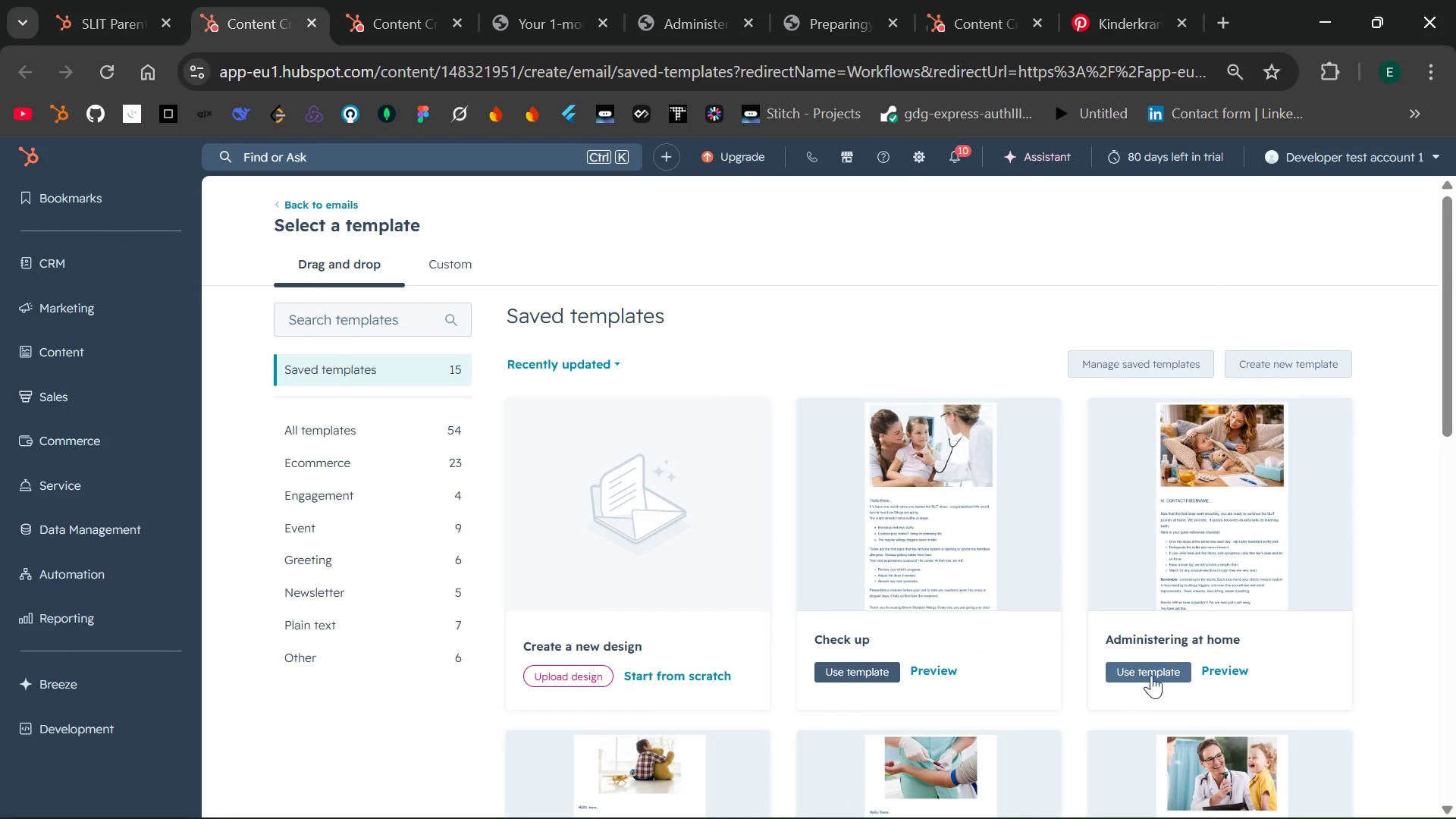 
wait(6.05)
 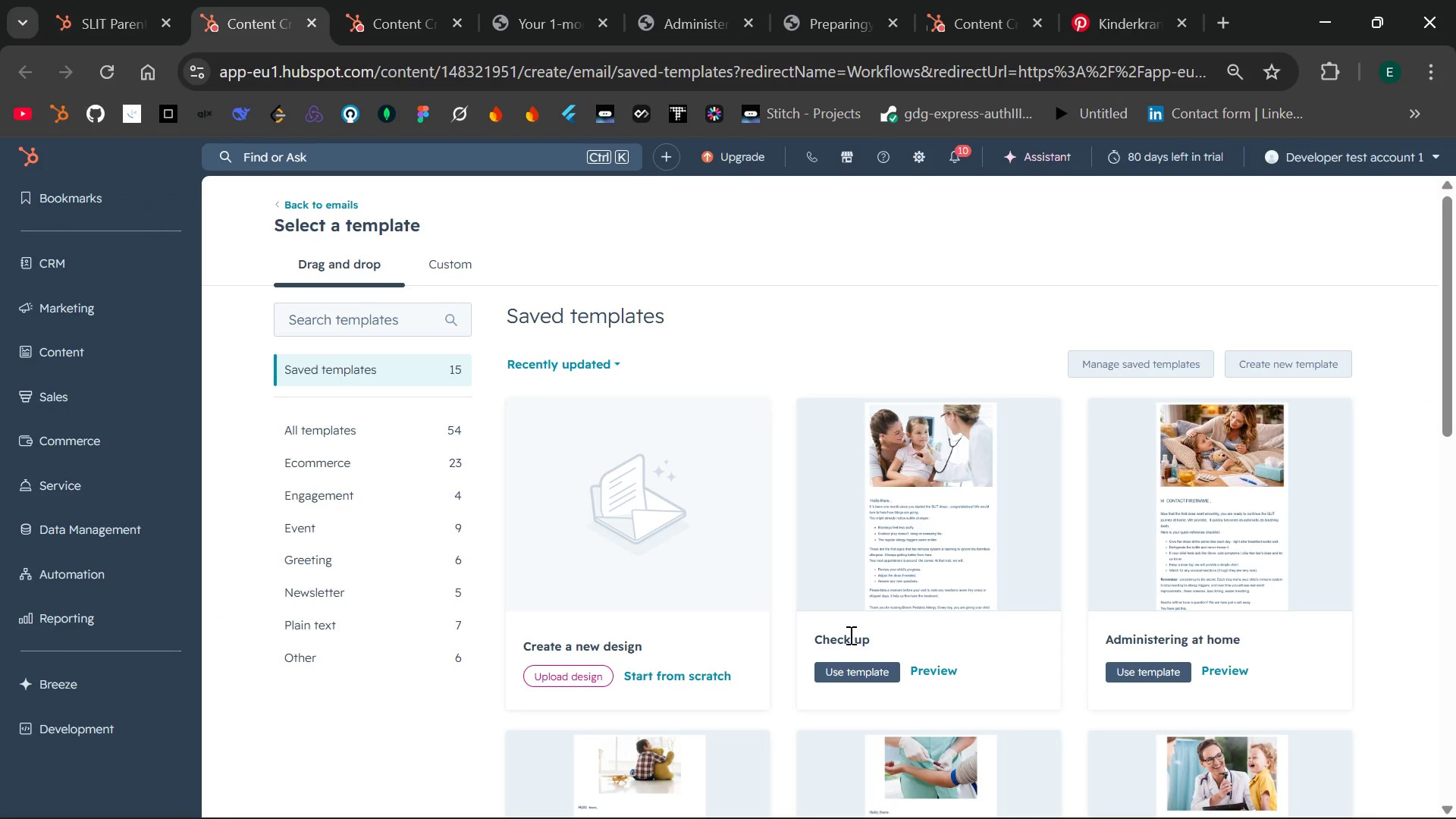 
left_click([1207, 480])
 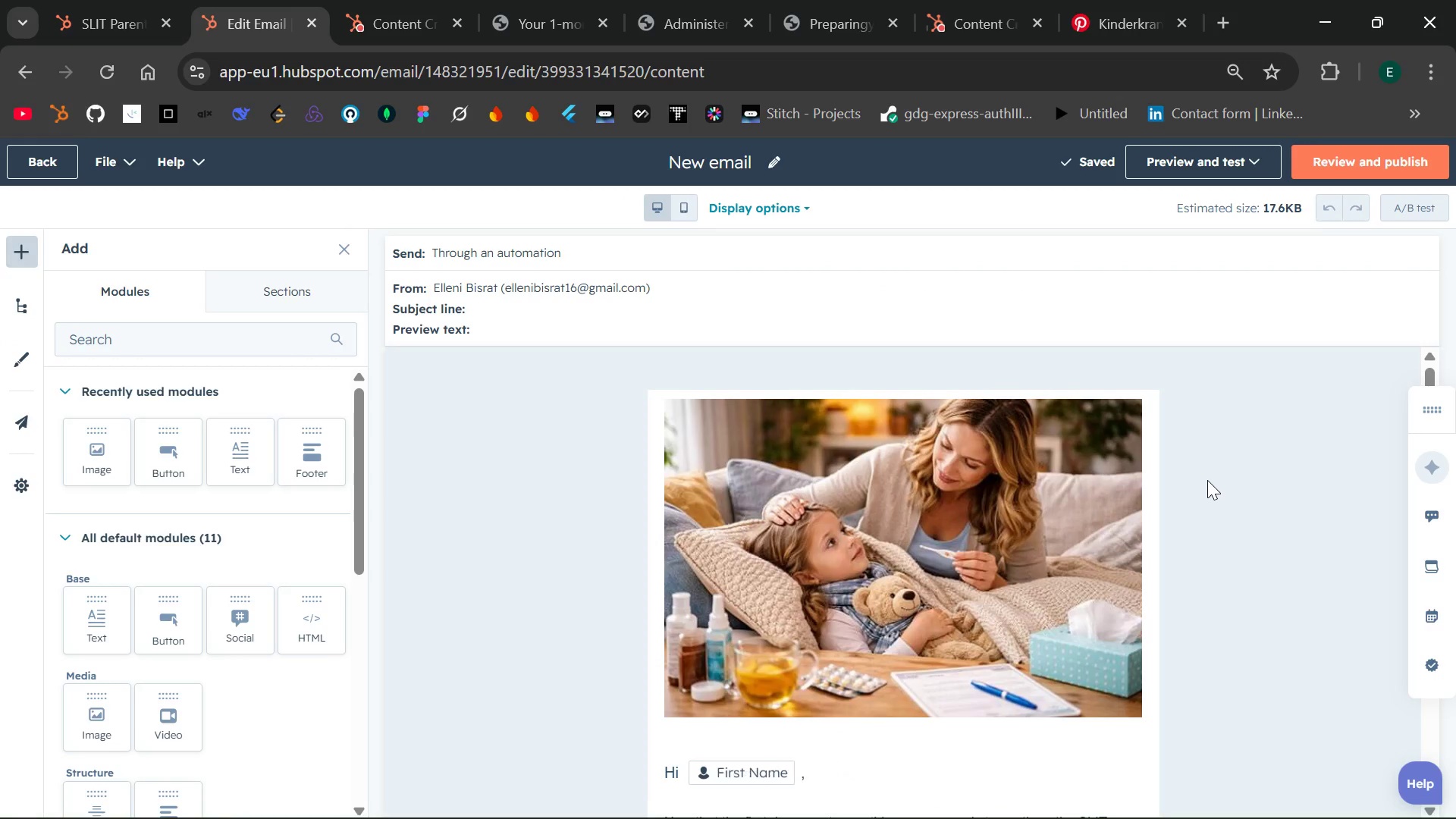 
wait(9.72)
 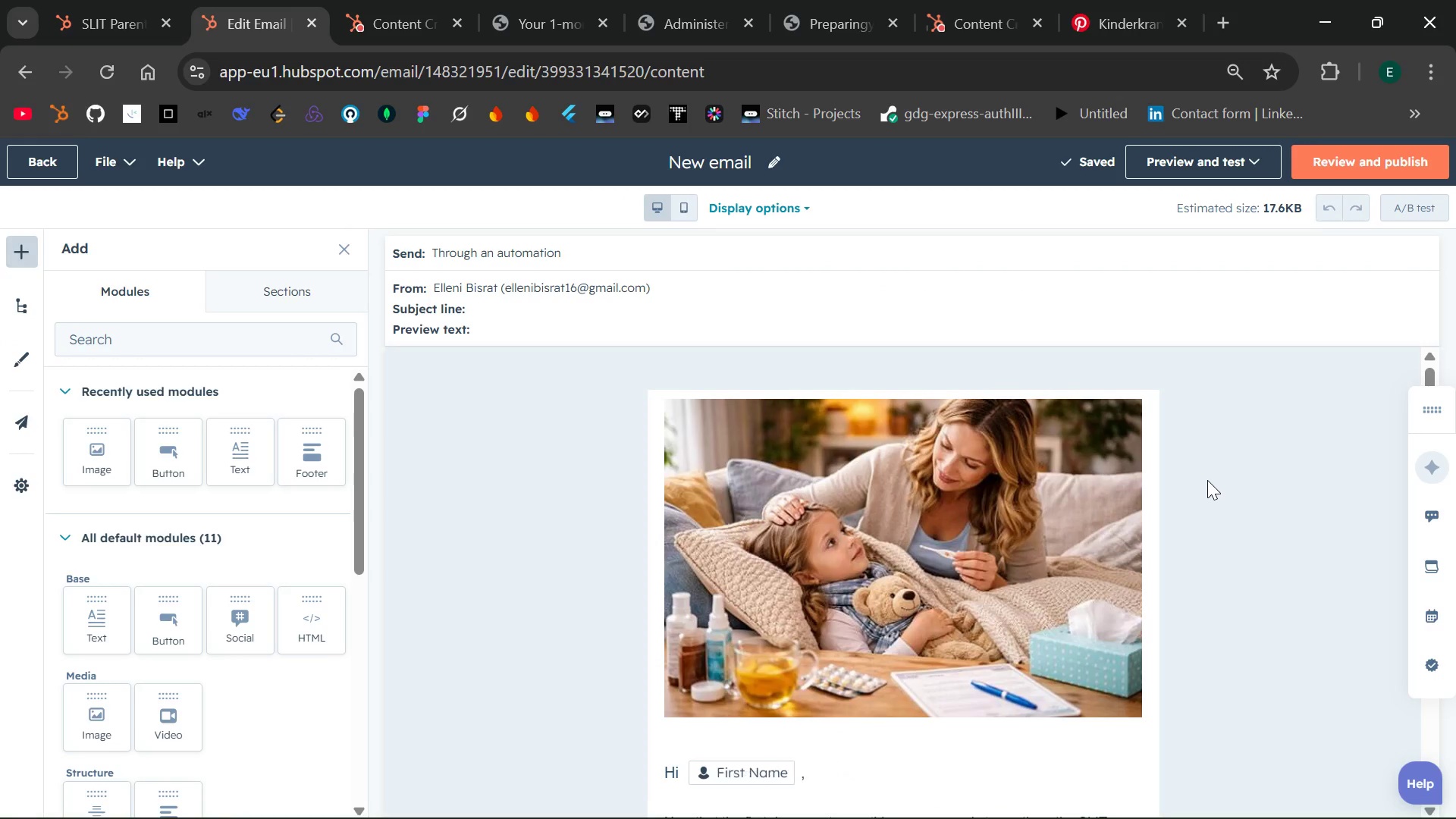 
mouse_move([682, 557])
 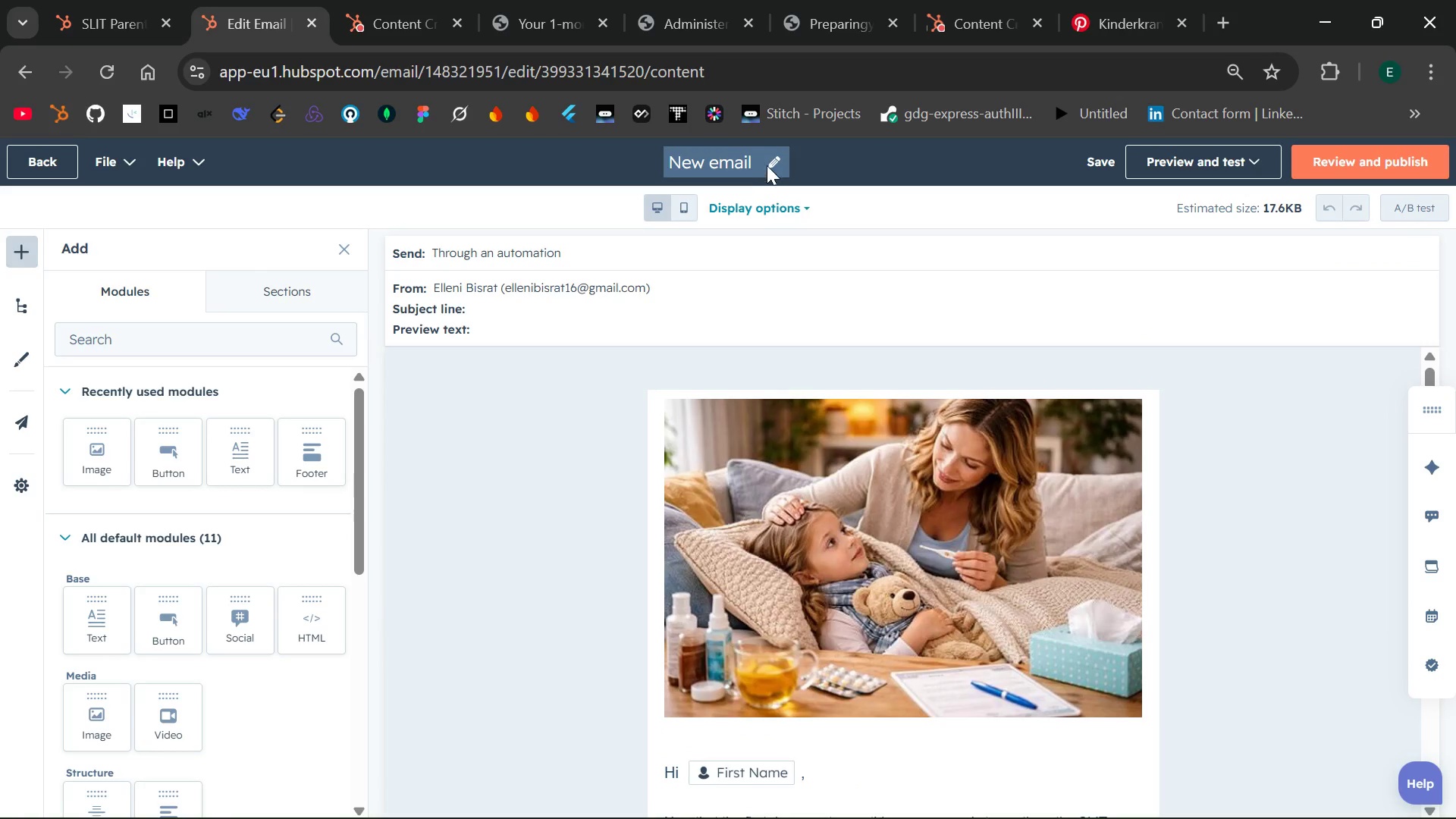 
left_click([768, 162])
 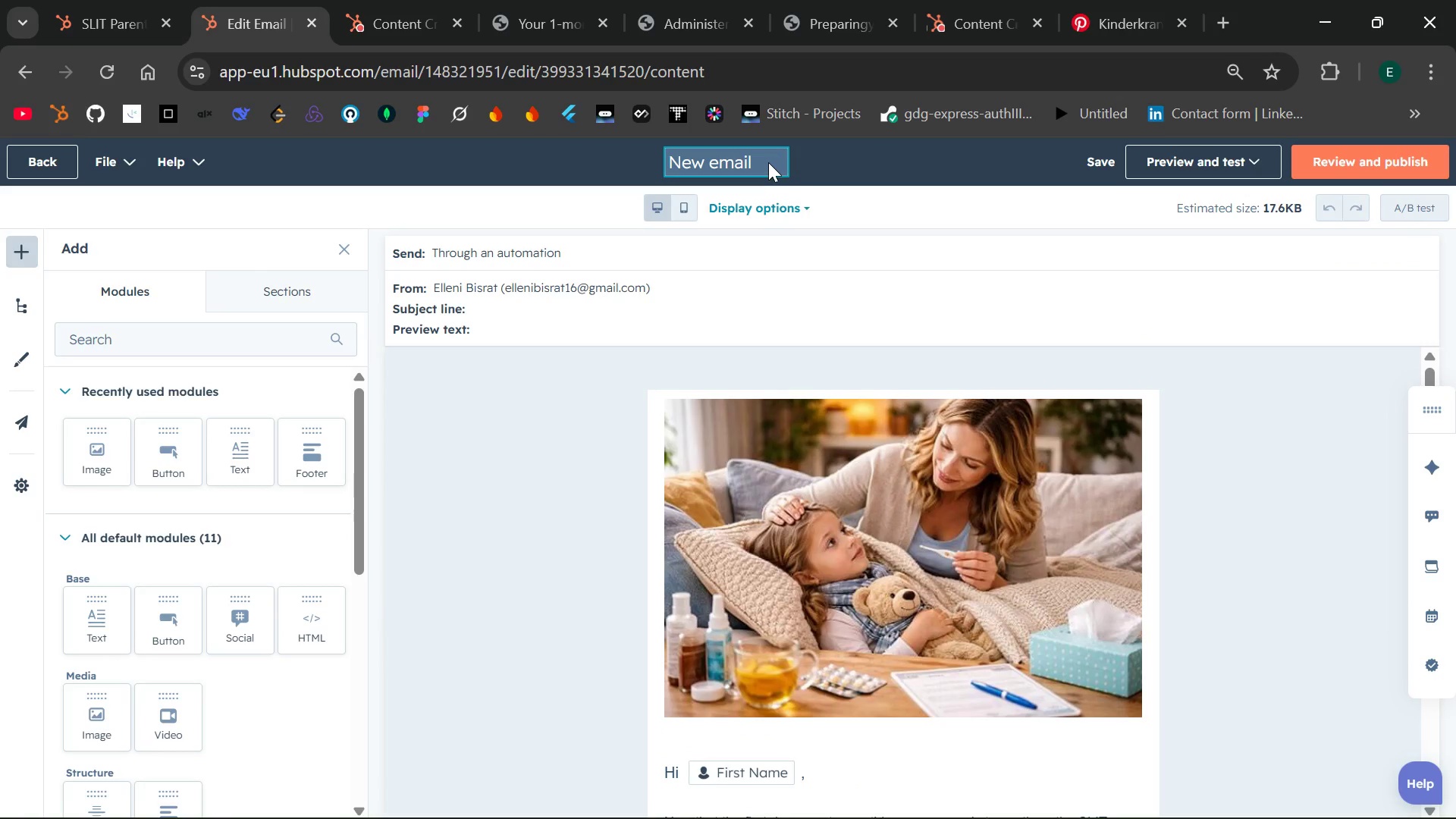 
hold_key(key=Backspace, duration=0.94)
 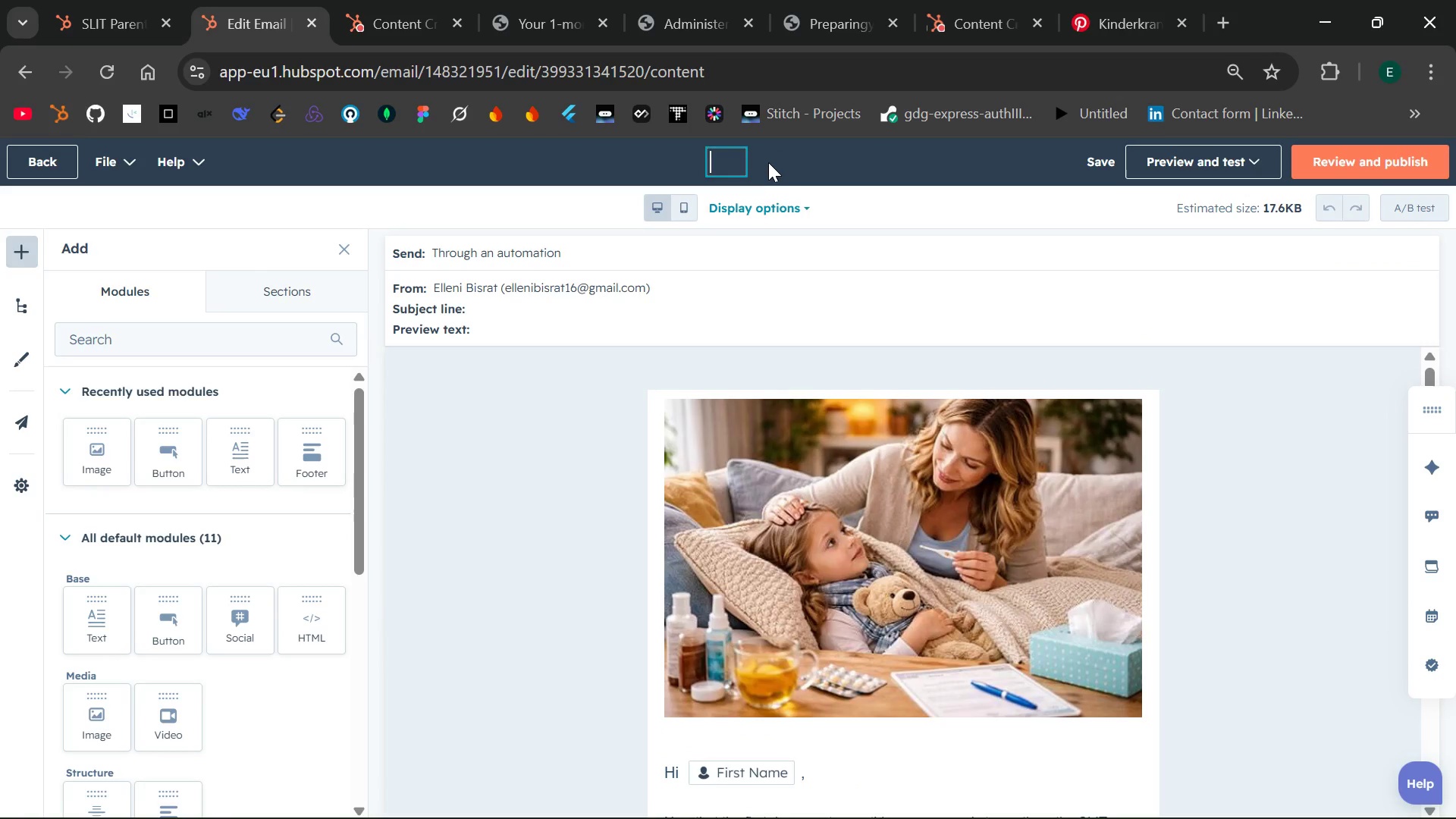 
type(ADministerin a)
key(Backspace)
type(G)
key(Backspace)
type(DRops at HOme)
 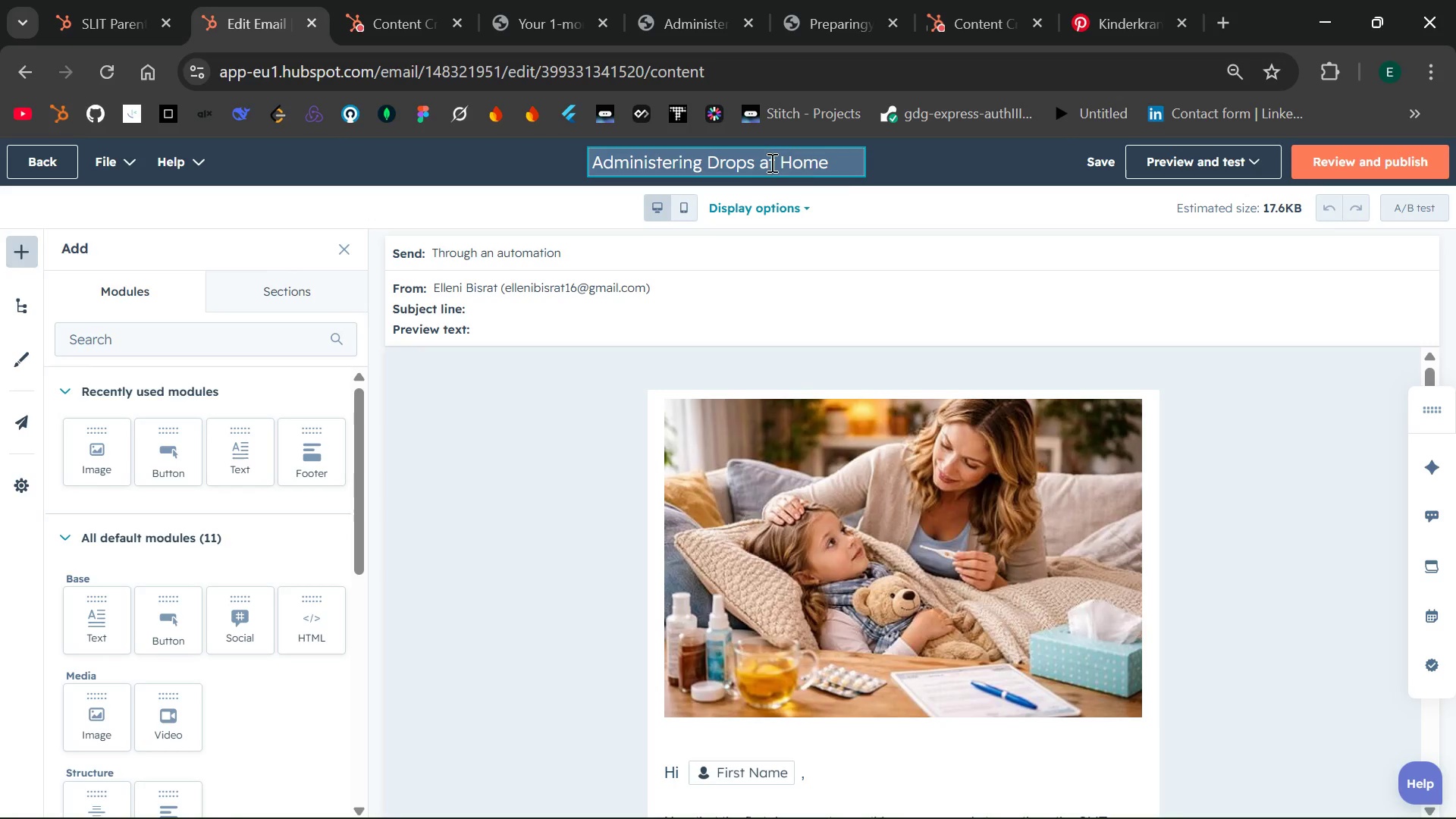 
left_click([965, 188])
 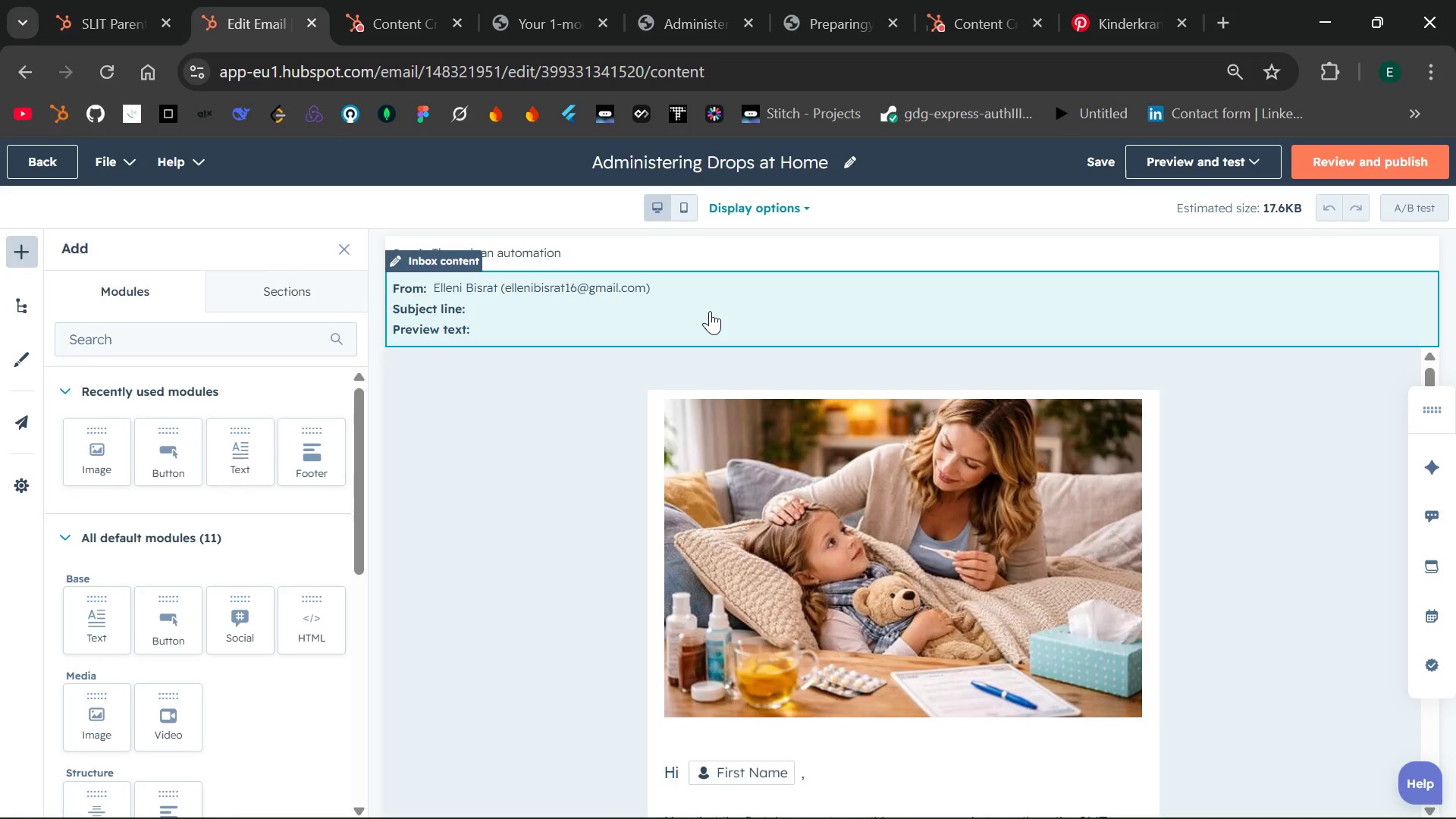 
left_click([703, 312])
 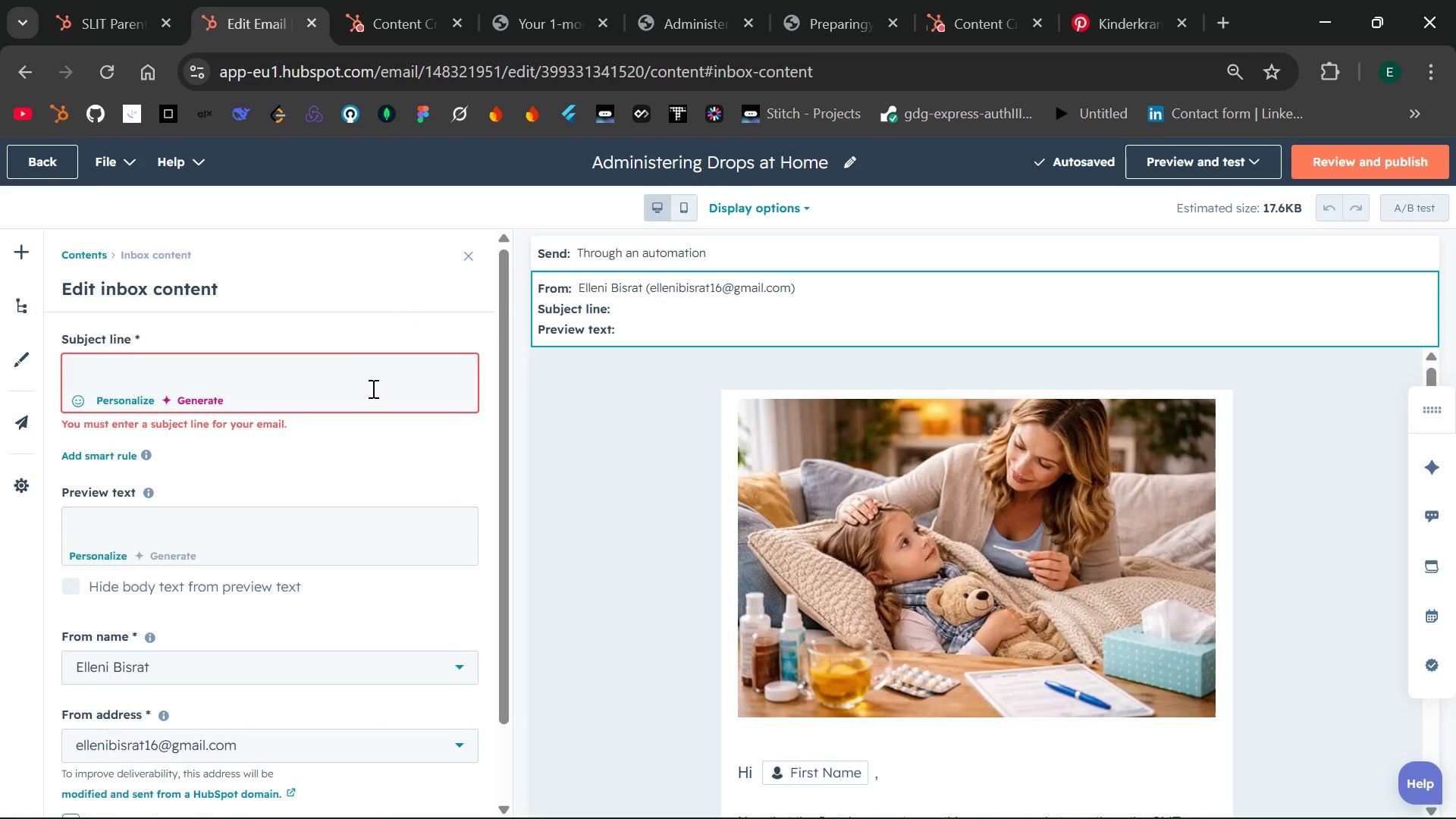 
left_click([337, 372])
 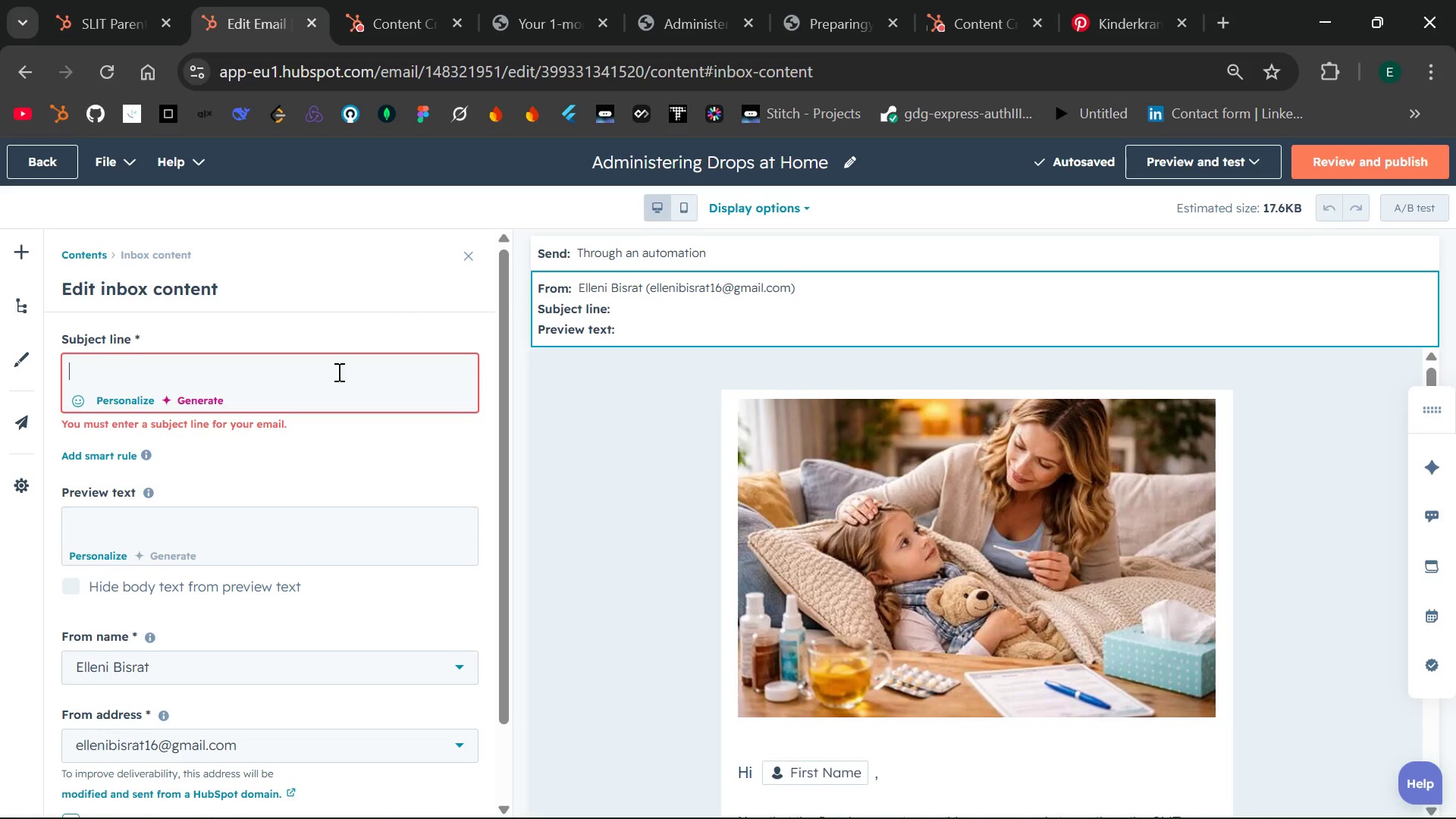 
type(Administering {{ contact.child.firstname }} )
key(Backspace)
type('s drops at home ,t)
key(Backspace)
type( the routine)
 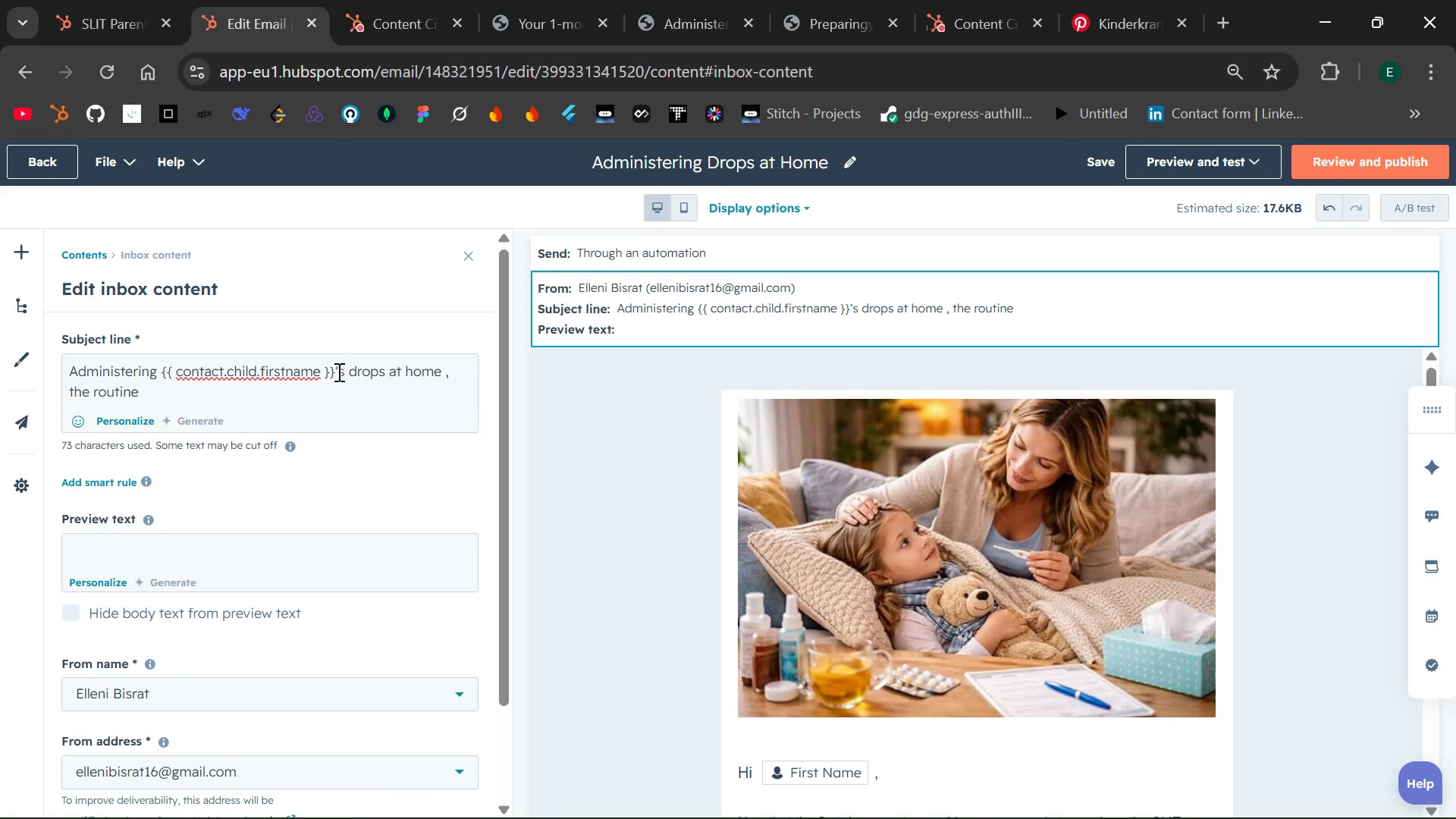 
left_click_drag(start_coordinate=[343, 372], to_coordinate=[161, 371])
 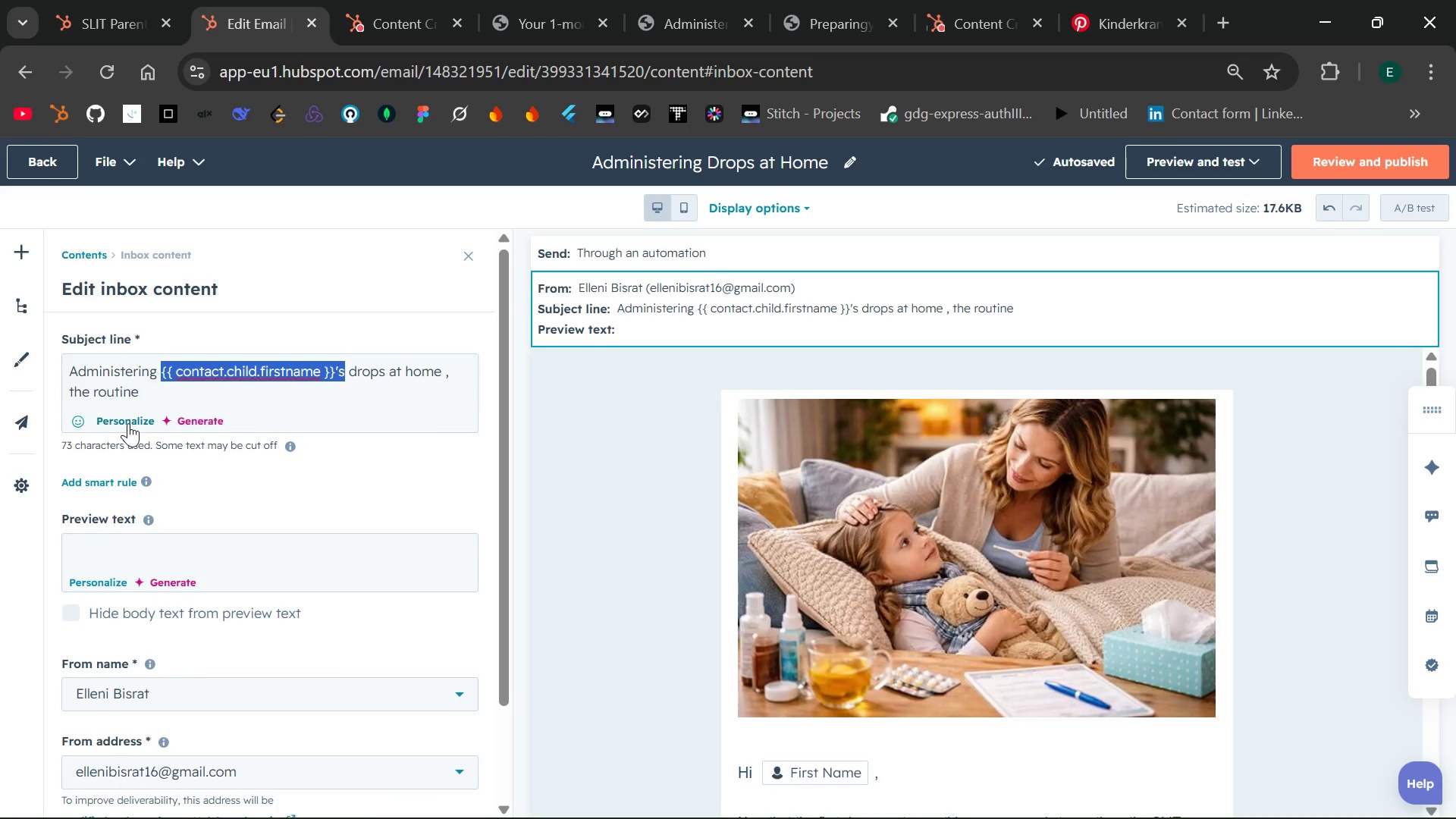 
left_click([128, 423])
 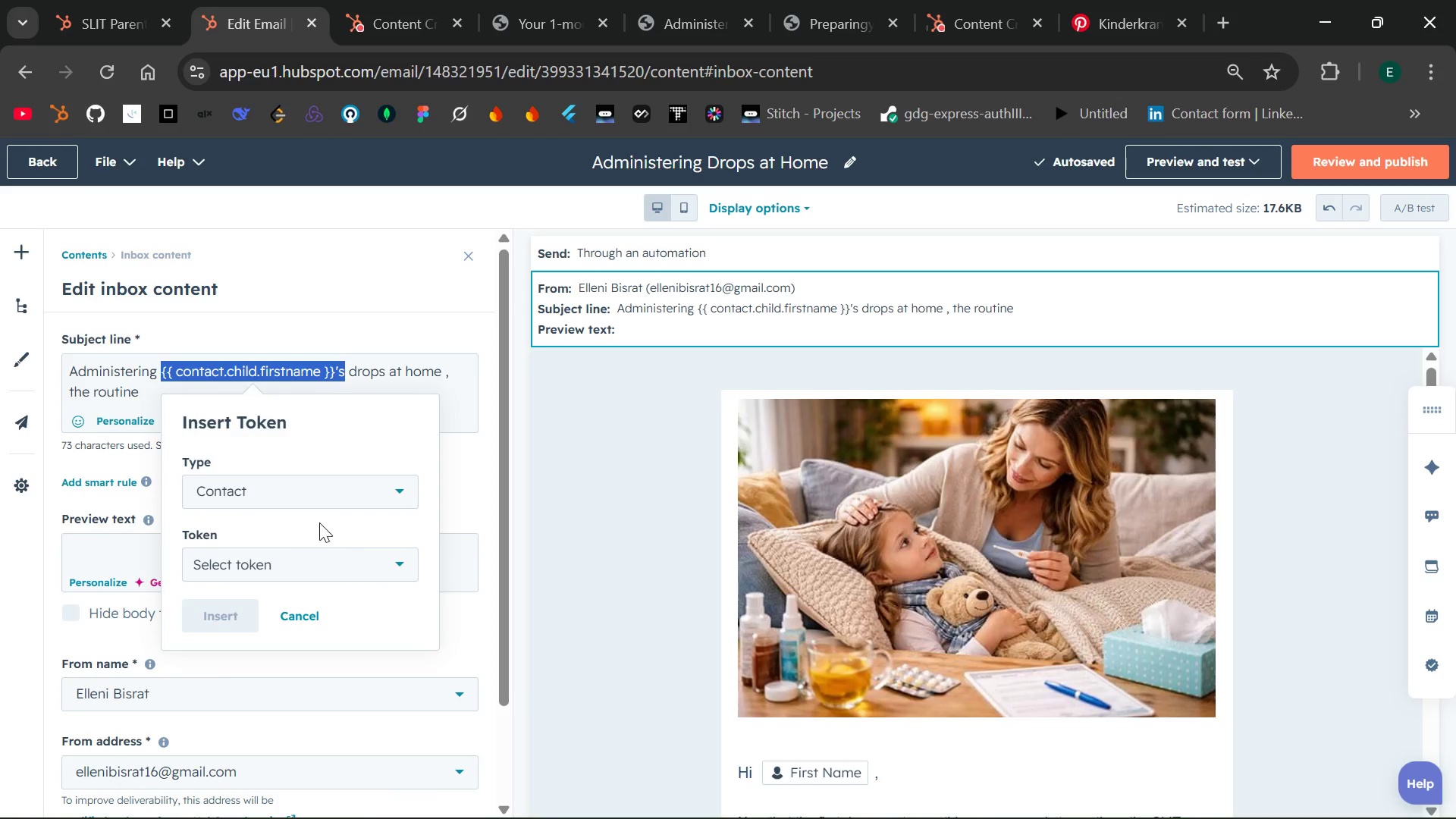 
left_click([378, 557])
 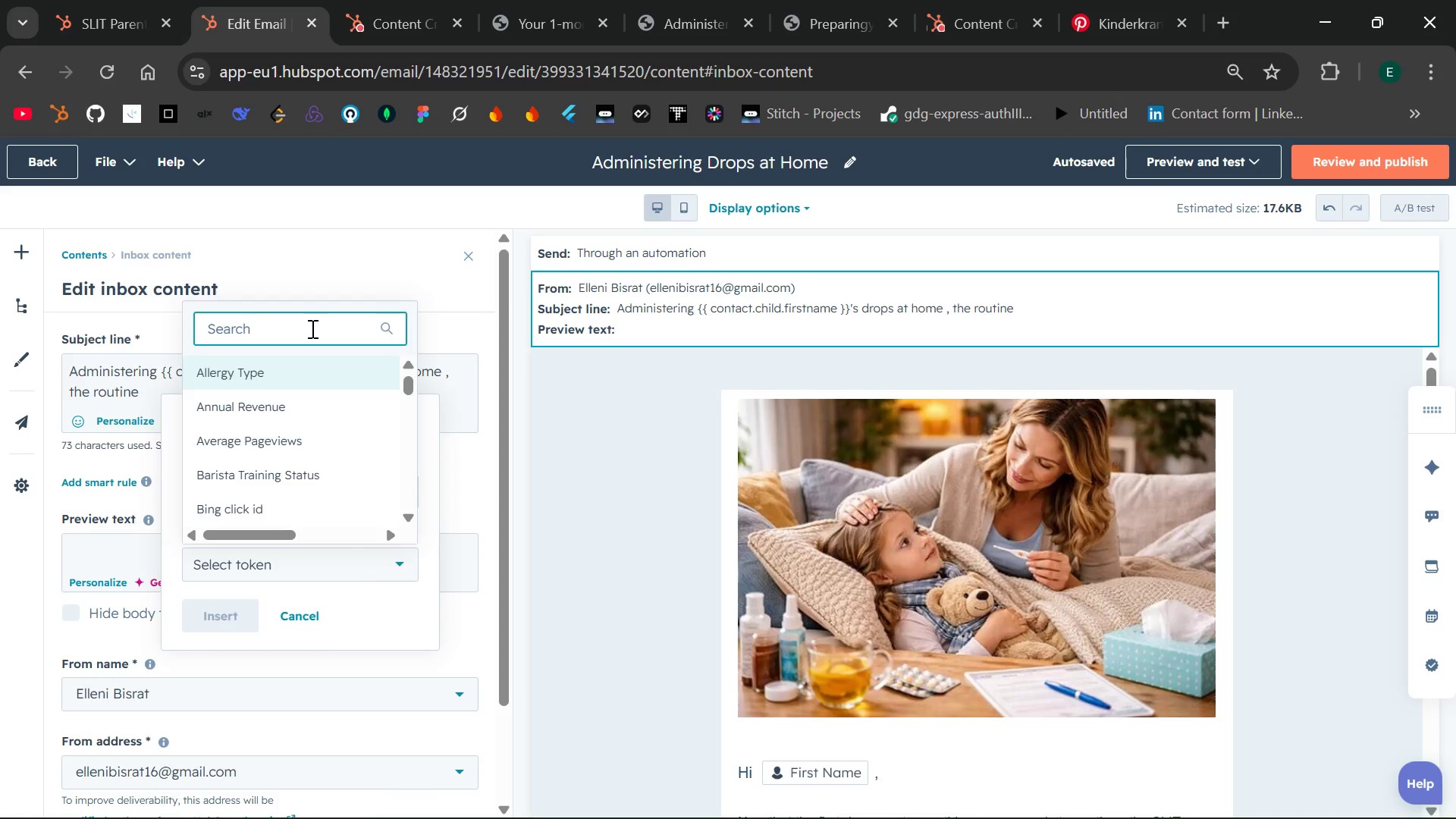 
type(chil)
 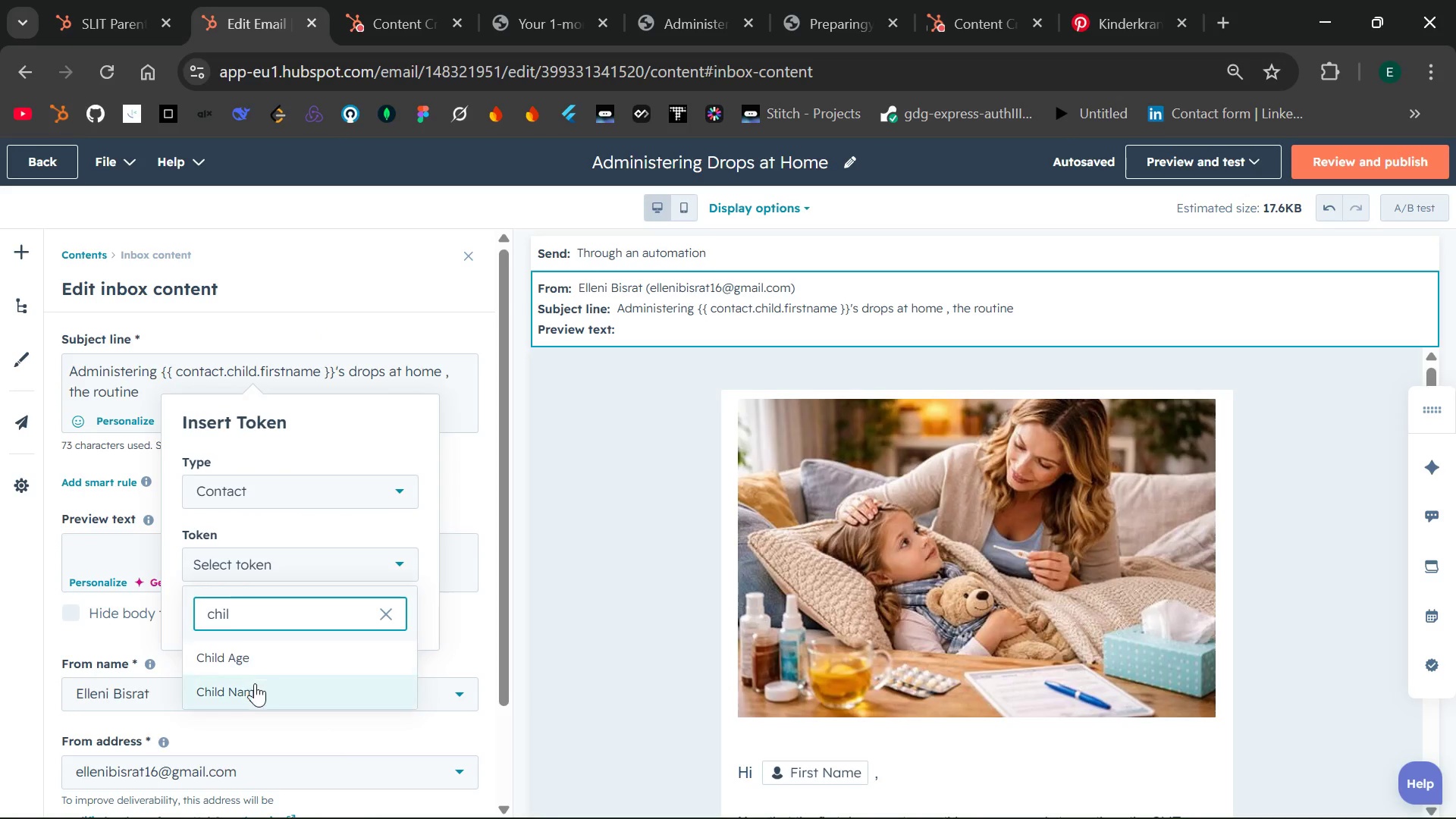 
left_click([253, 688])
 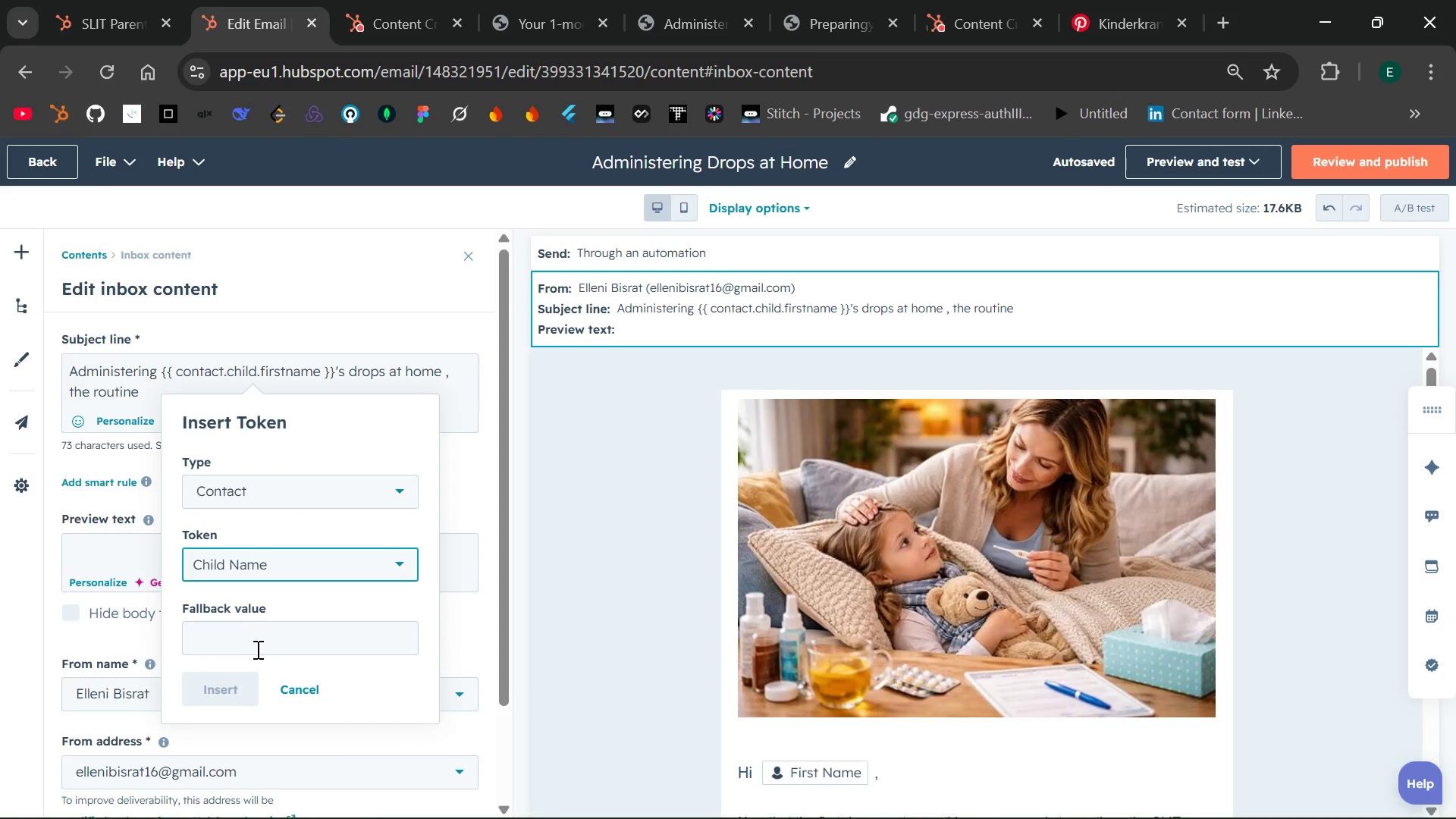 
left_click([253, 641])
 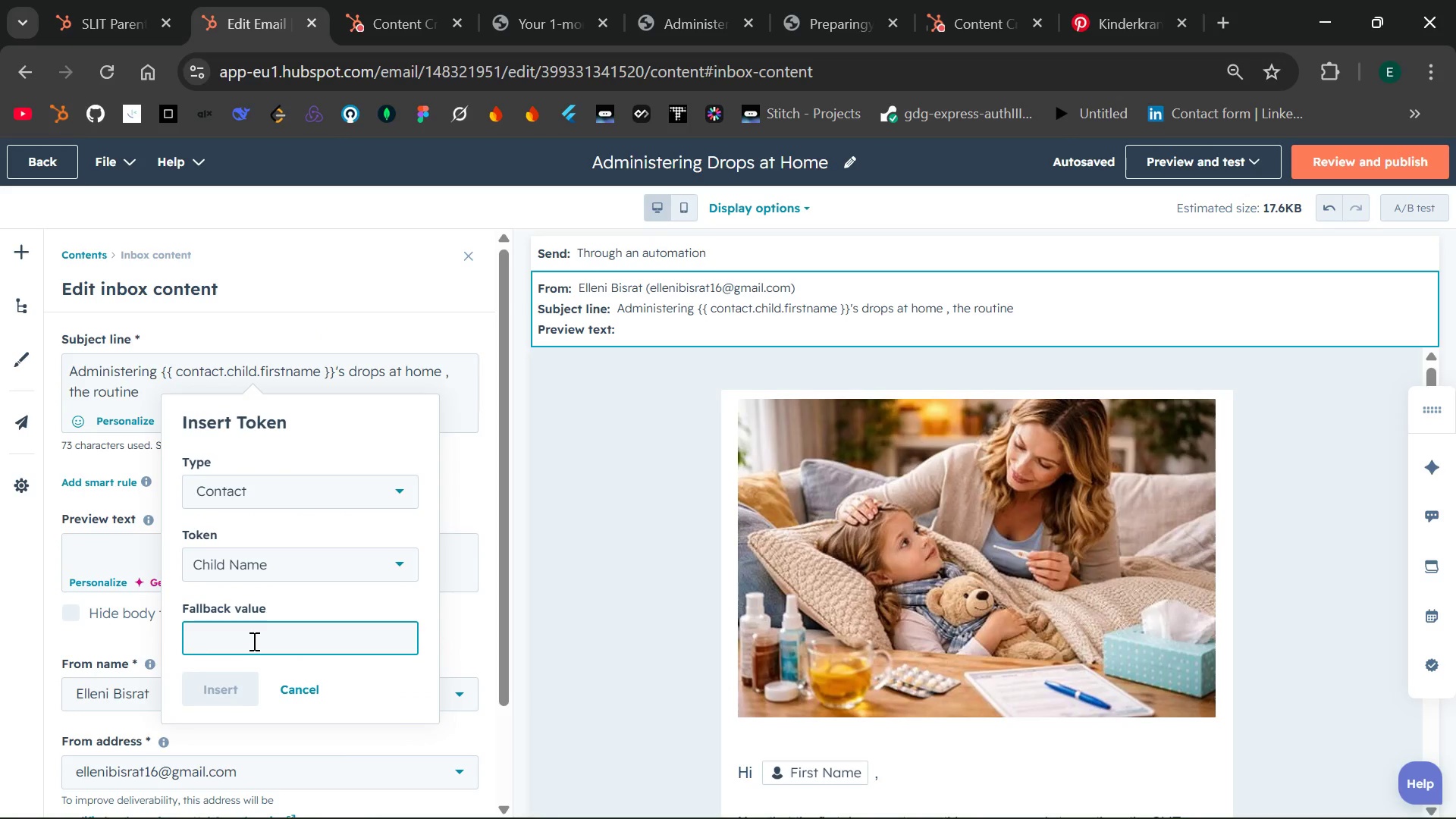 
type(your child's)
 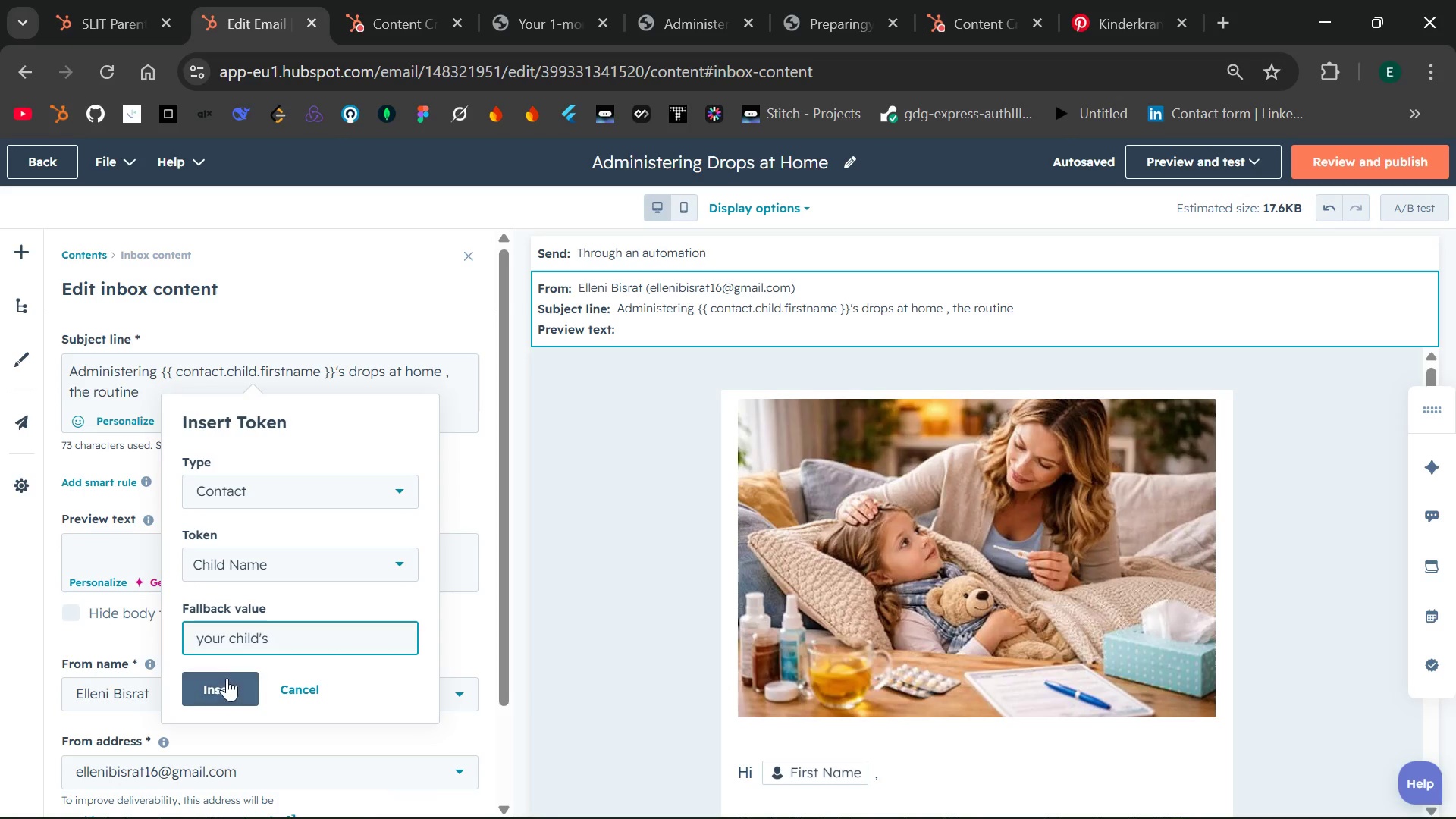 
left_click([221, 680])
 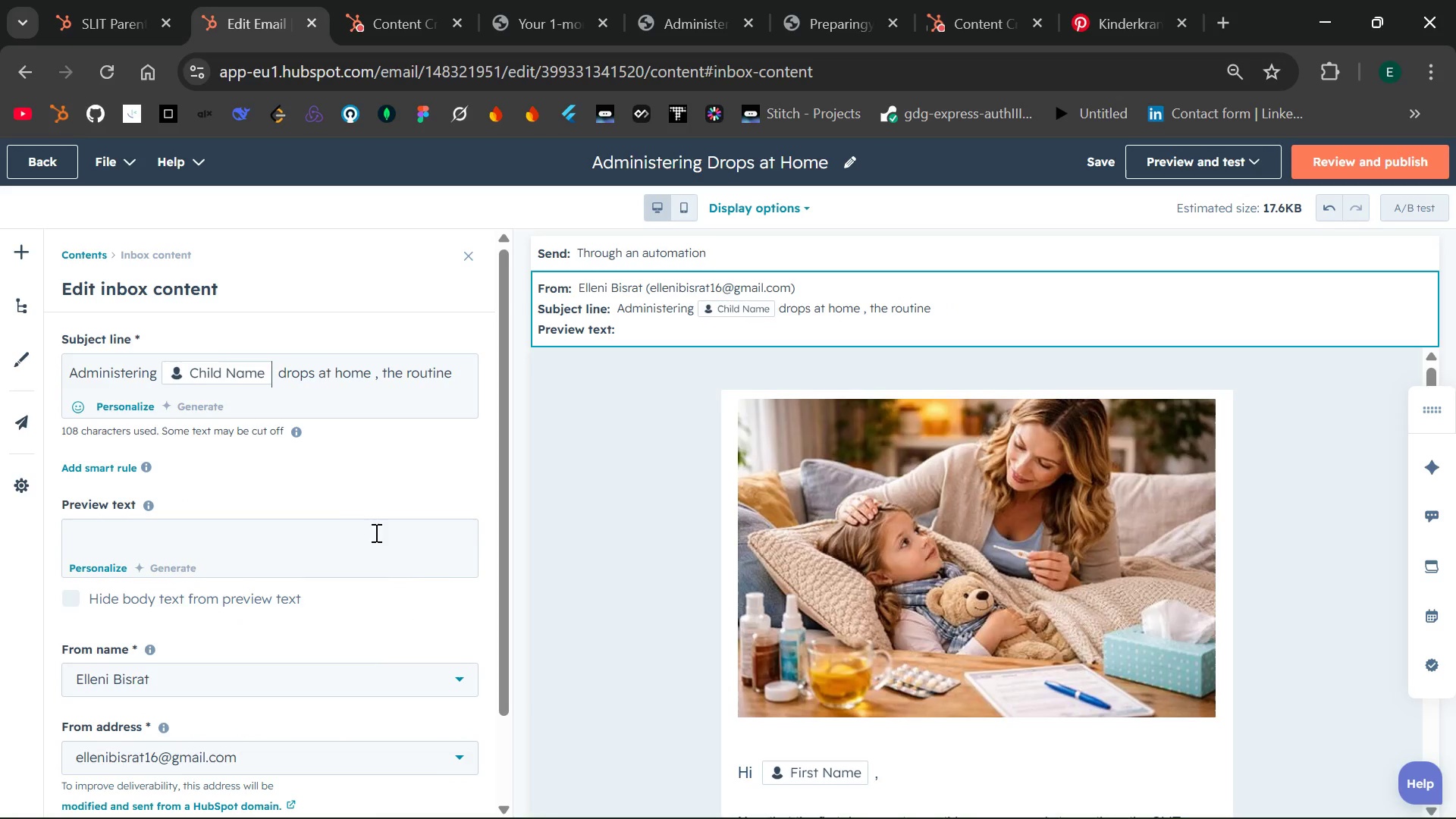 
left_click([328, 544])
 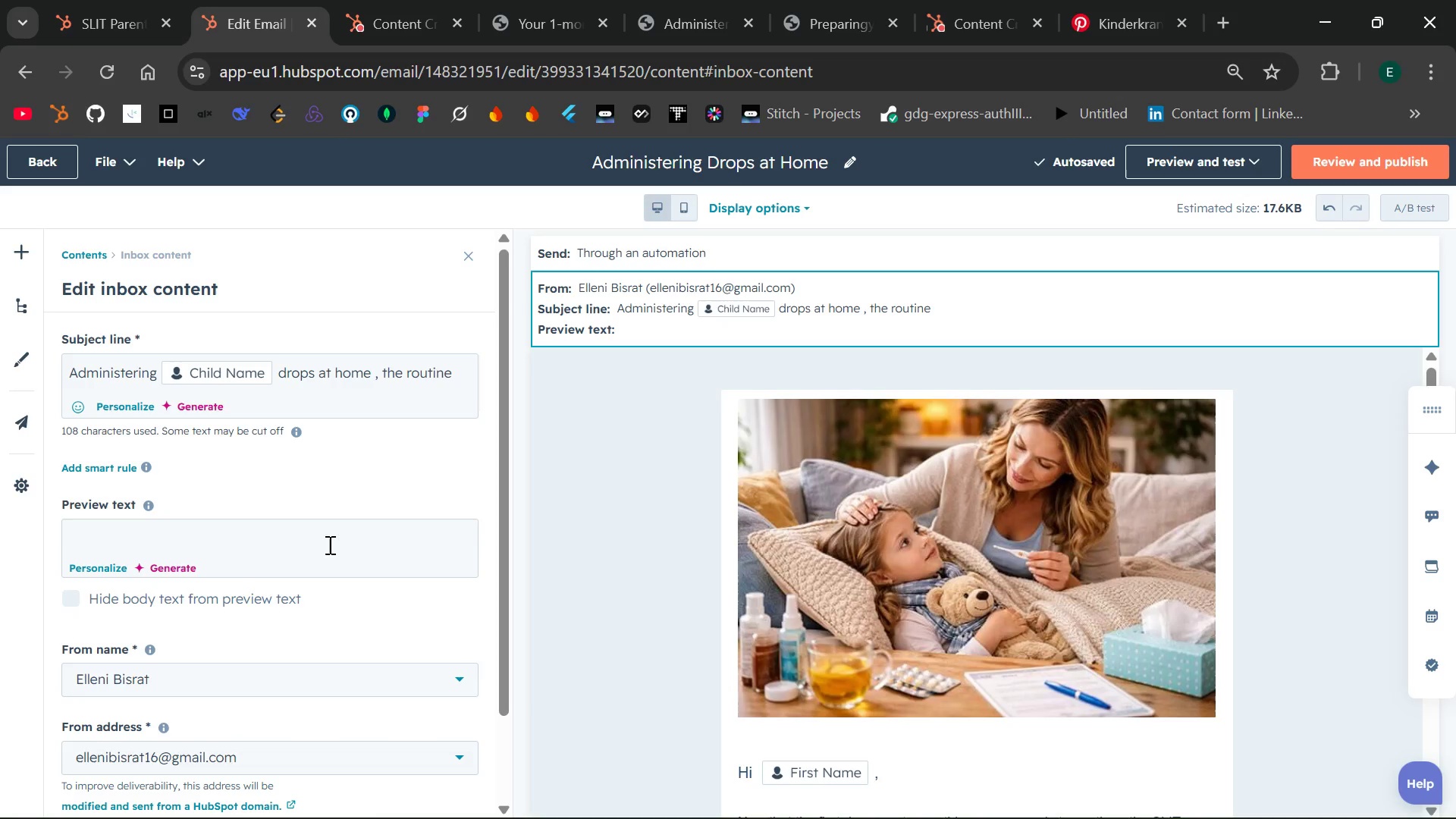 
type(A simple daily habit that makes a big difference.)
 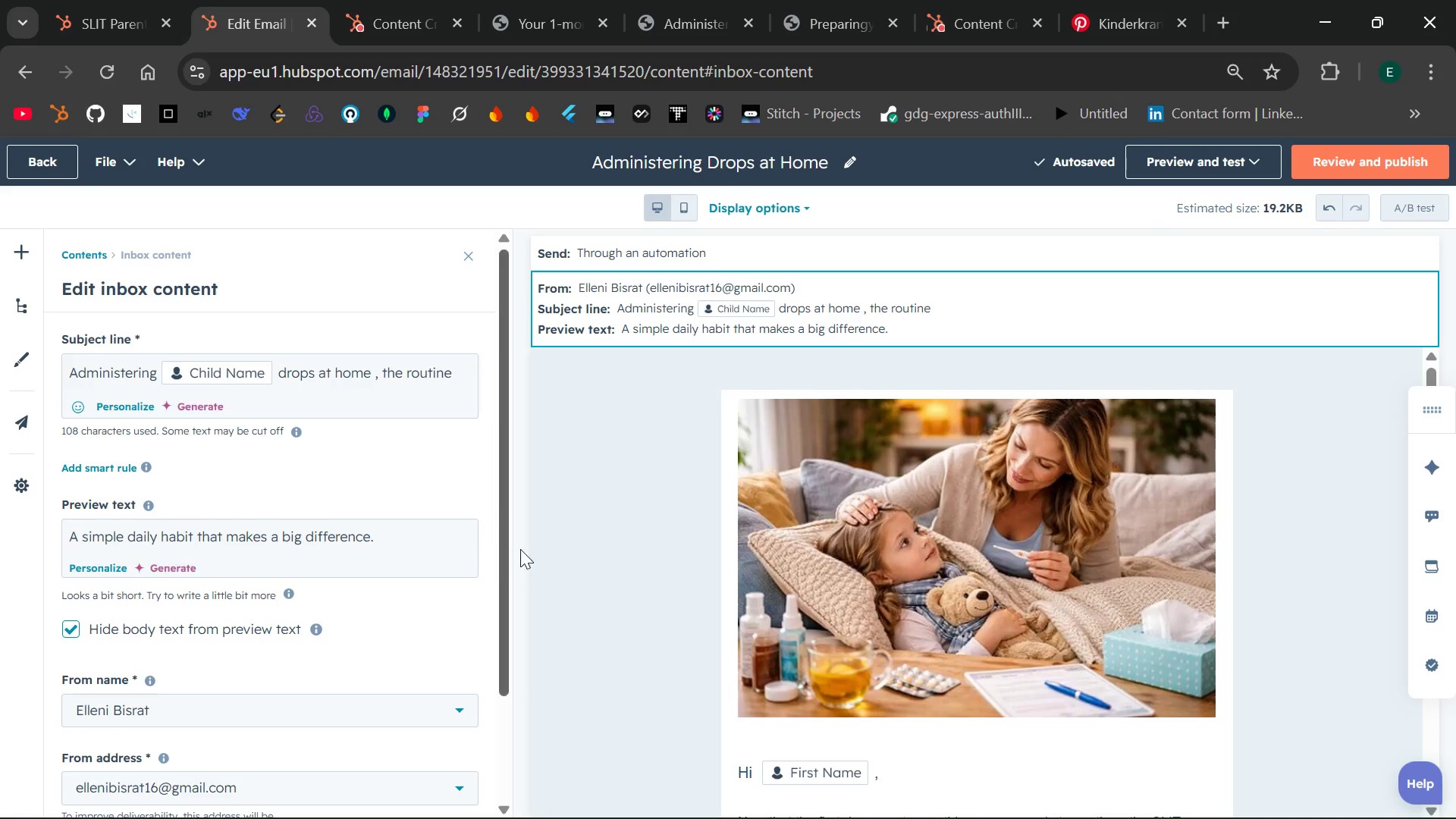 
wait(8.83)
 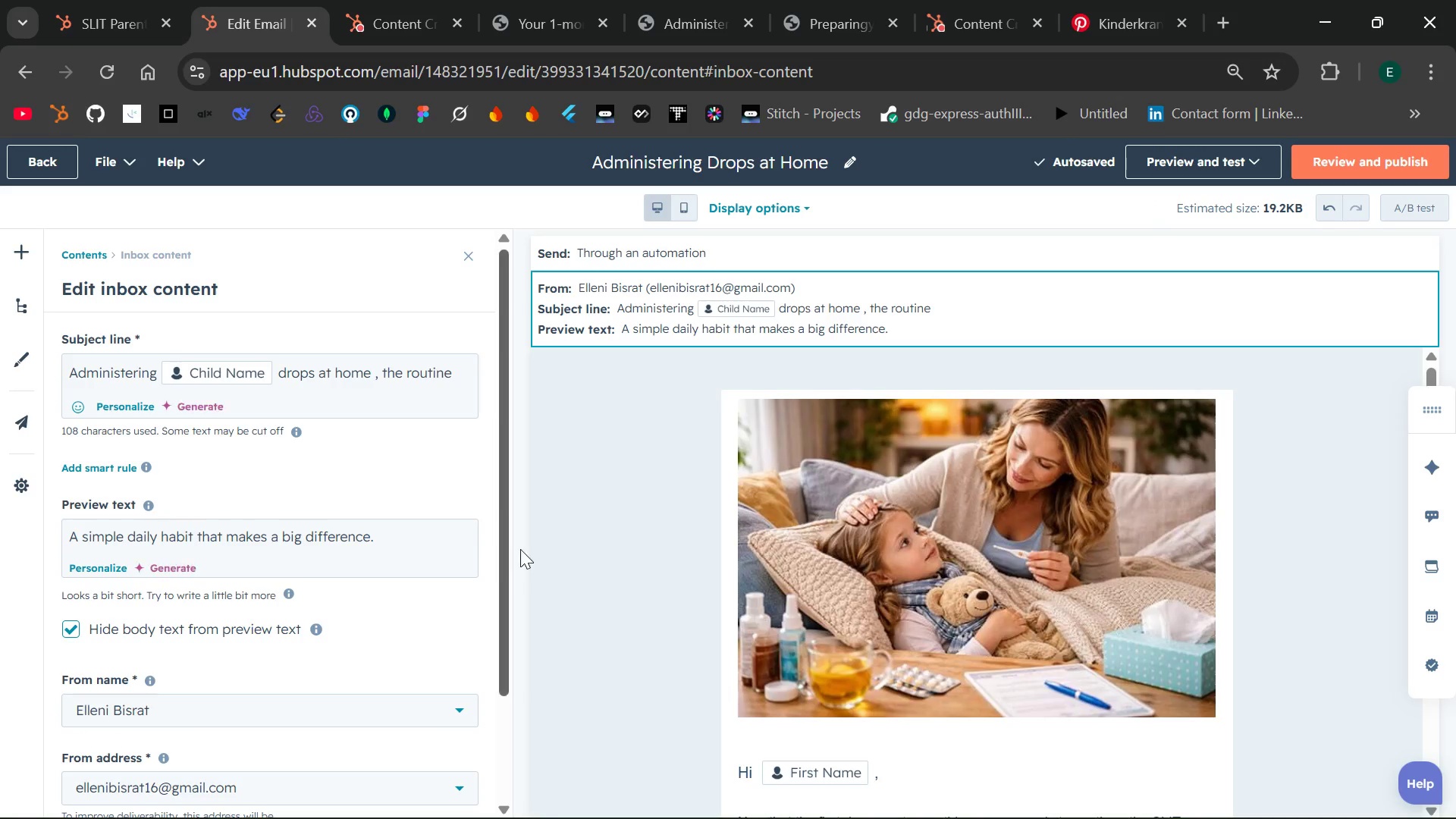 
left_click([1354, 162])
 